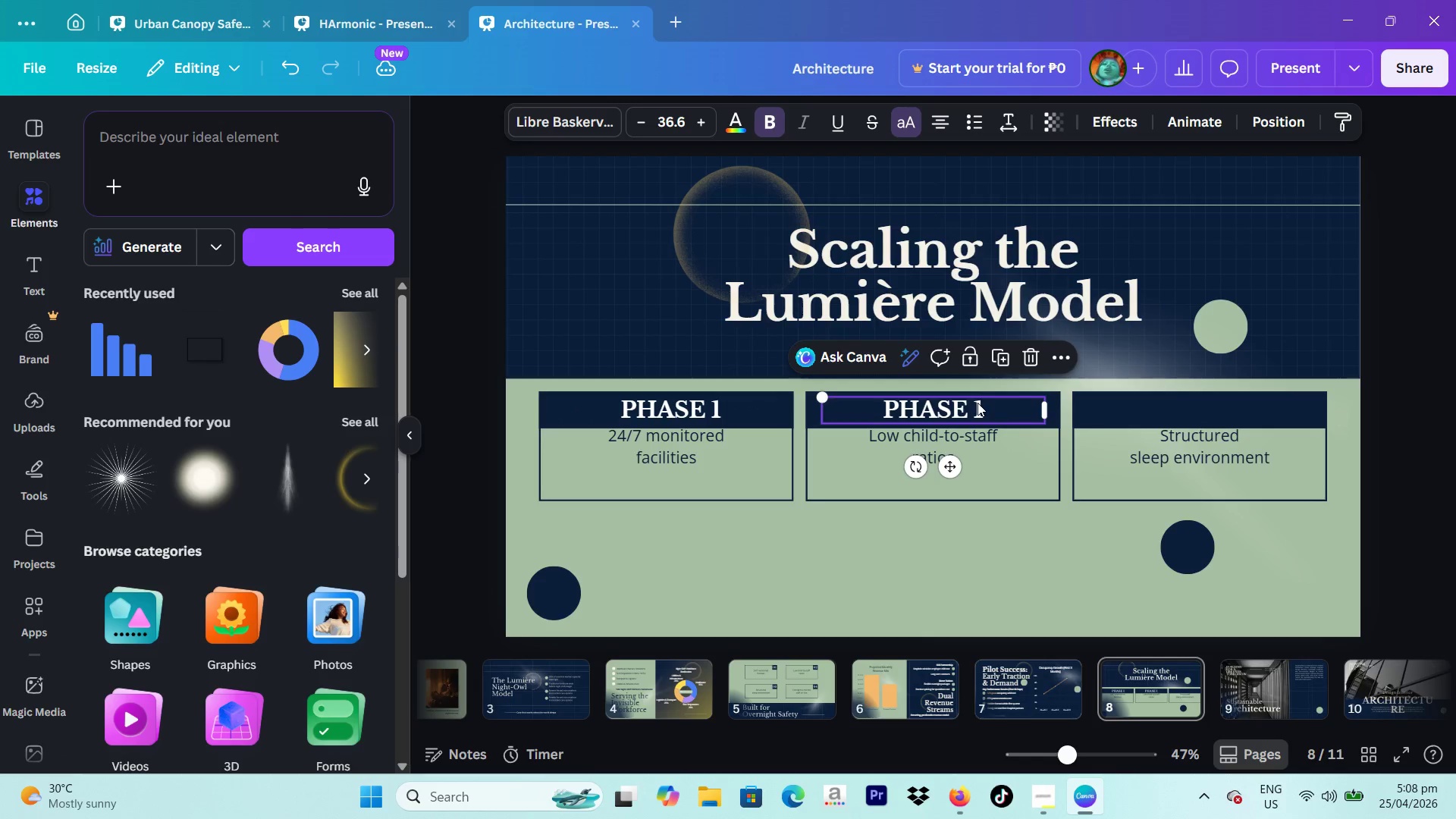 
left_click([977, 403])
 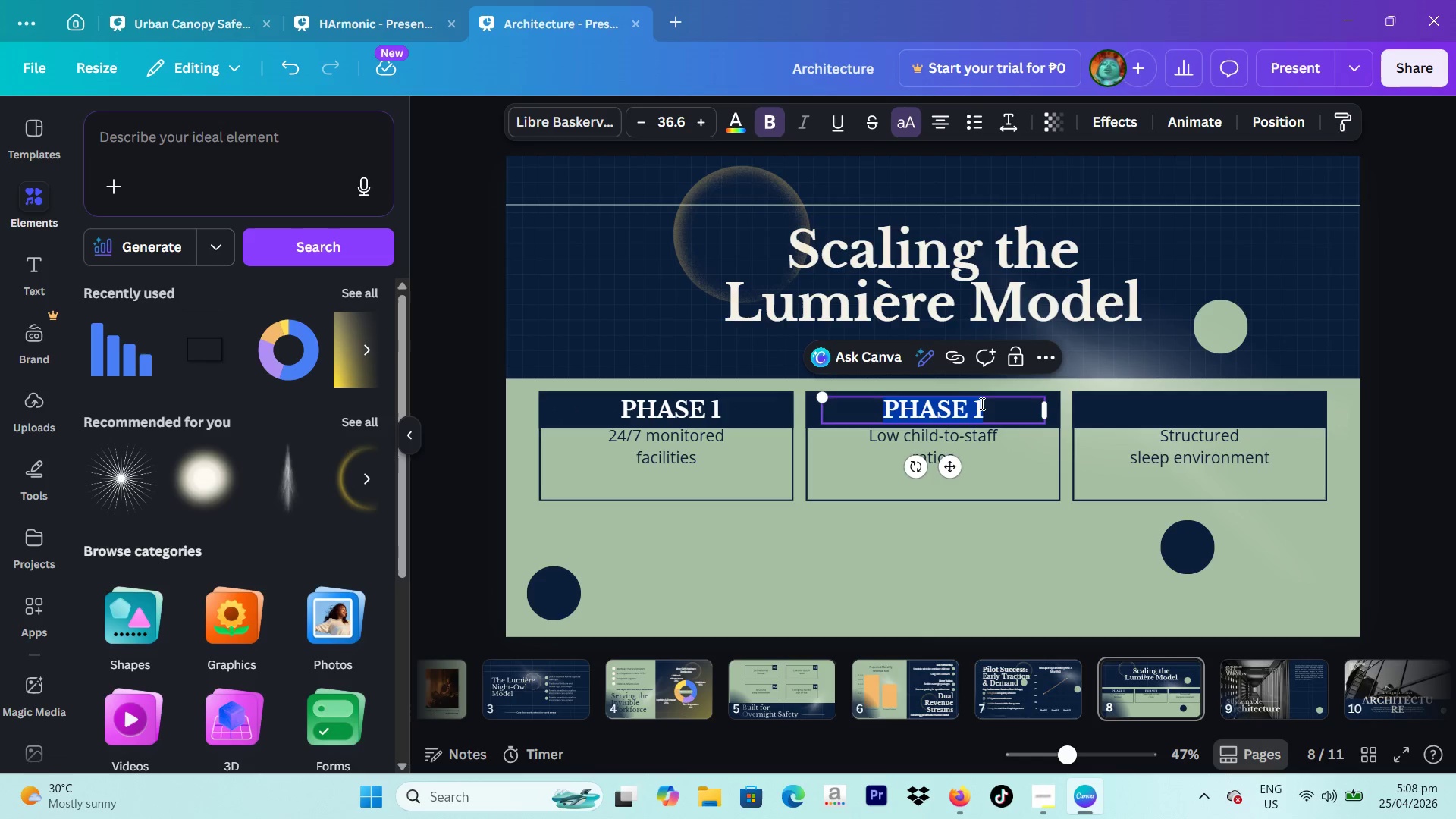 
left_click([984, 403])
 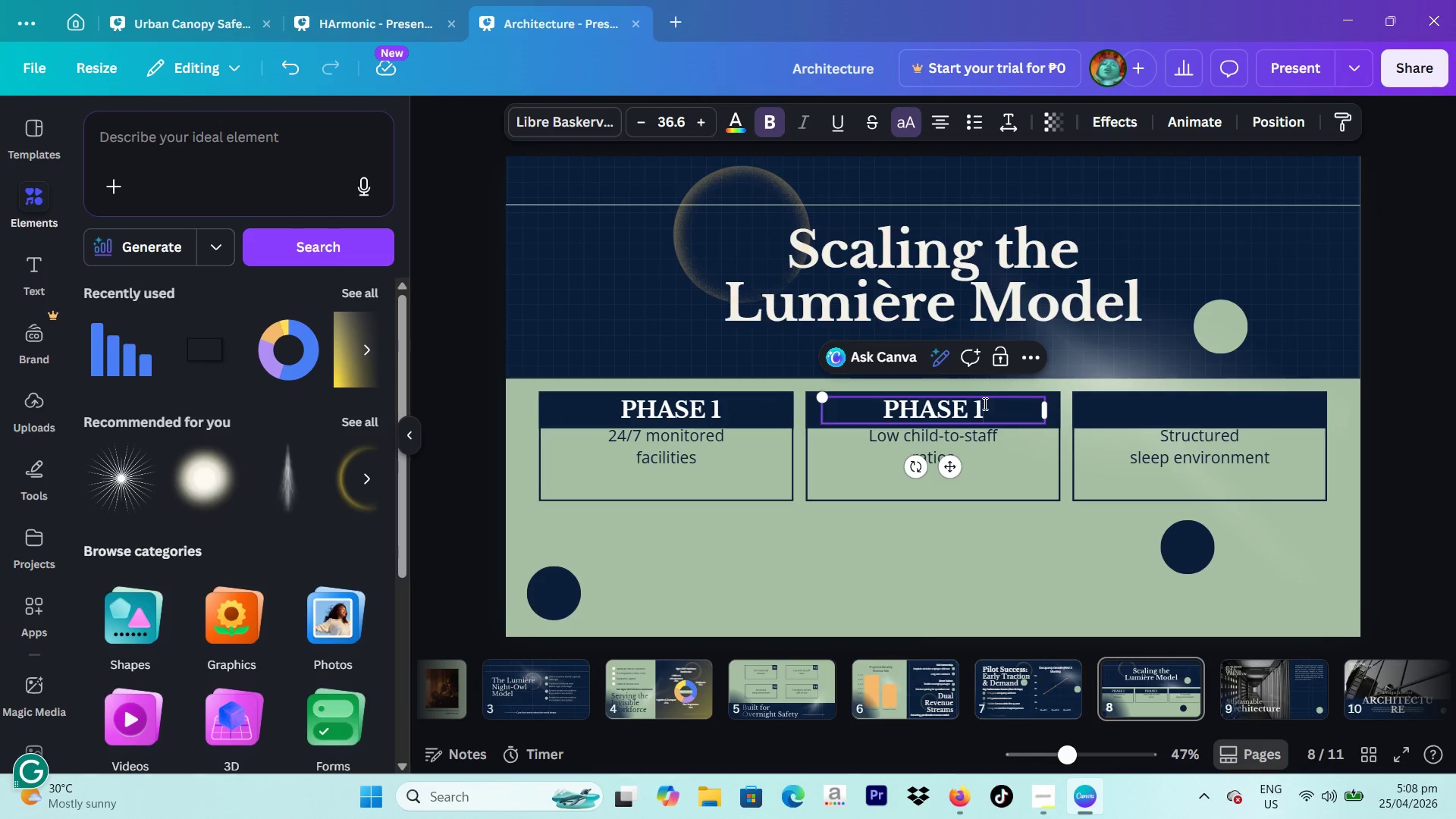 
key(Backspace)
 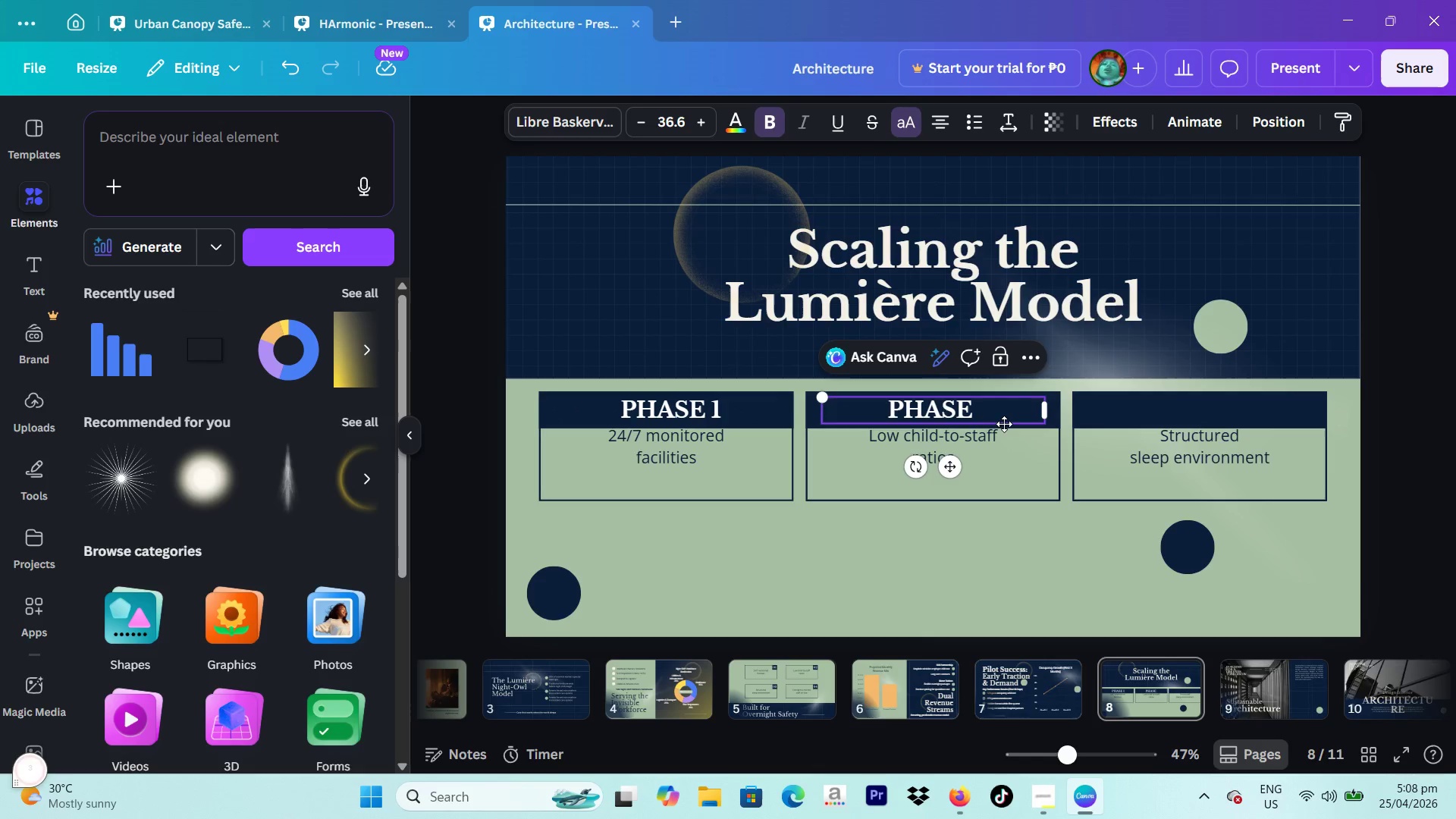 
key(2)
 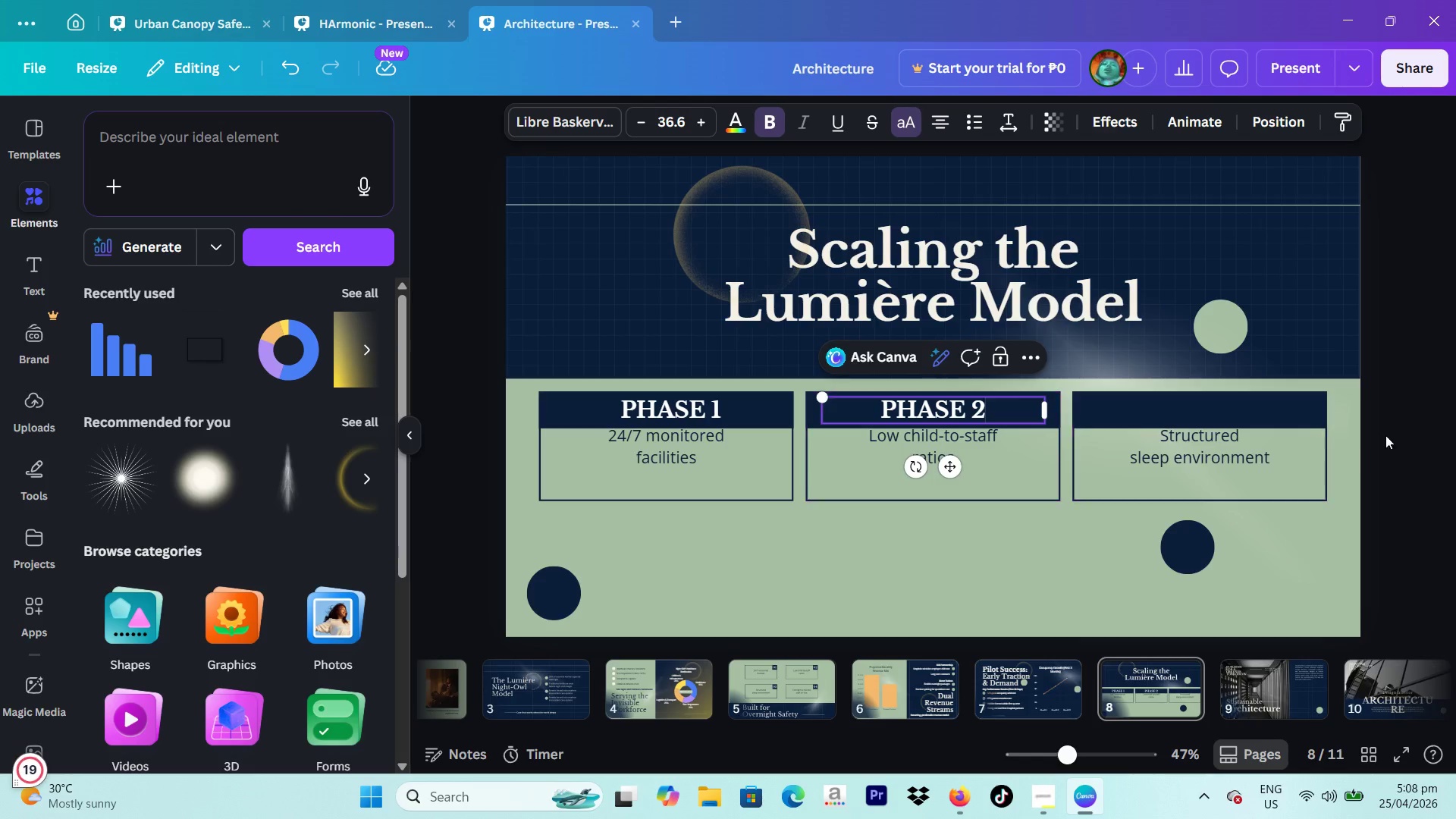 
left_click([1413, 425])
 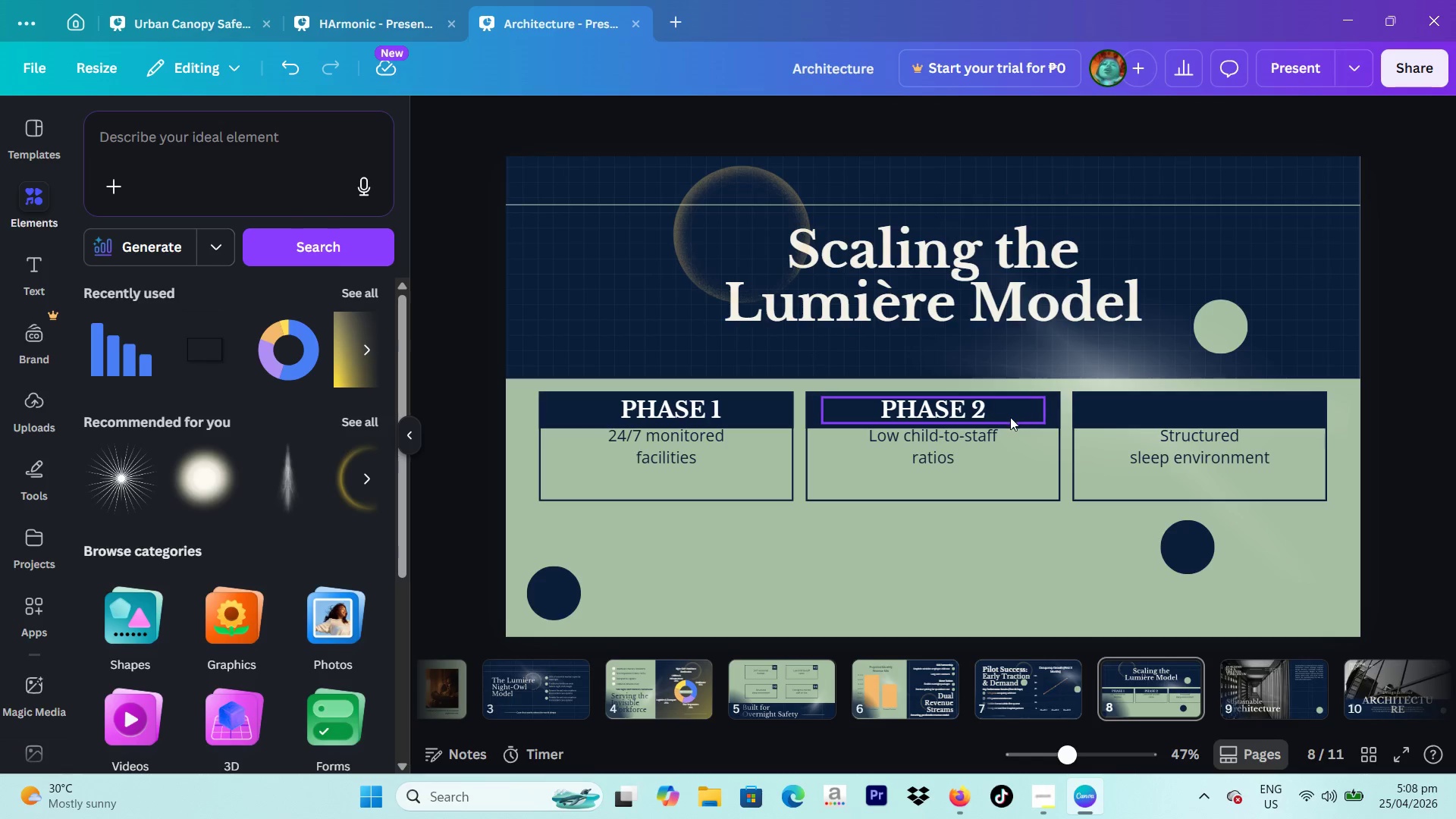 
left_click([987, 408])
 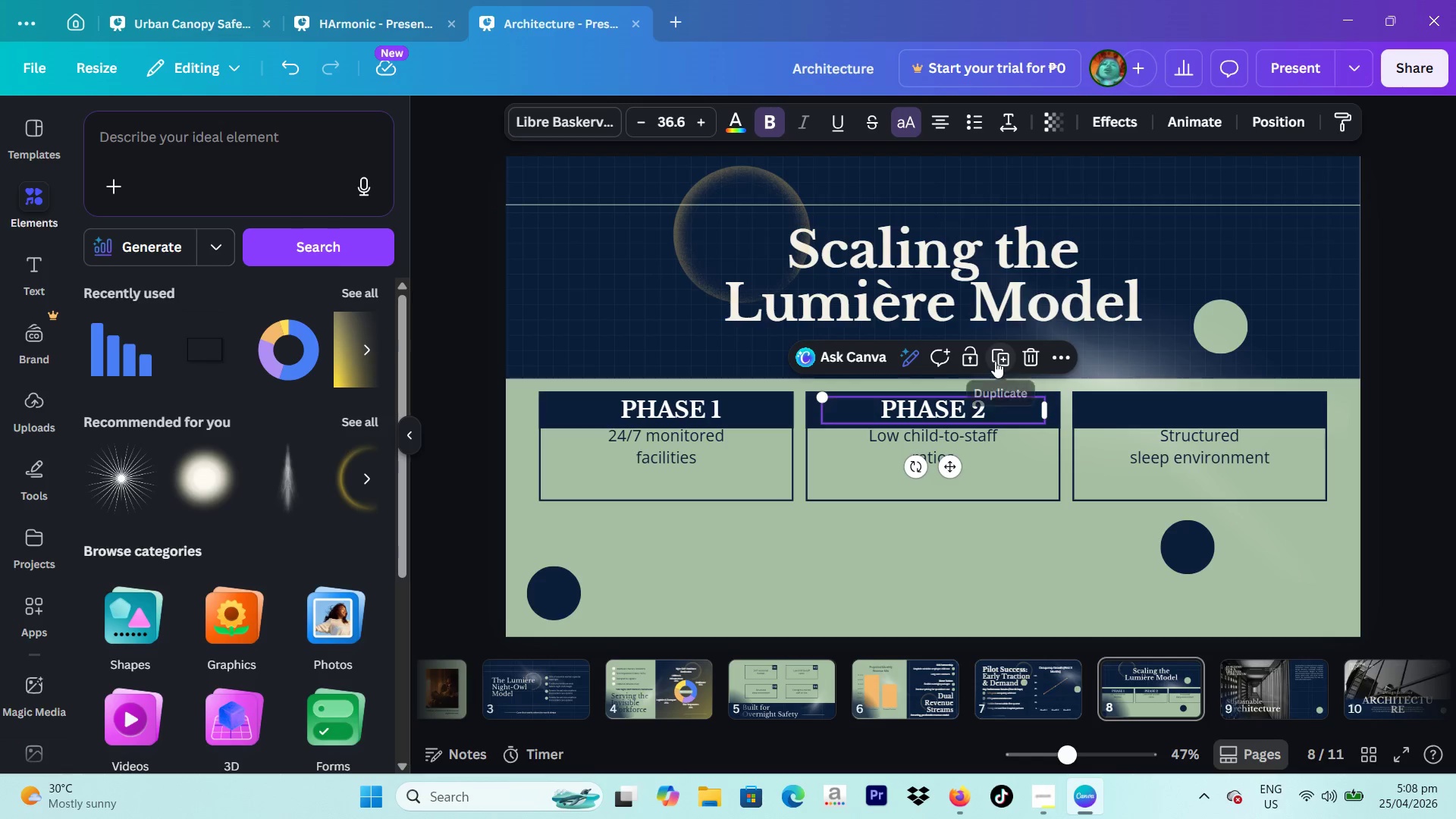 
left_click([996, 357])
 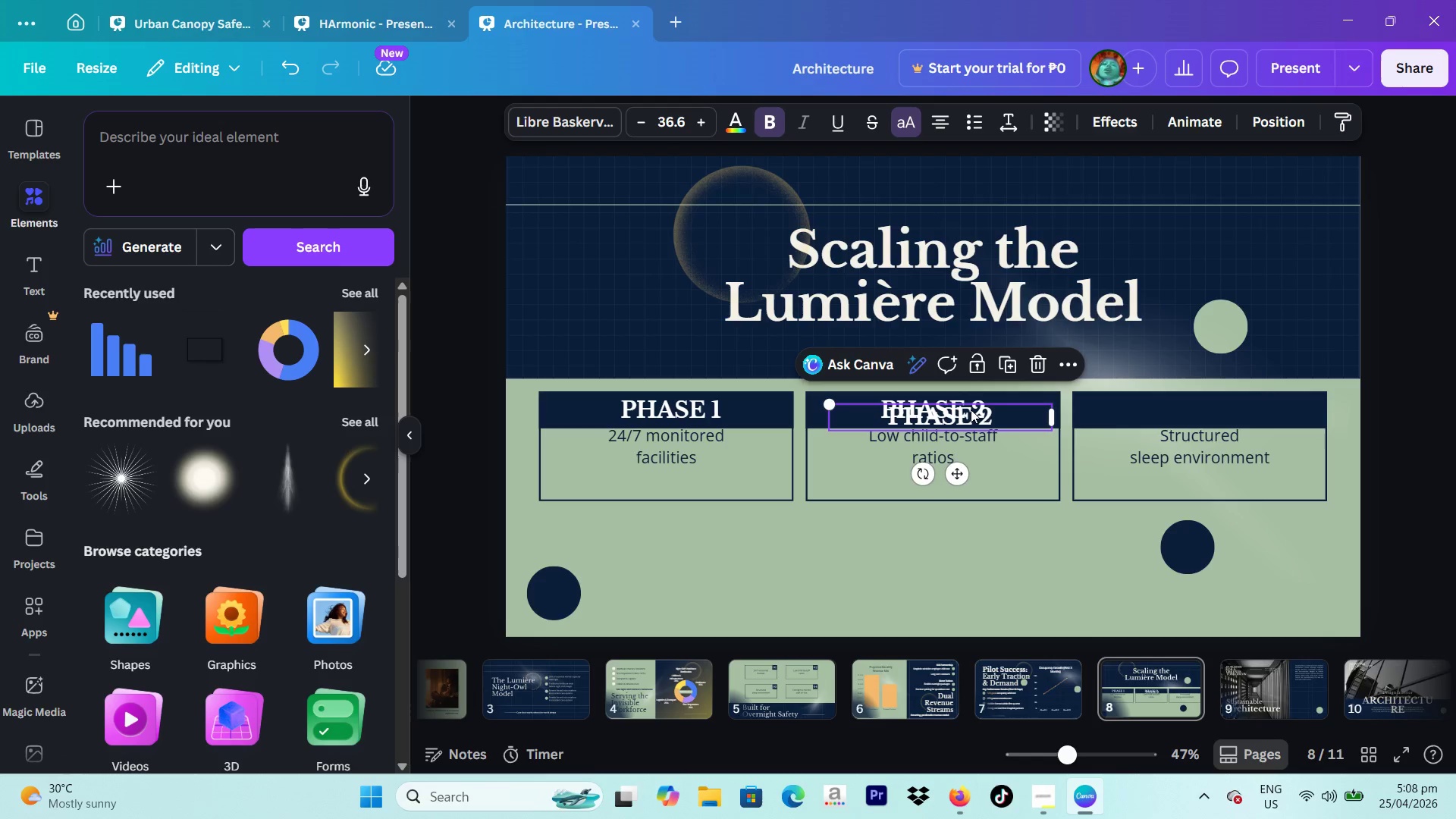 
left_click_drag(start_coordinate=[968, 413], to_coordinate=[1229, 405])
 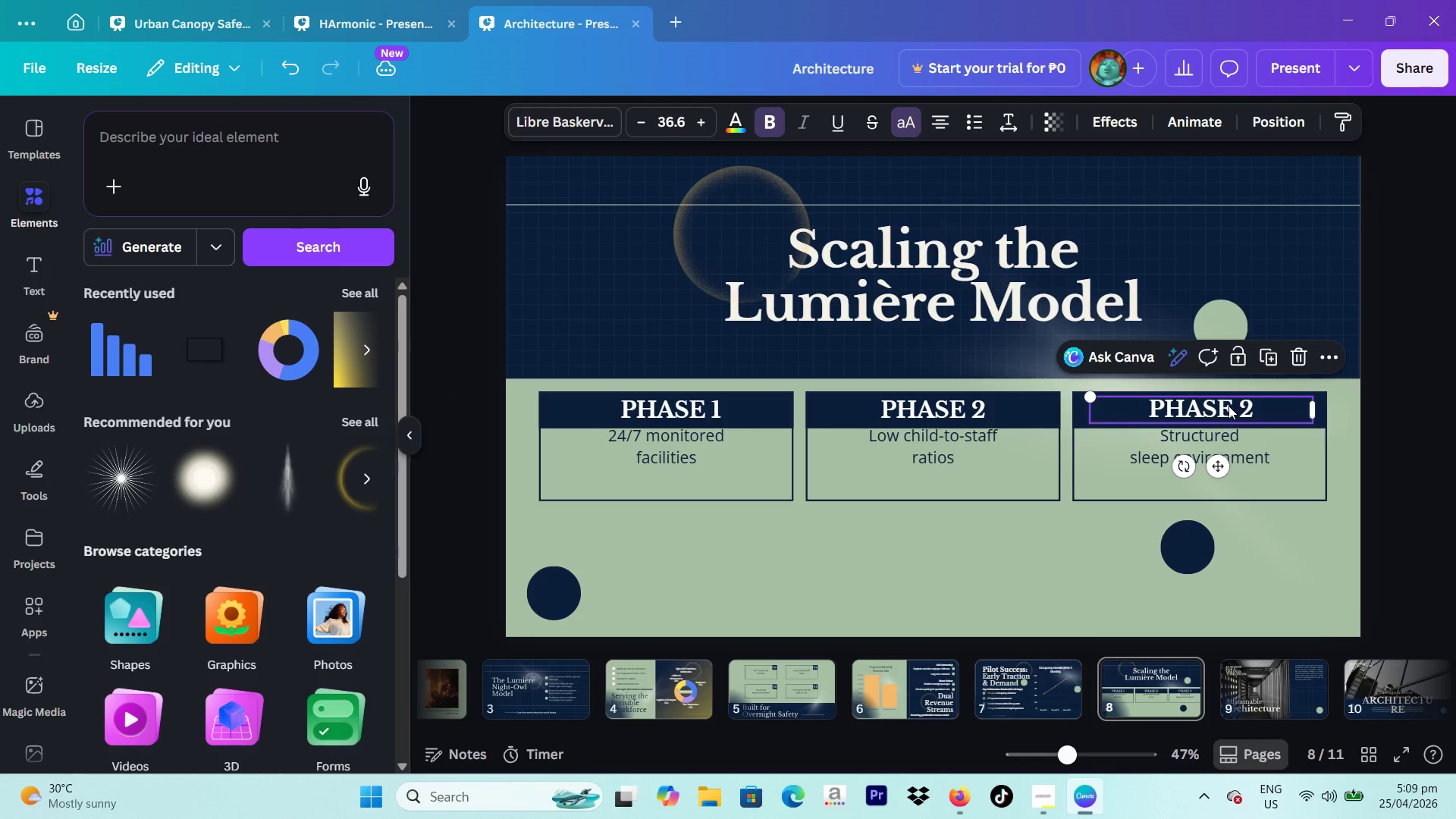 
left_click([1228, 406])
 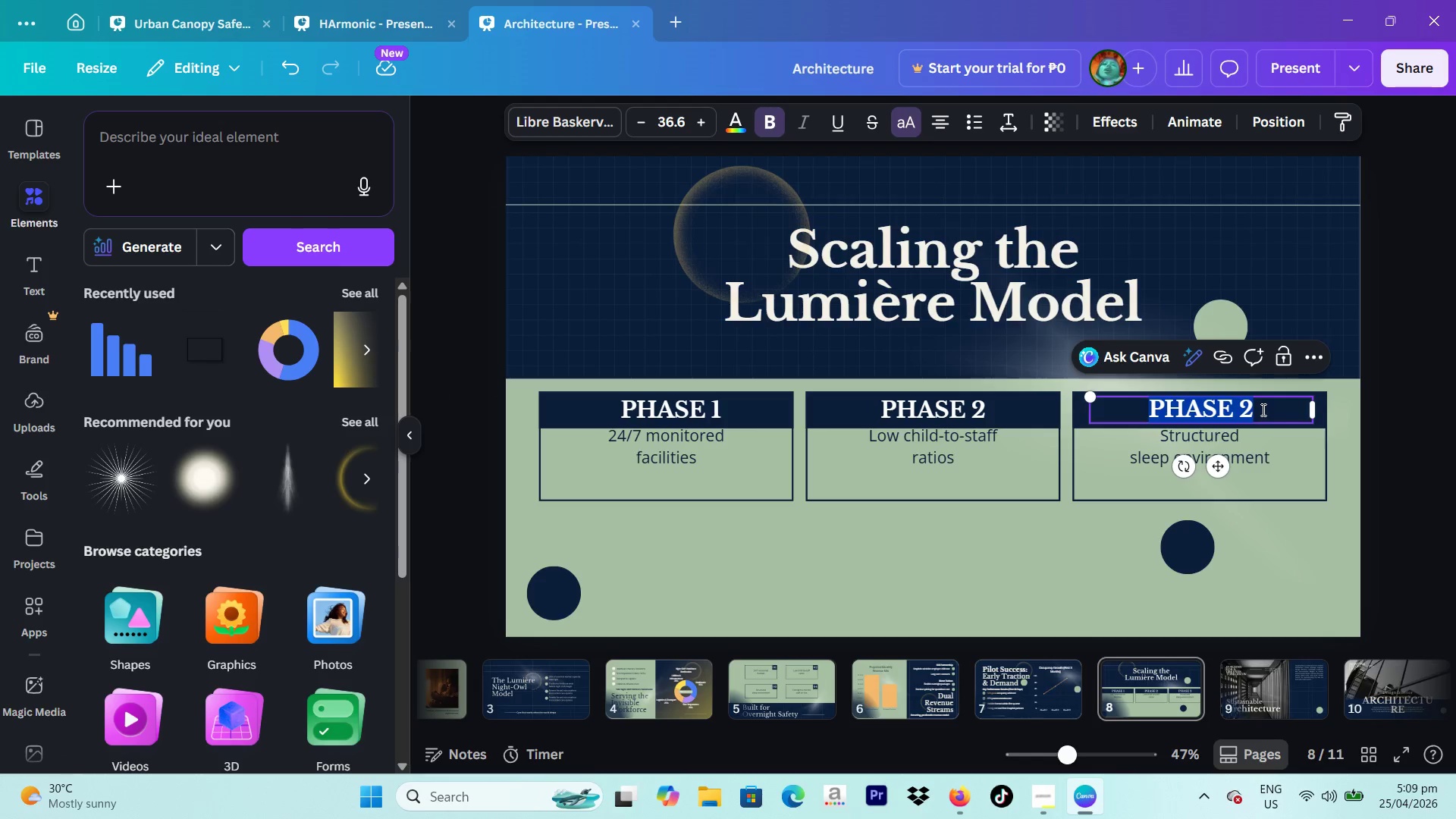 
double_click([1263, 410])
 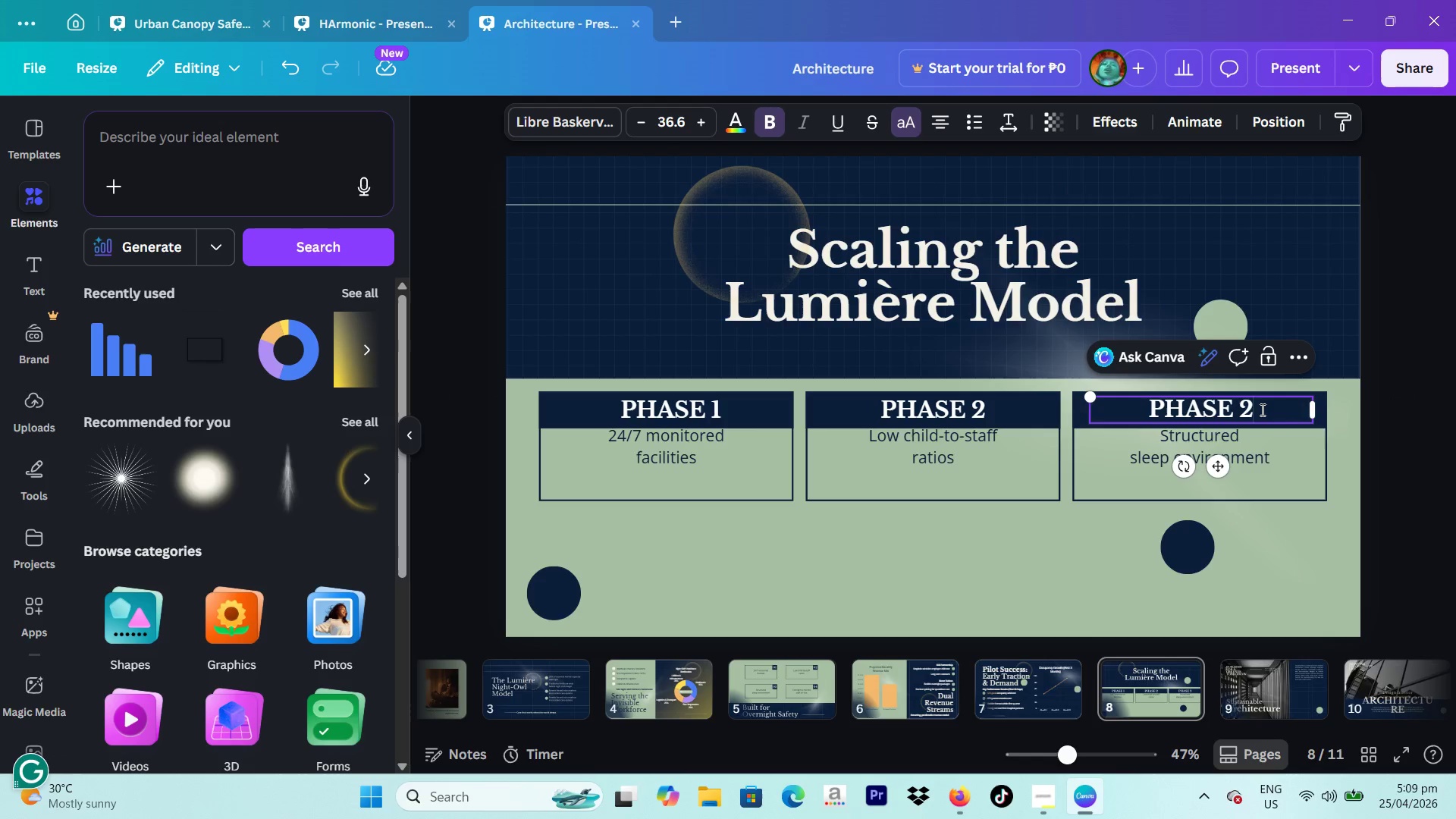 
key(Backspace)
 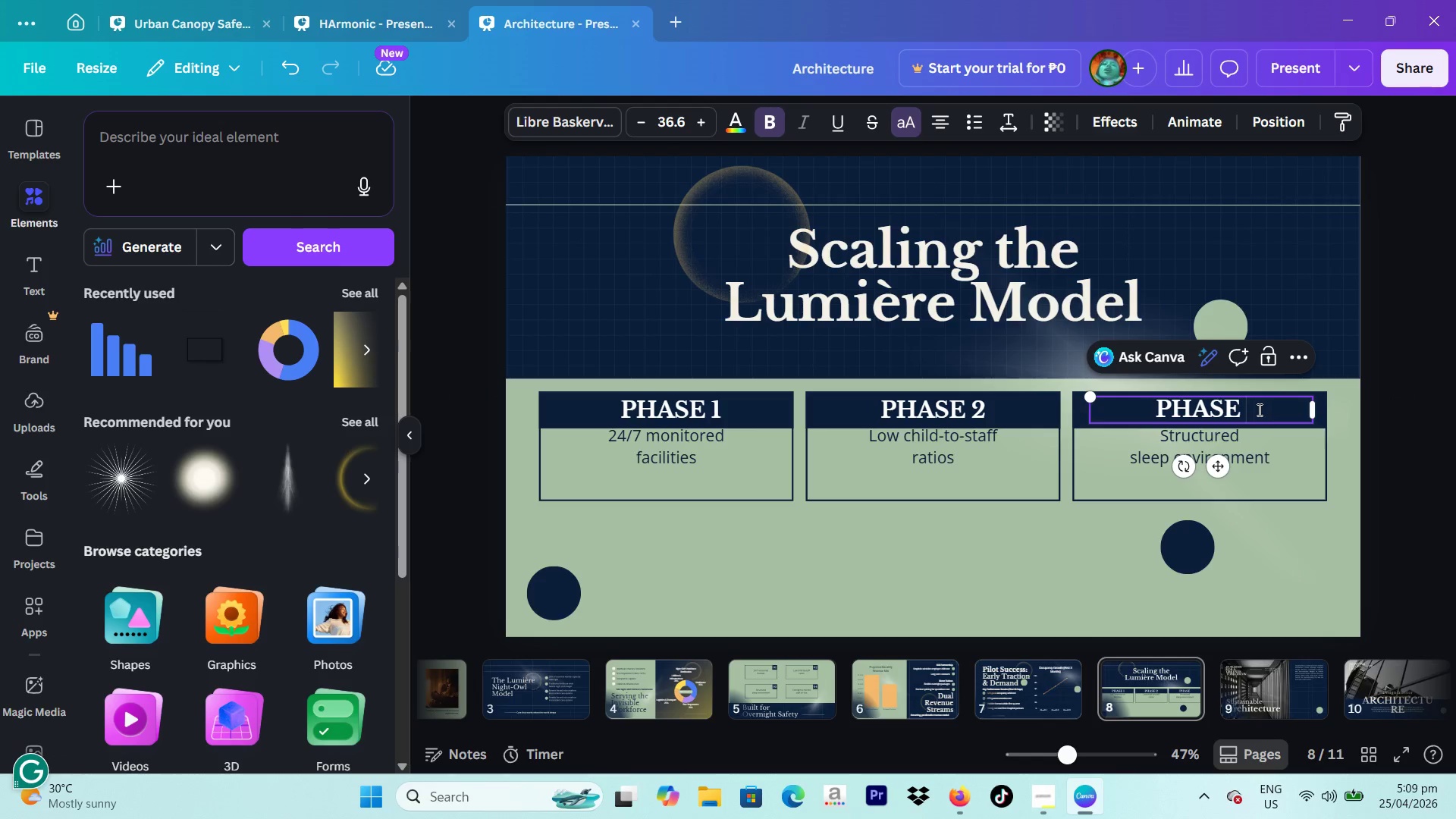 
key(3)
 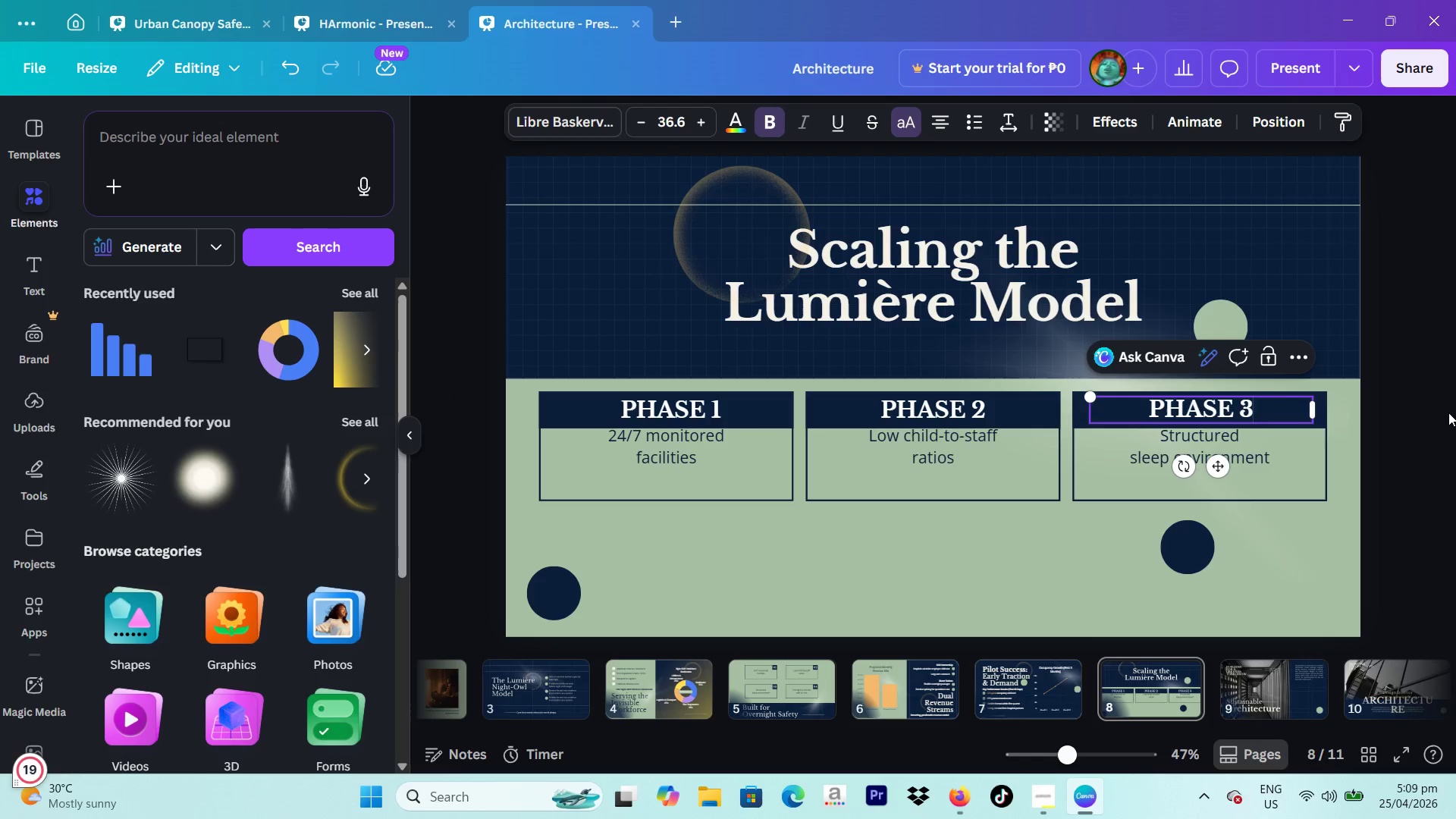 
left_click([1450, 412])
 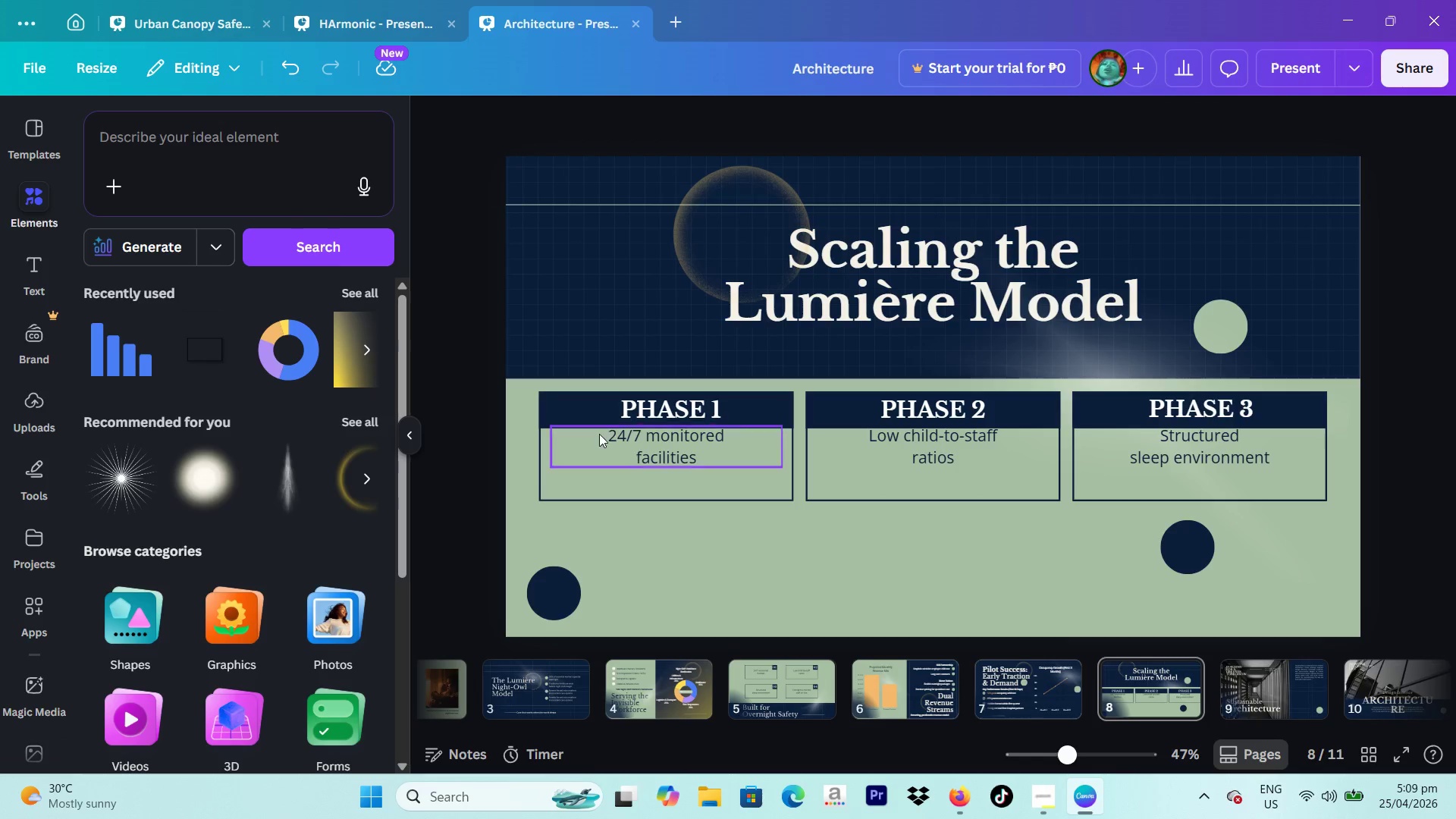 
left_click_drag(start_coordinate=[662, 453], to_coordinate=[661, 463])
 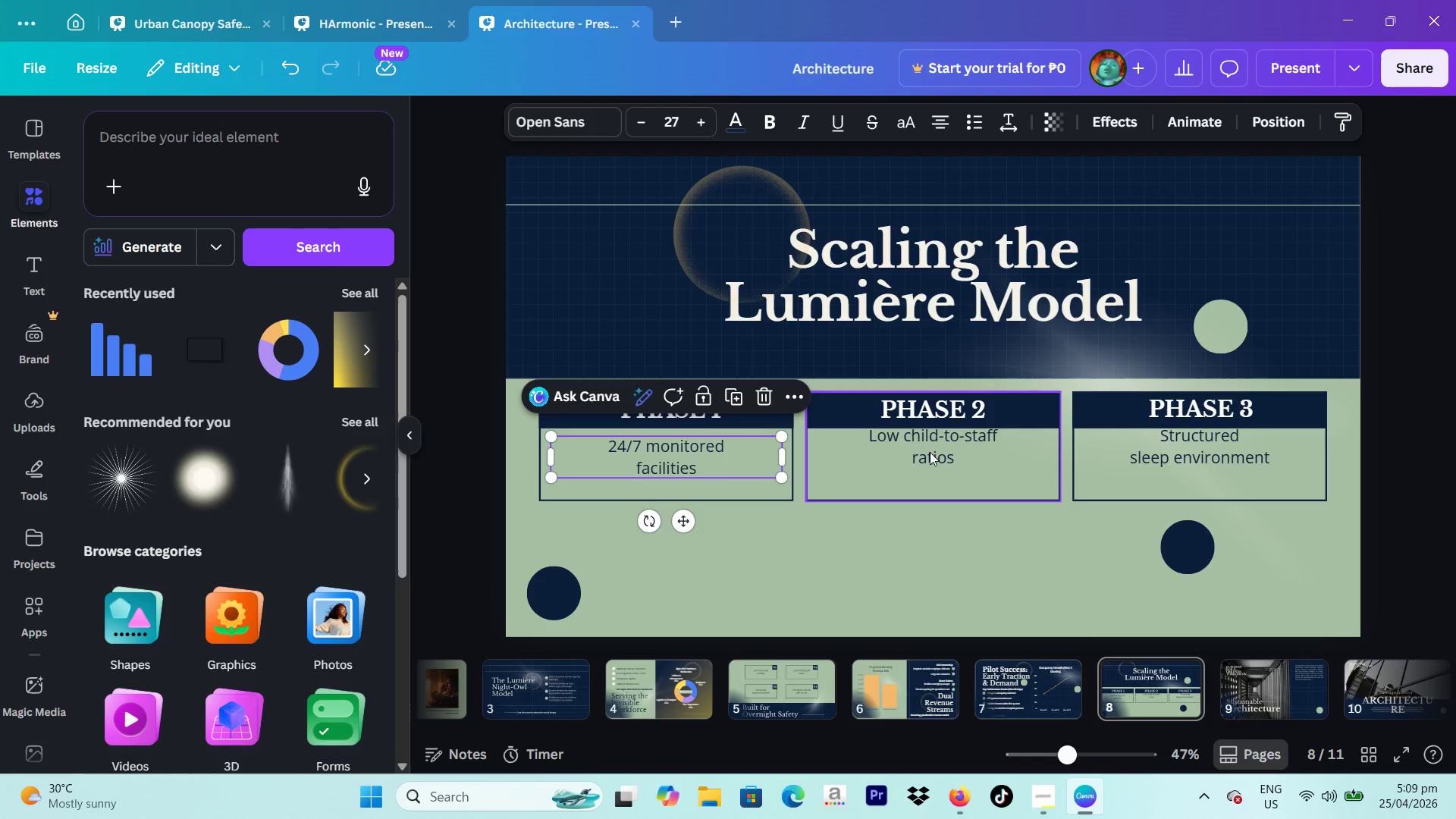 
left_click([932, 452])
 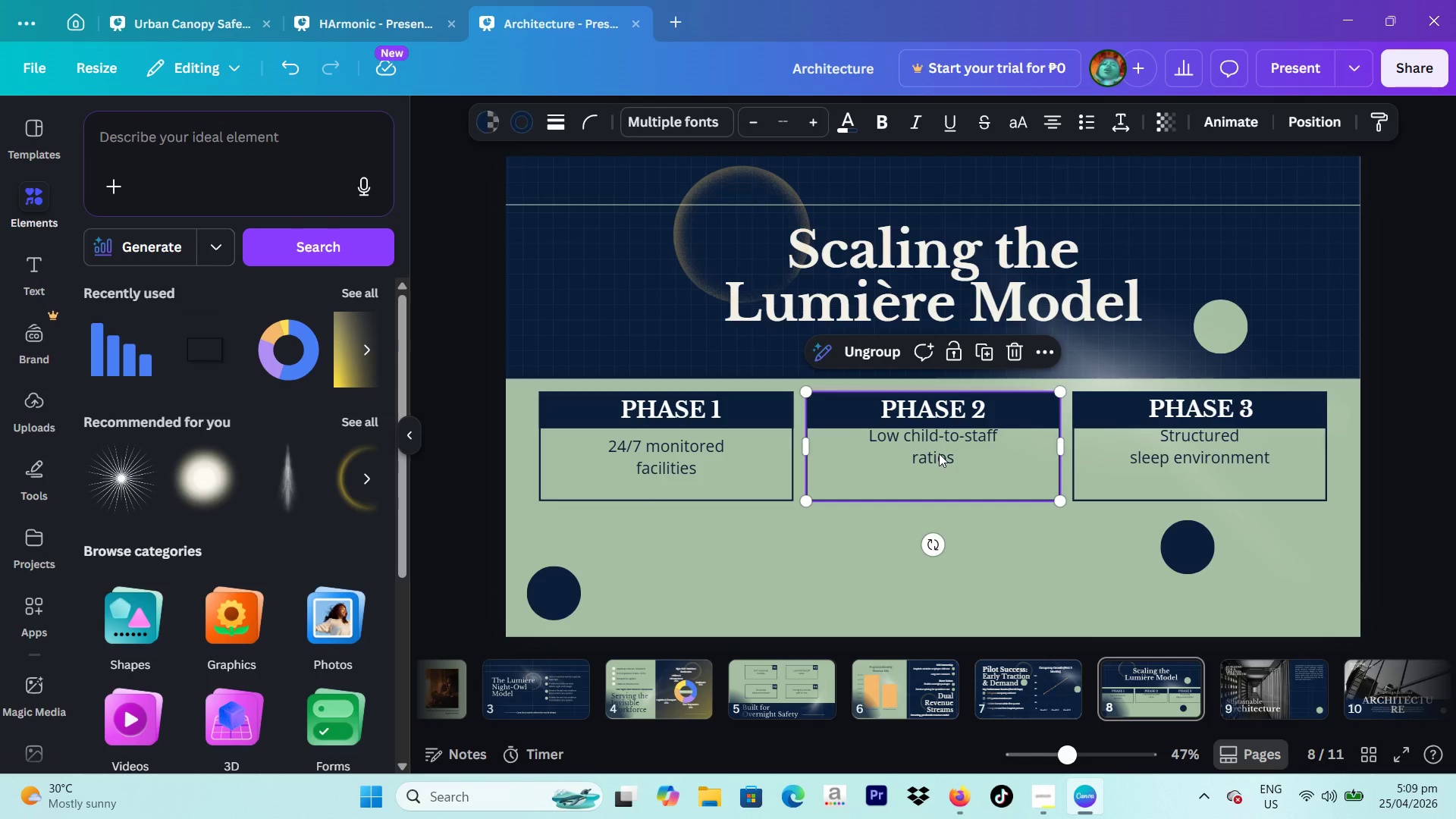 
left_click([939, 453])
 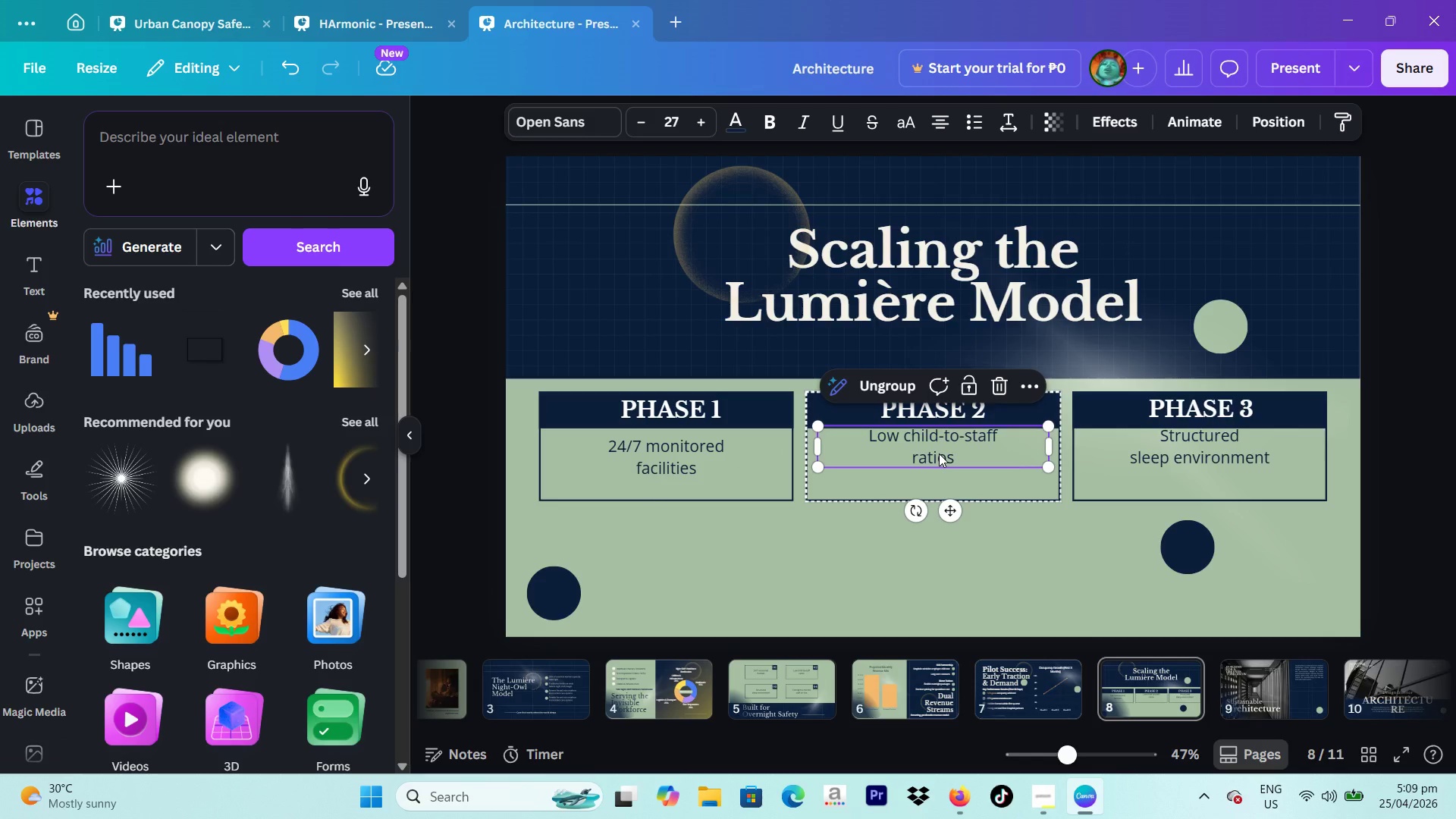 
left_click_drag(start_coordinate=[939, 453], to_coordinate=[938, 466])
 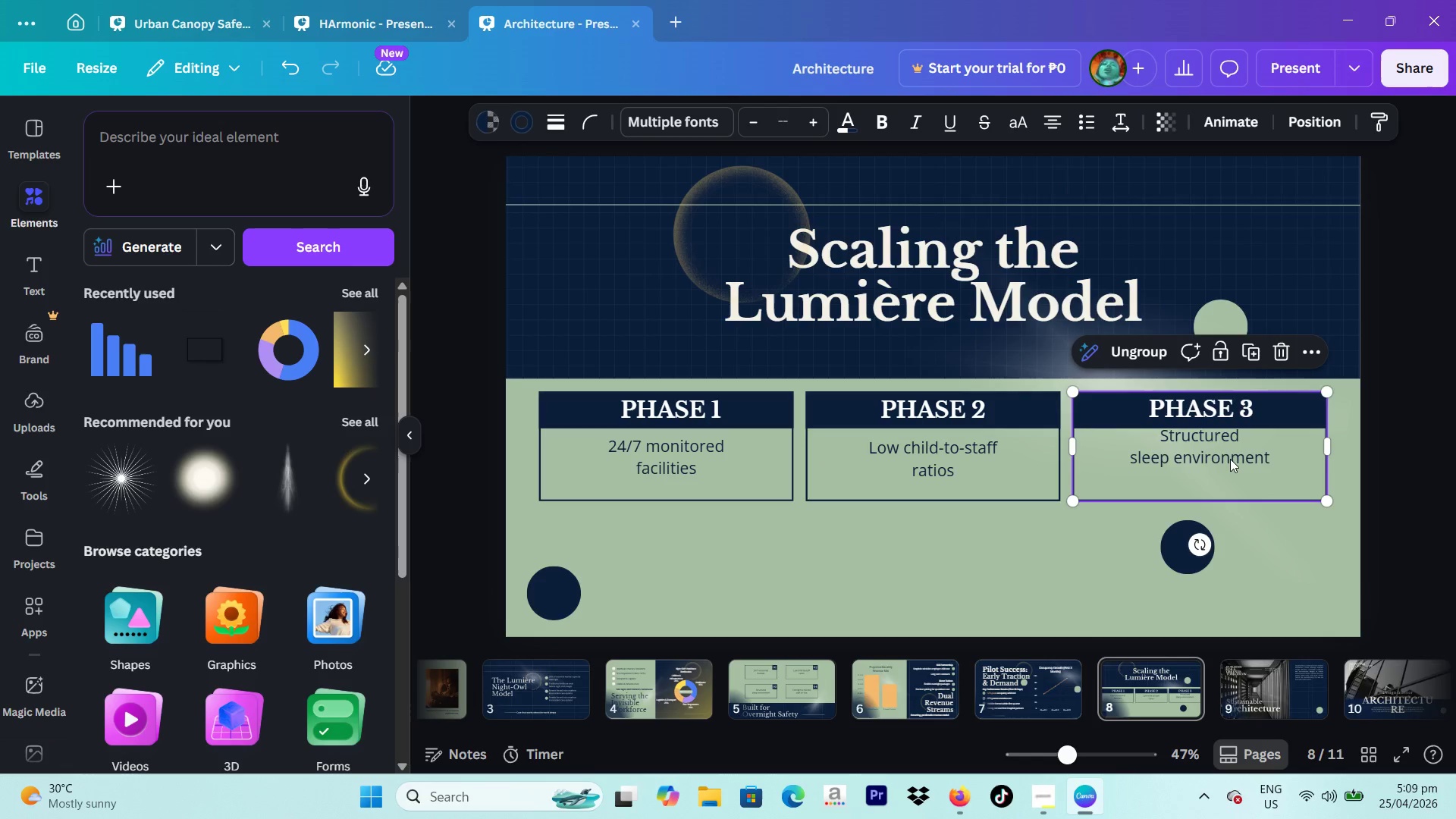 
double_click([1229, 459])
 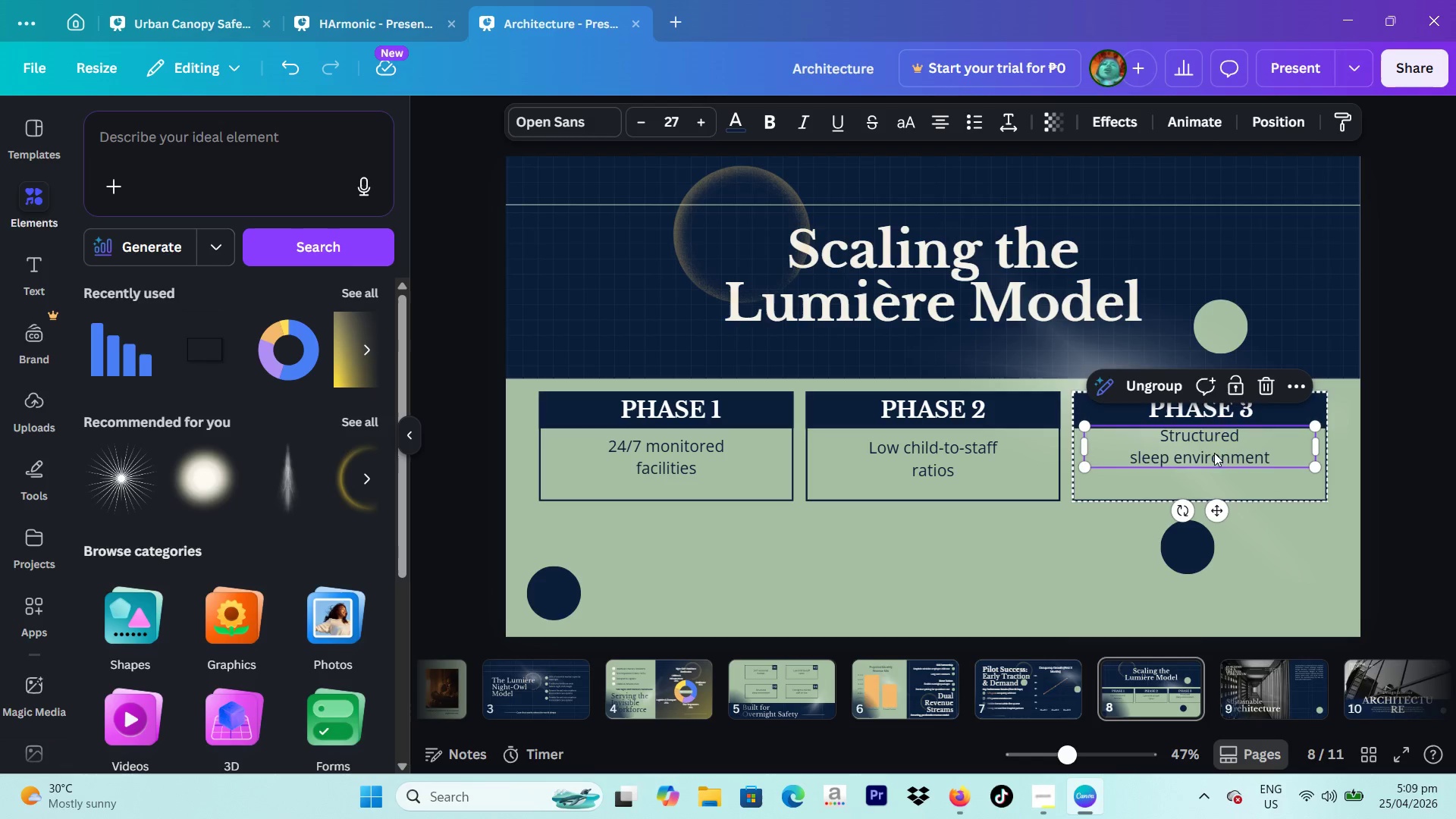 
left_click_drag(start_coordinate=[1214, 453], to_coordinate=[1213, 465])
 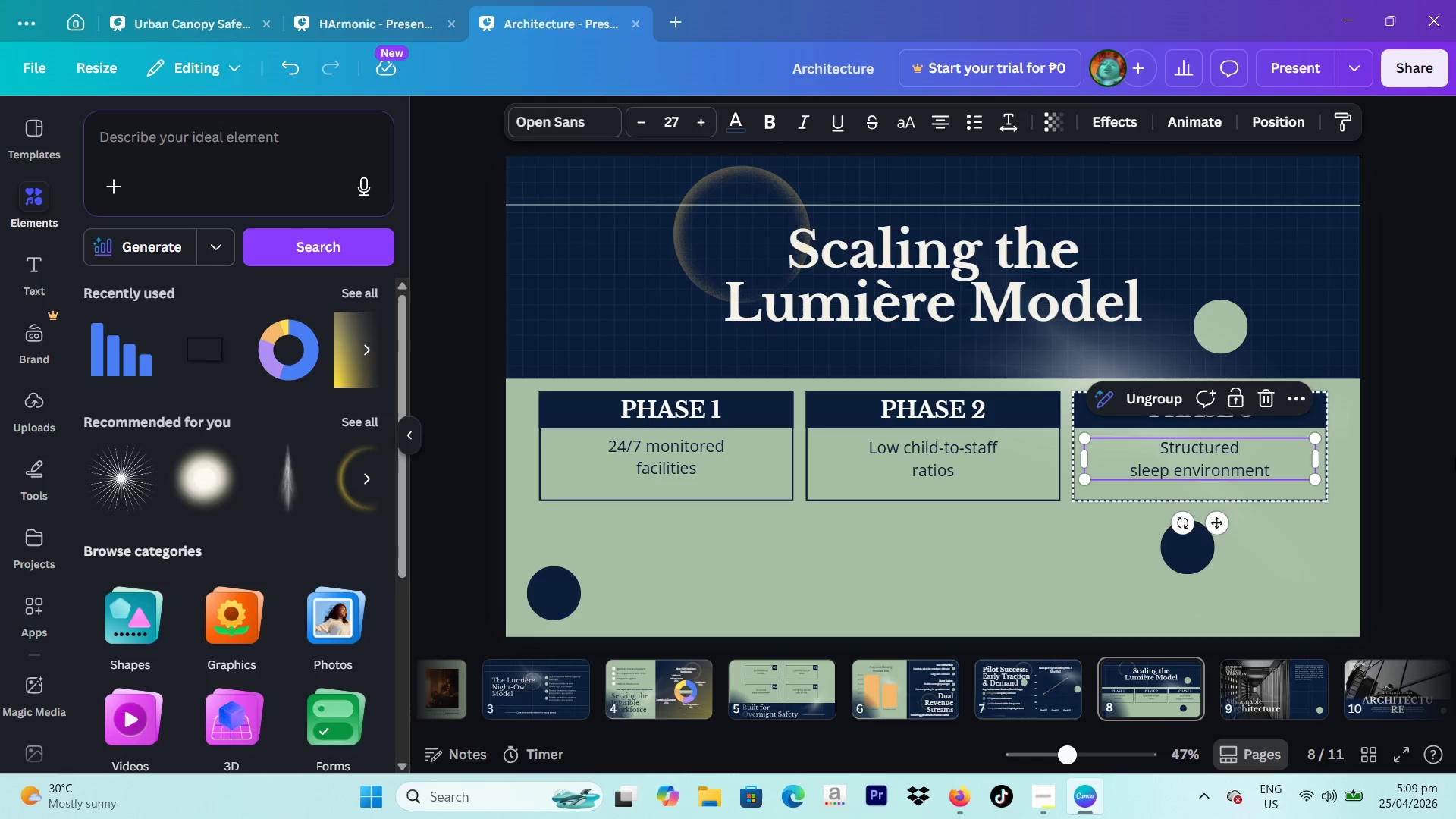 
left_click([1455, 457])
 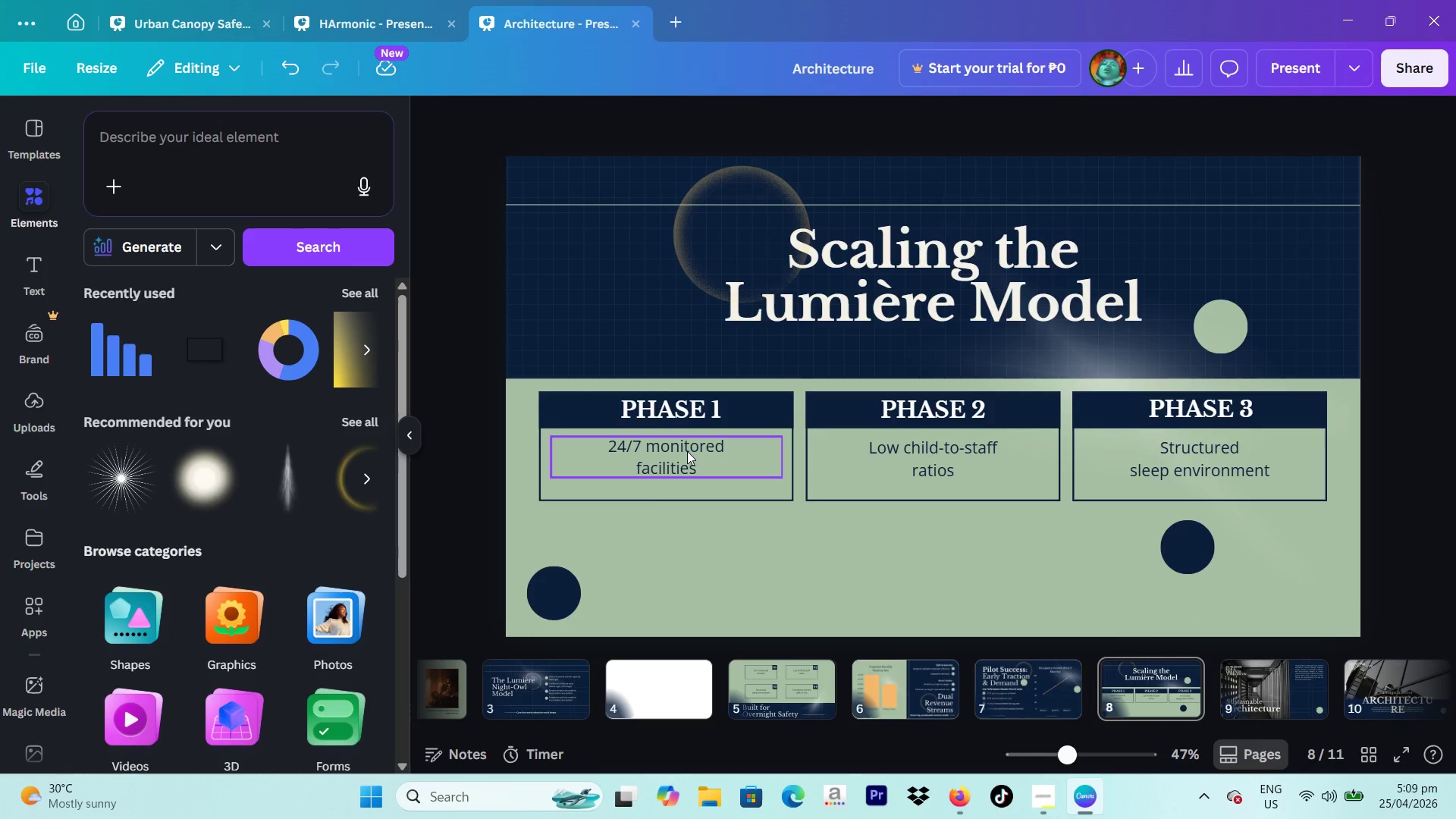 
double_click([687, 451])
 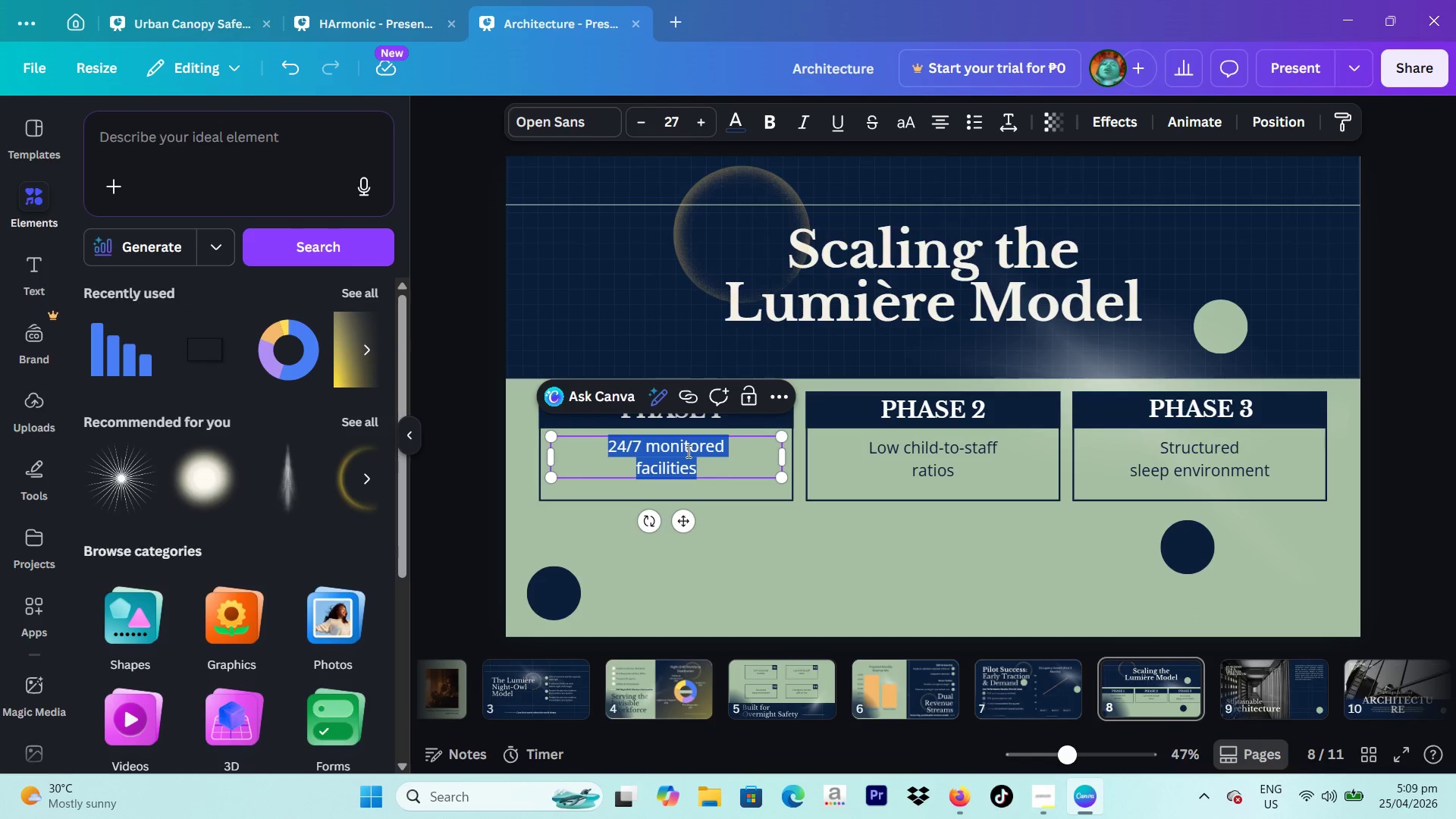 
type(Hospital Hub)
 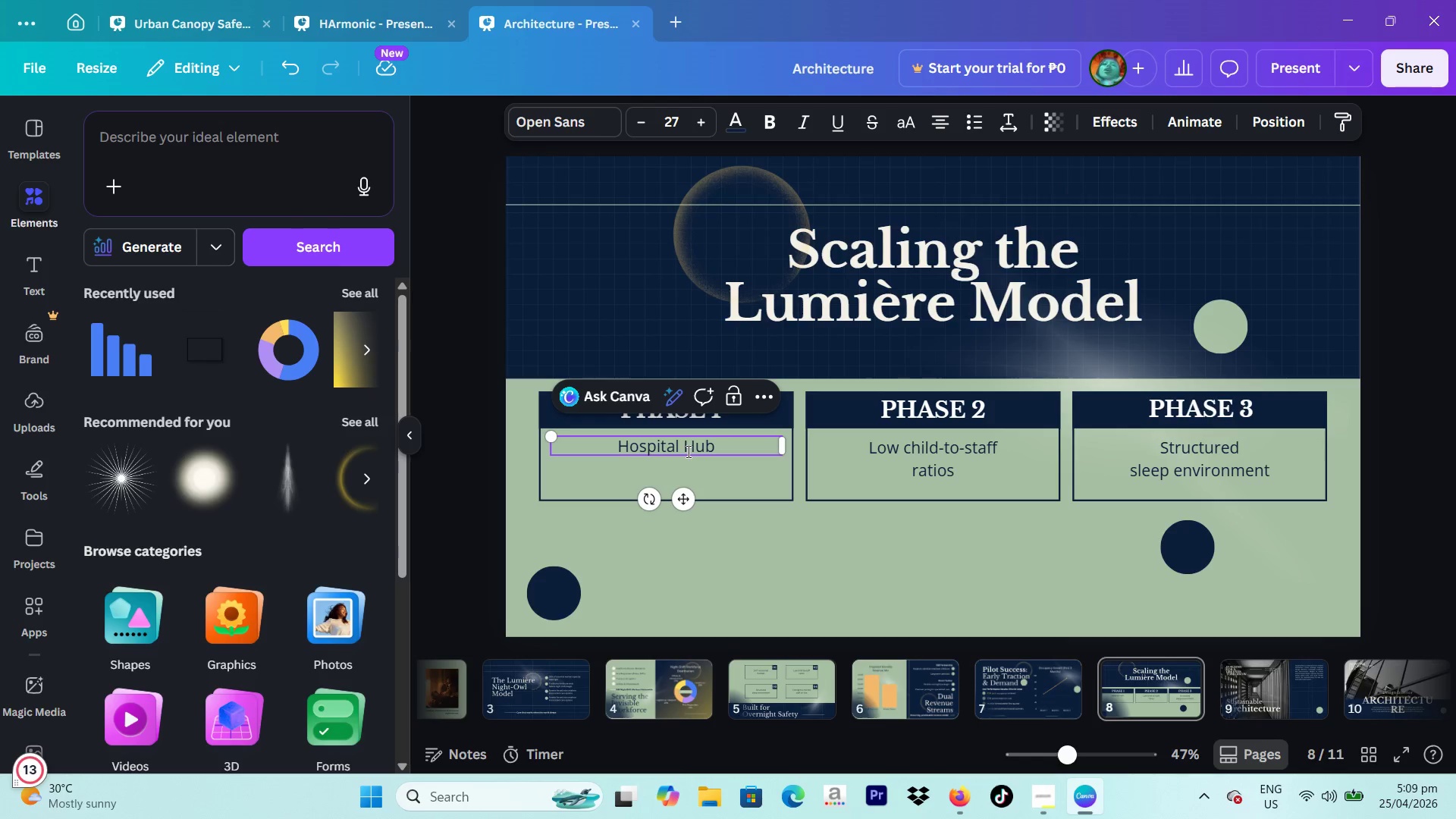 
key(Enter)
 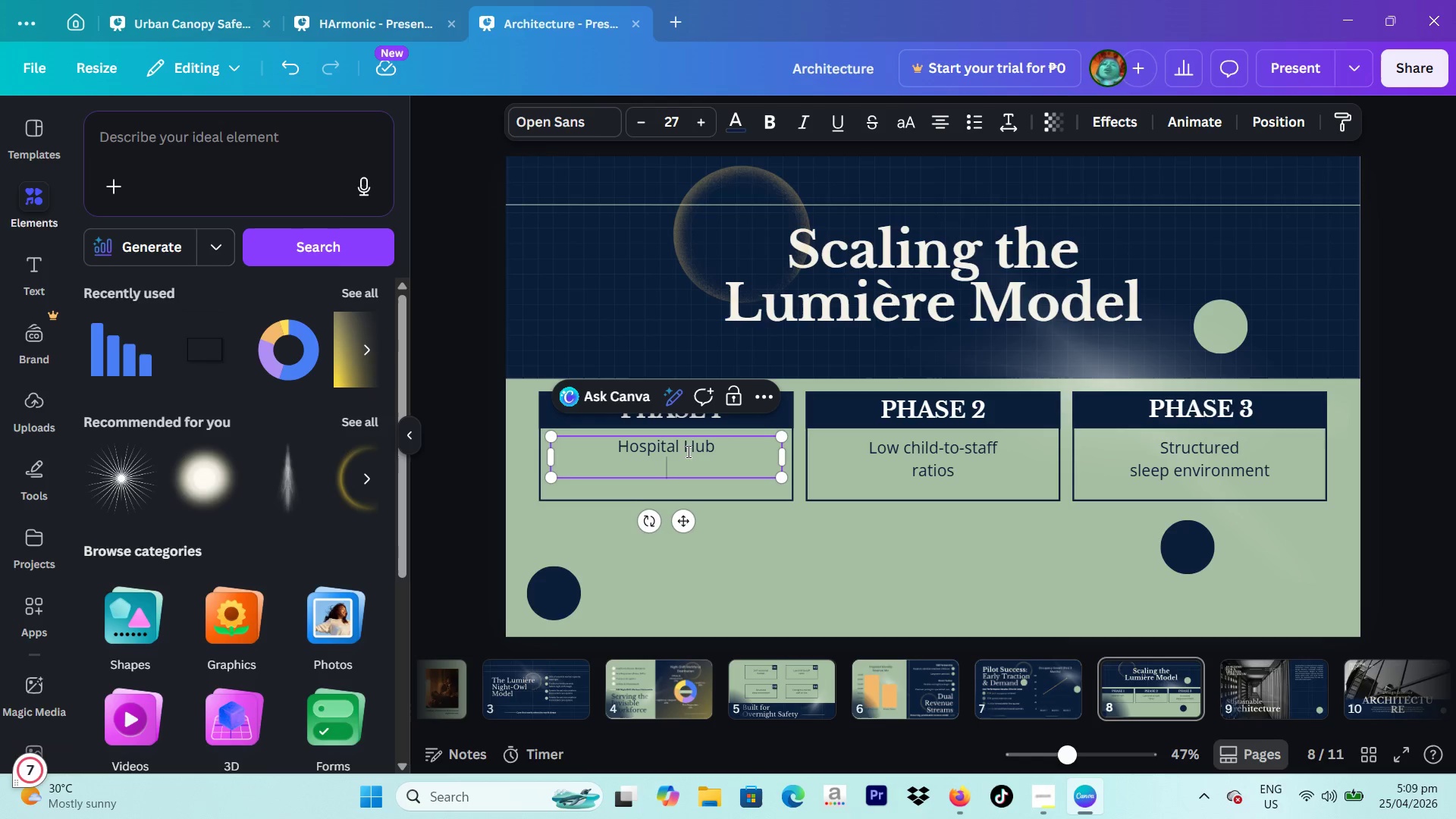 
type(Pilot Expansion)
 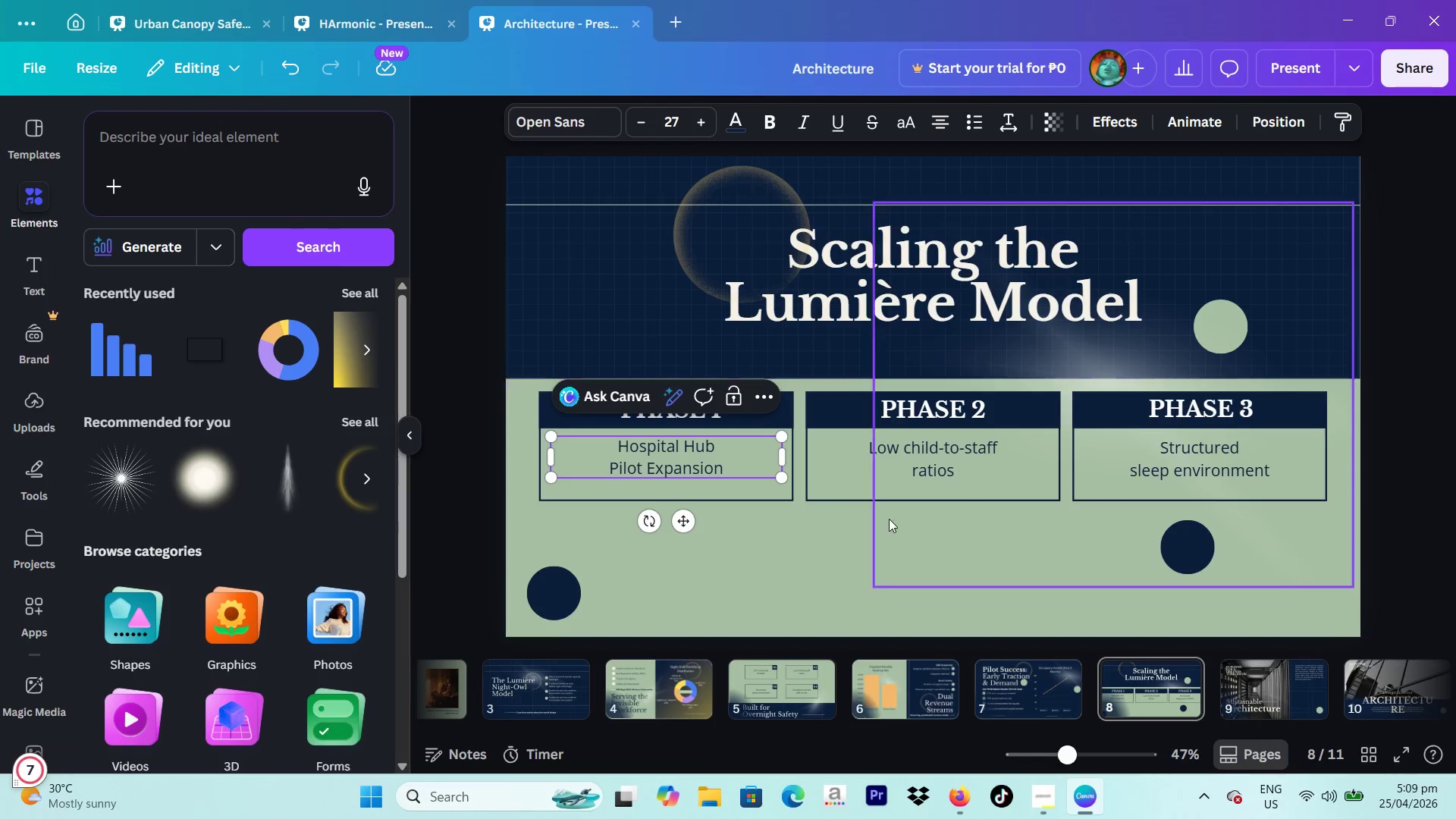 
double_click([902, 479])
 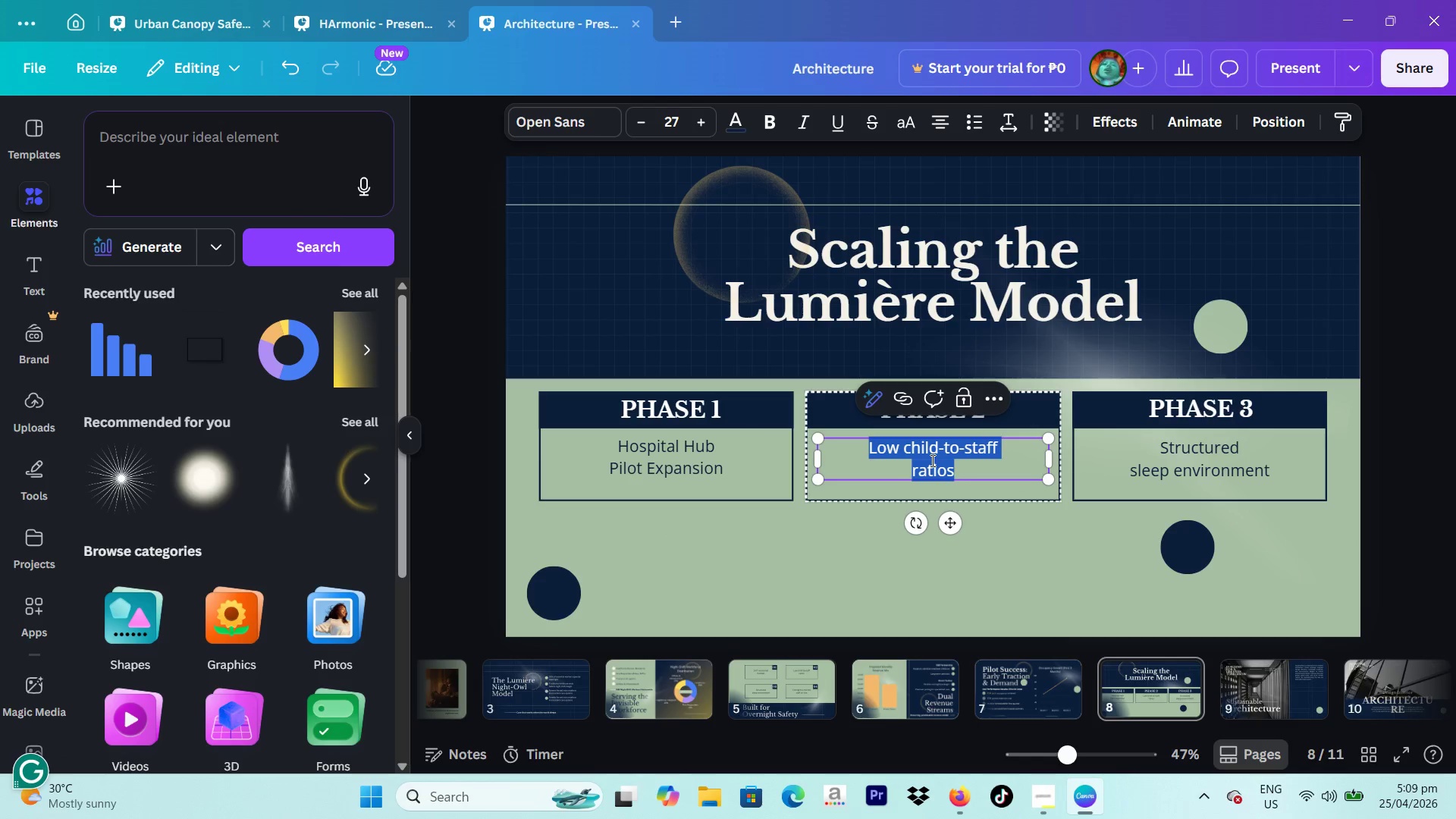 
type(Urban Media)
key(Backspace)
type(cal)
 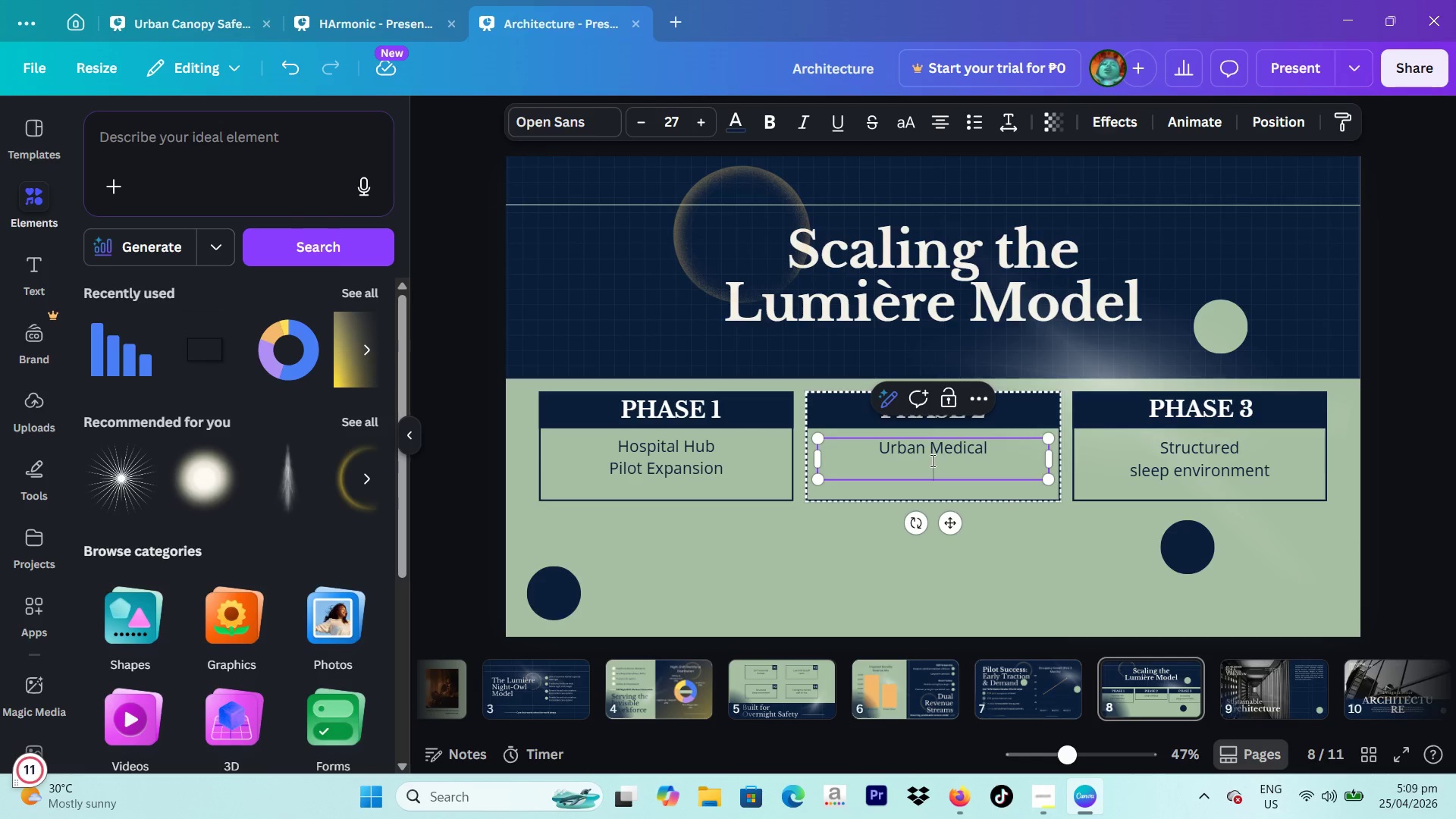 
 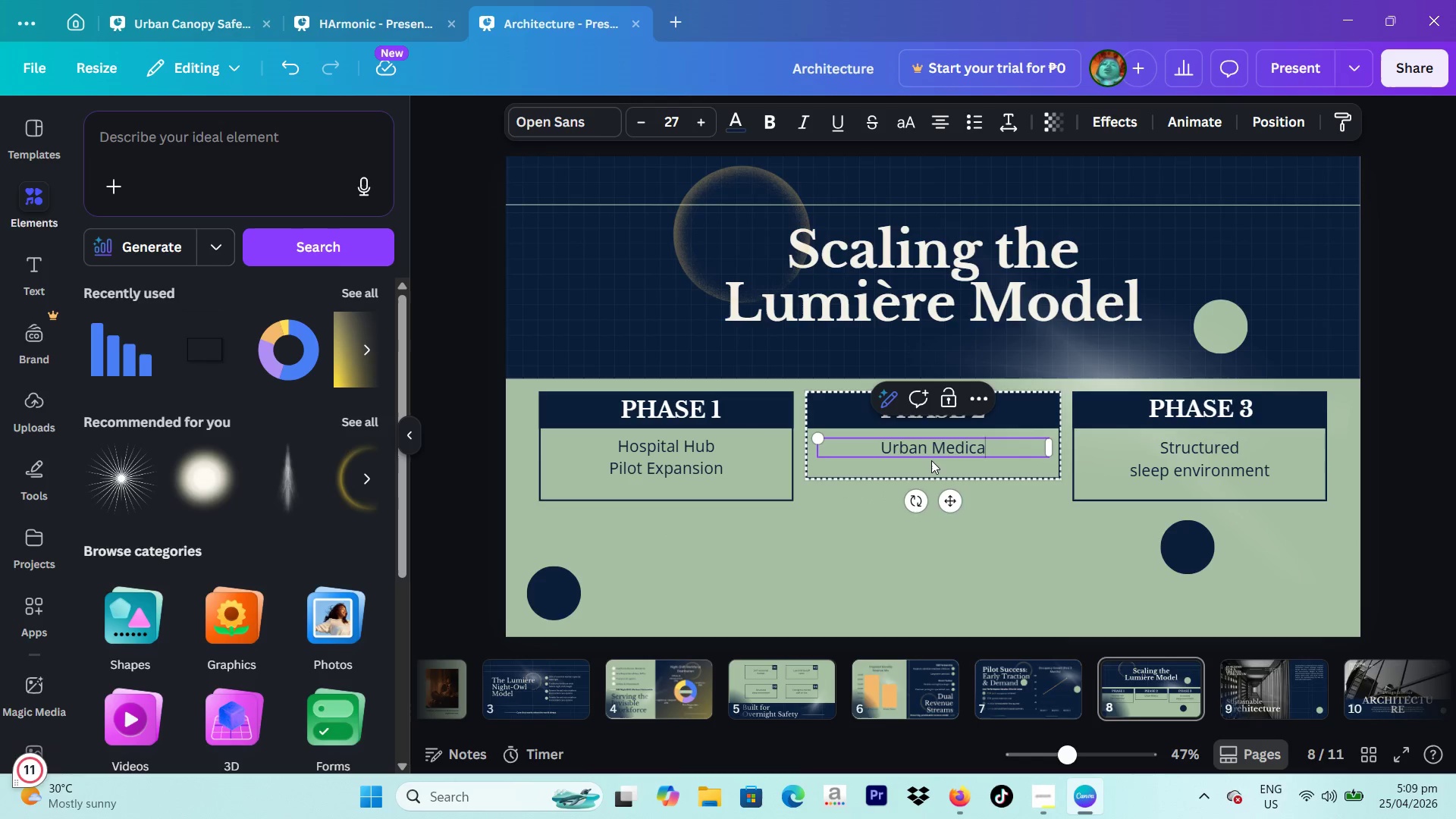 
key(Enter)
 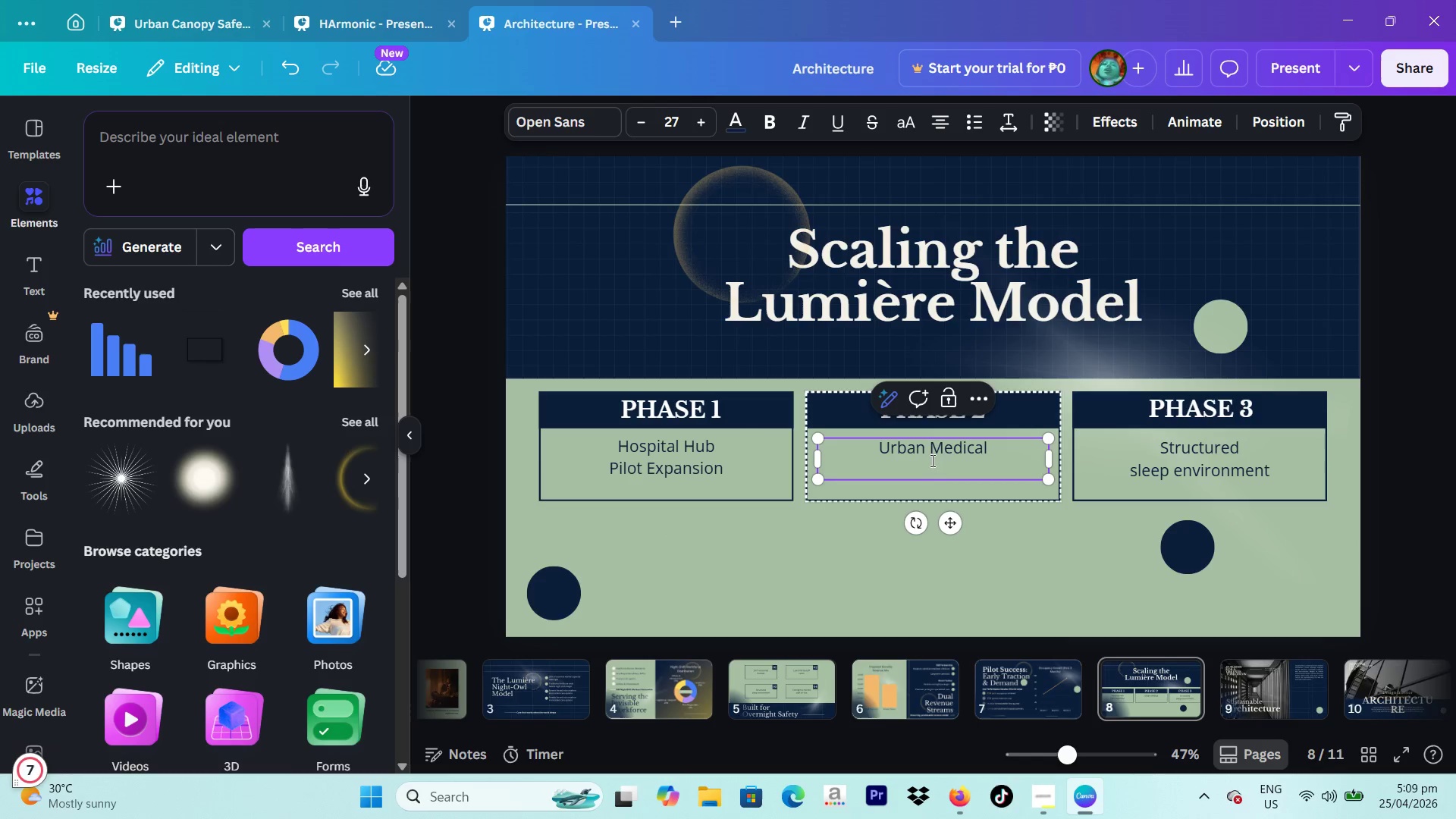 
type(District Centers)
 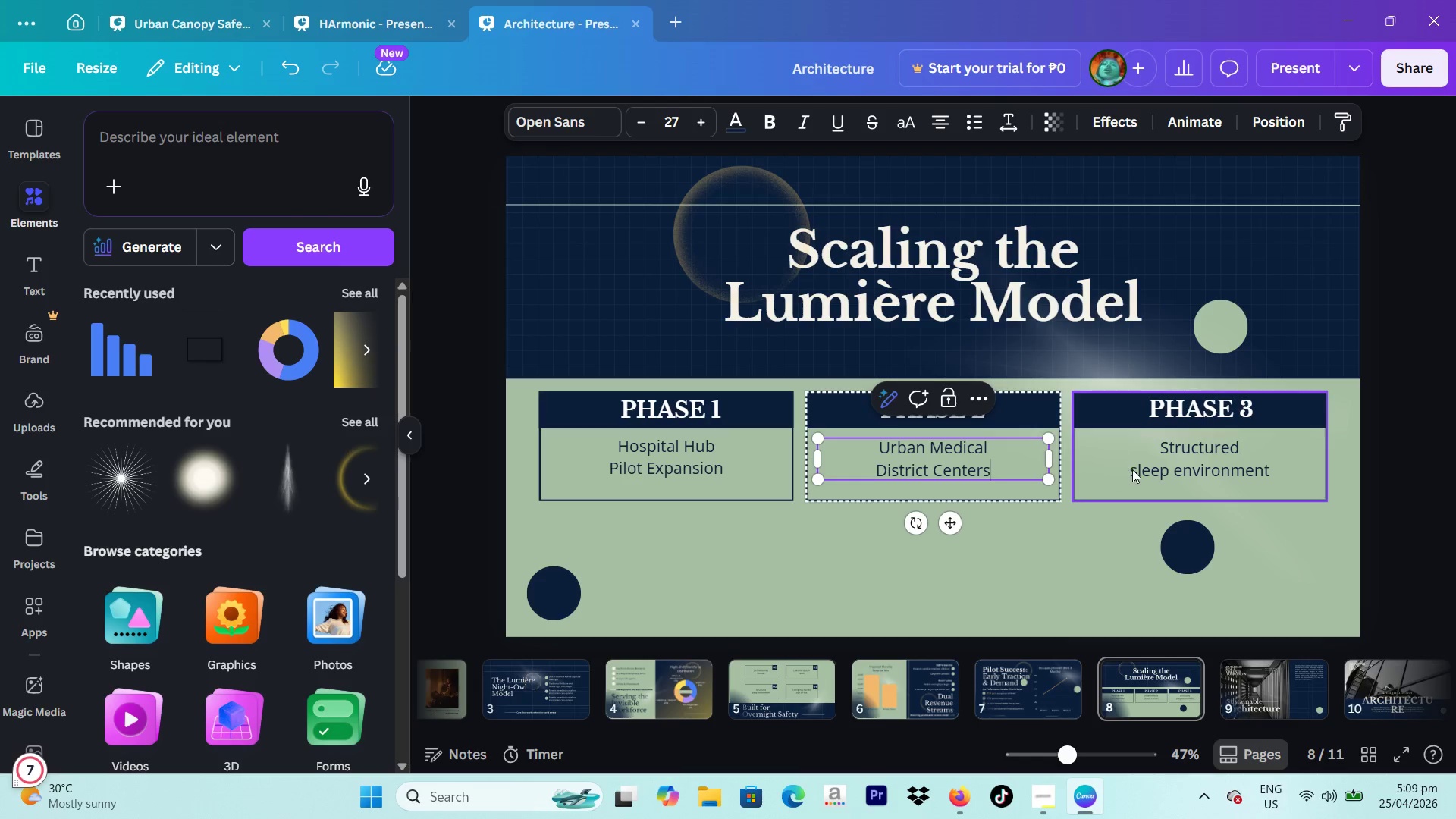 
double_click([1132, 469])
 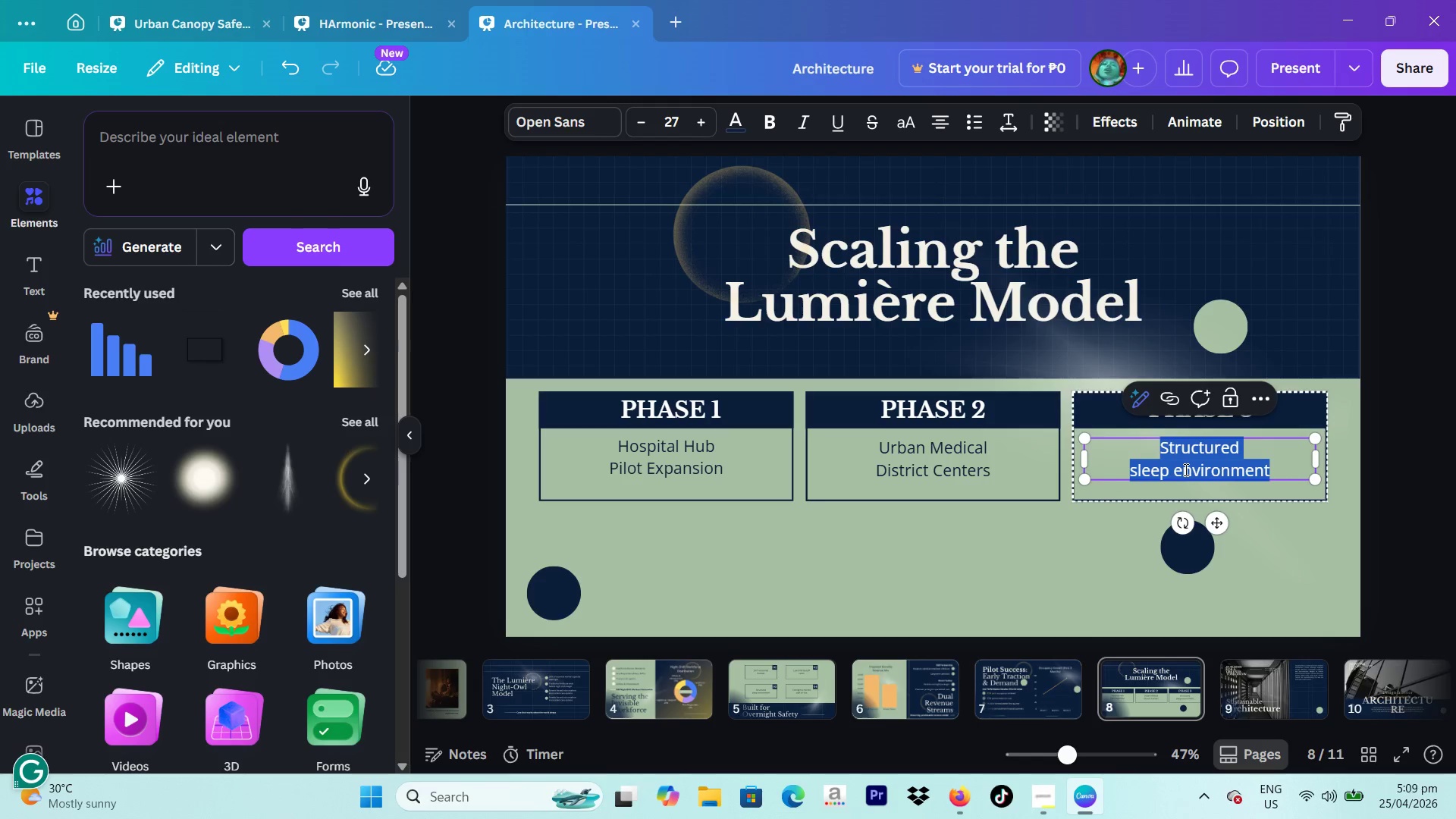 
type(Regional)
 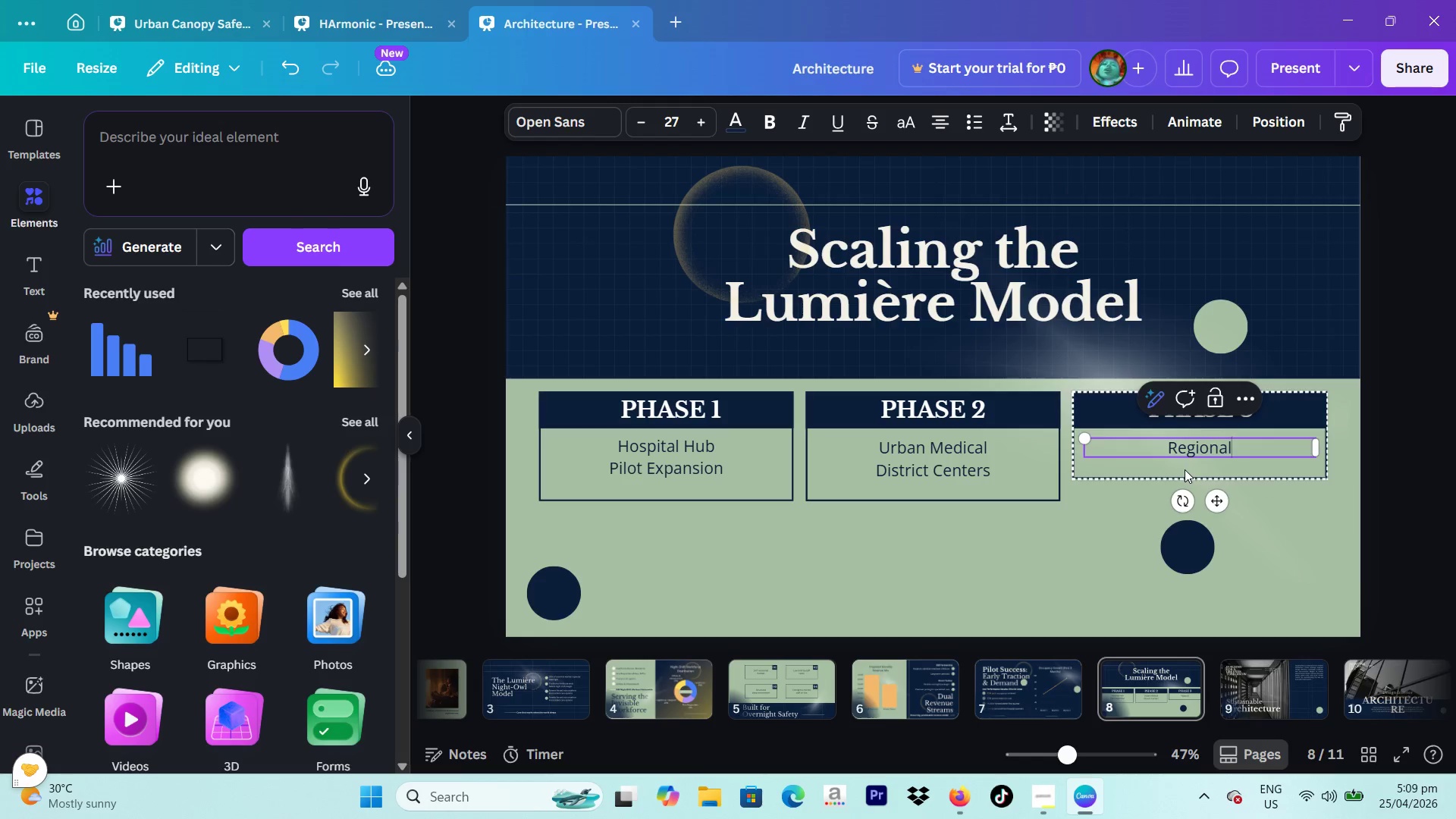 
key(Enter)
 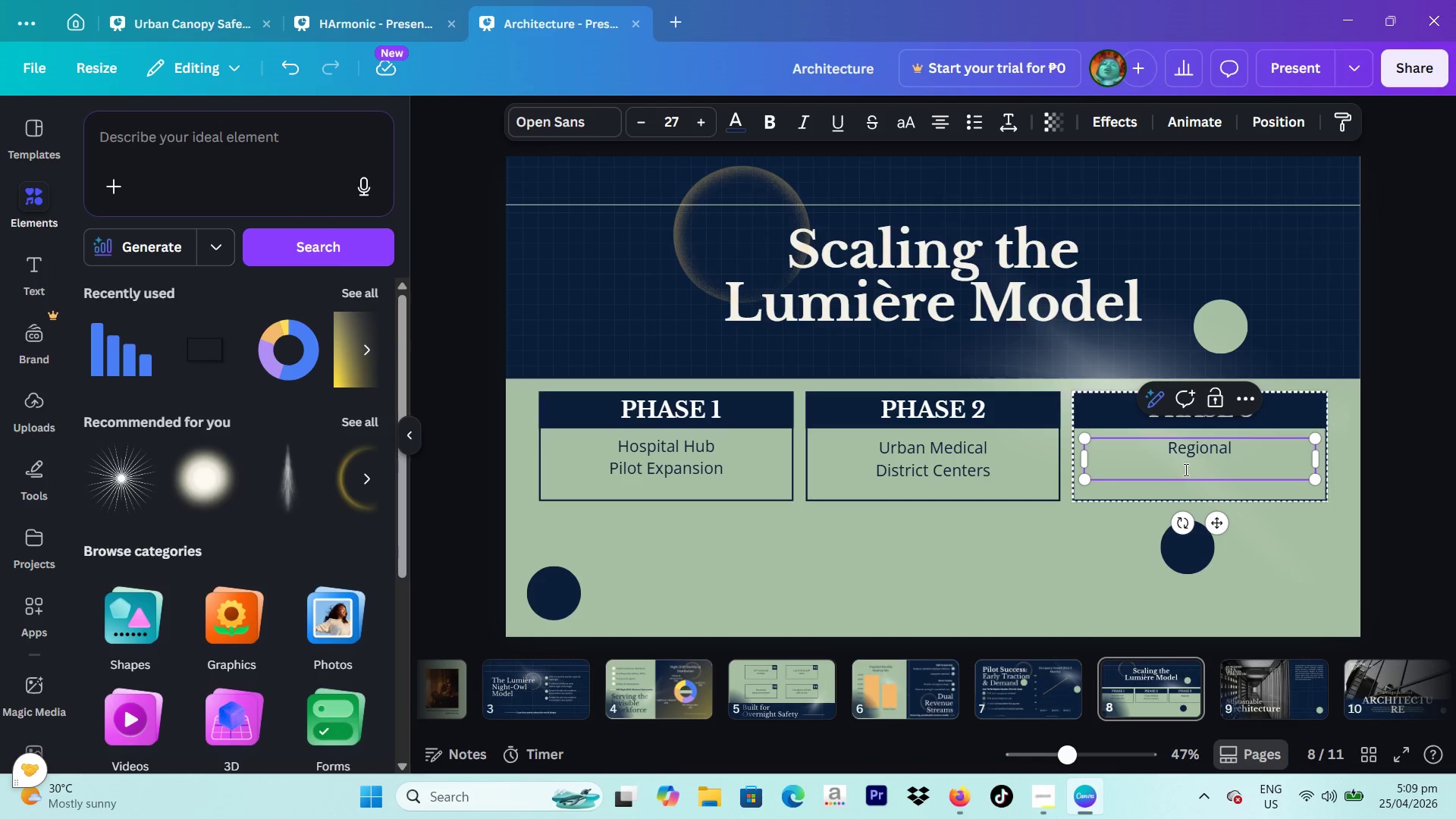 
type(Metro Rollout)
 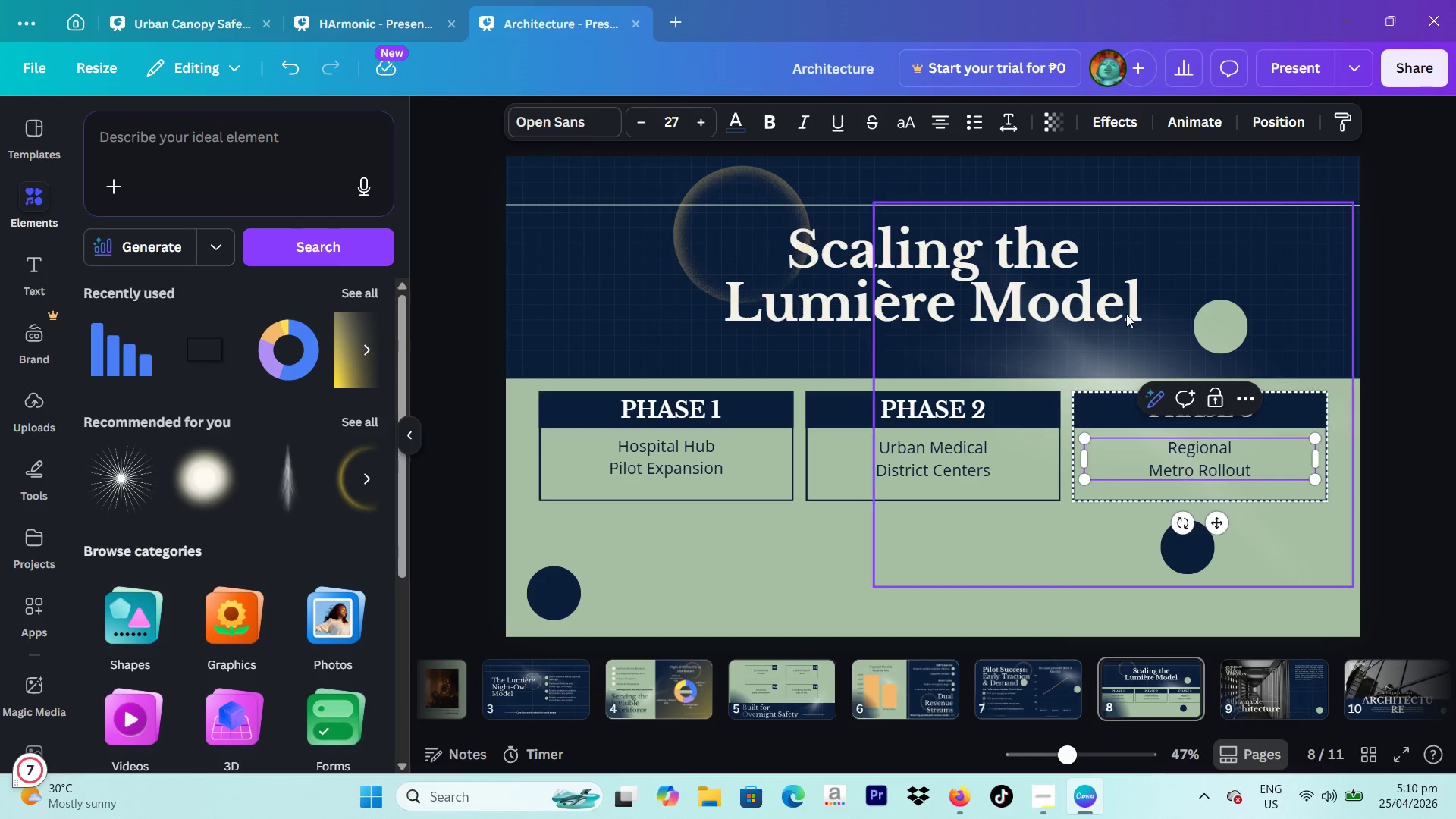 
left_click([1455, 319])
 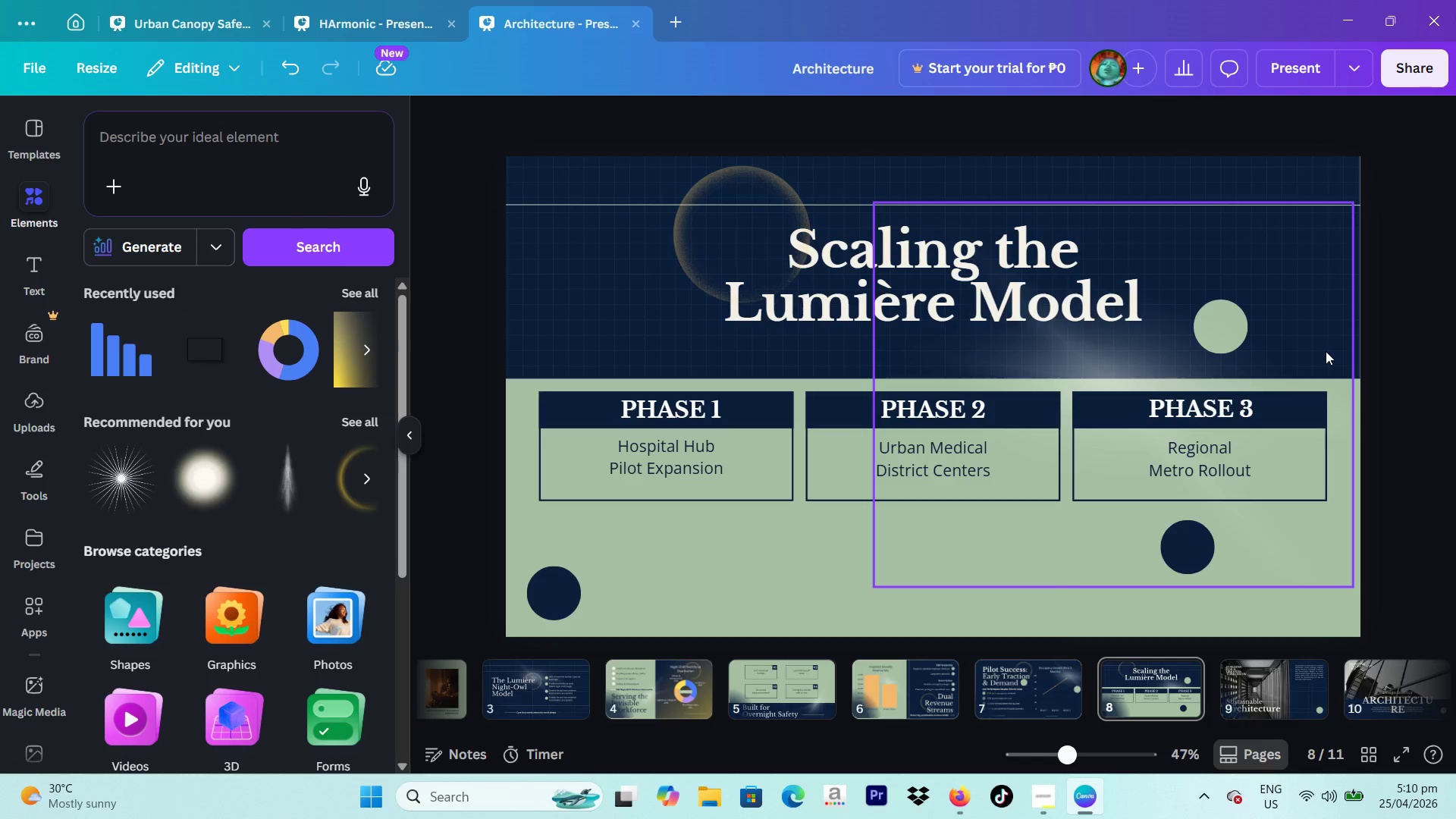 
wait(6.55)
 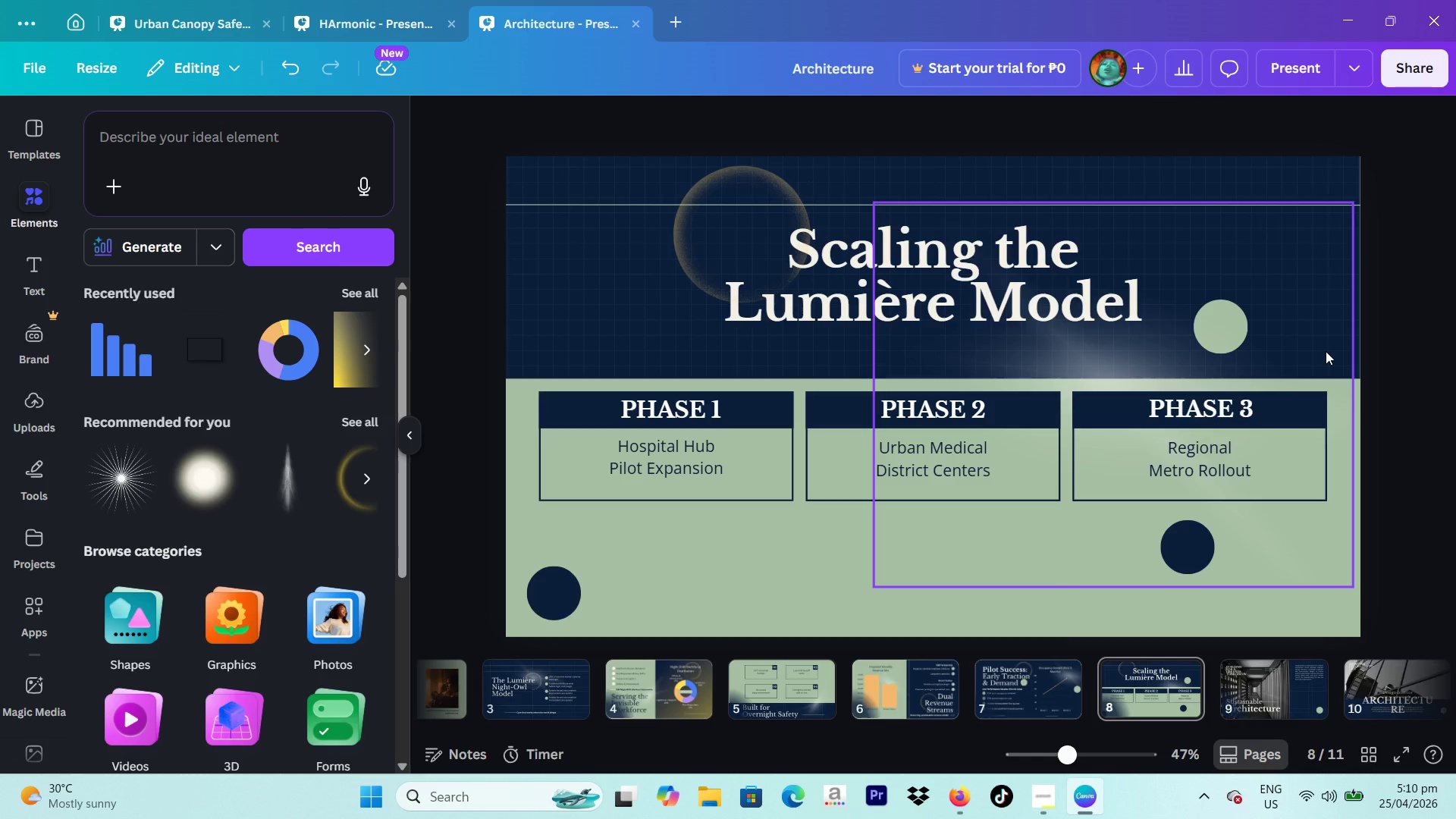 
left_click([694, 446])
 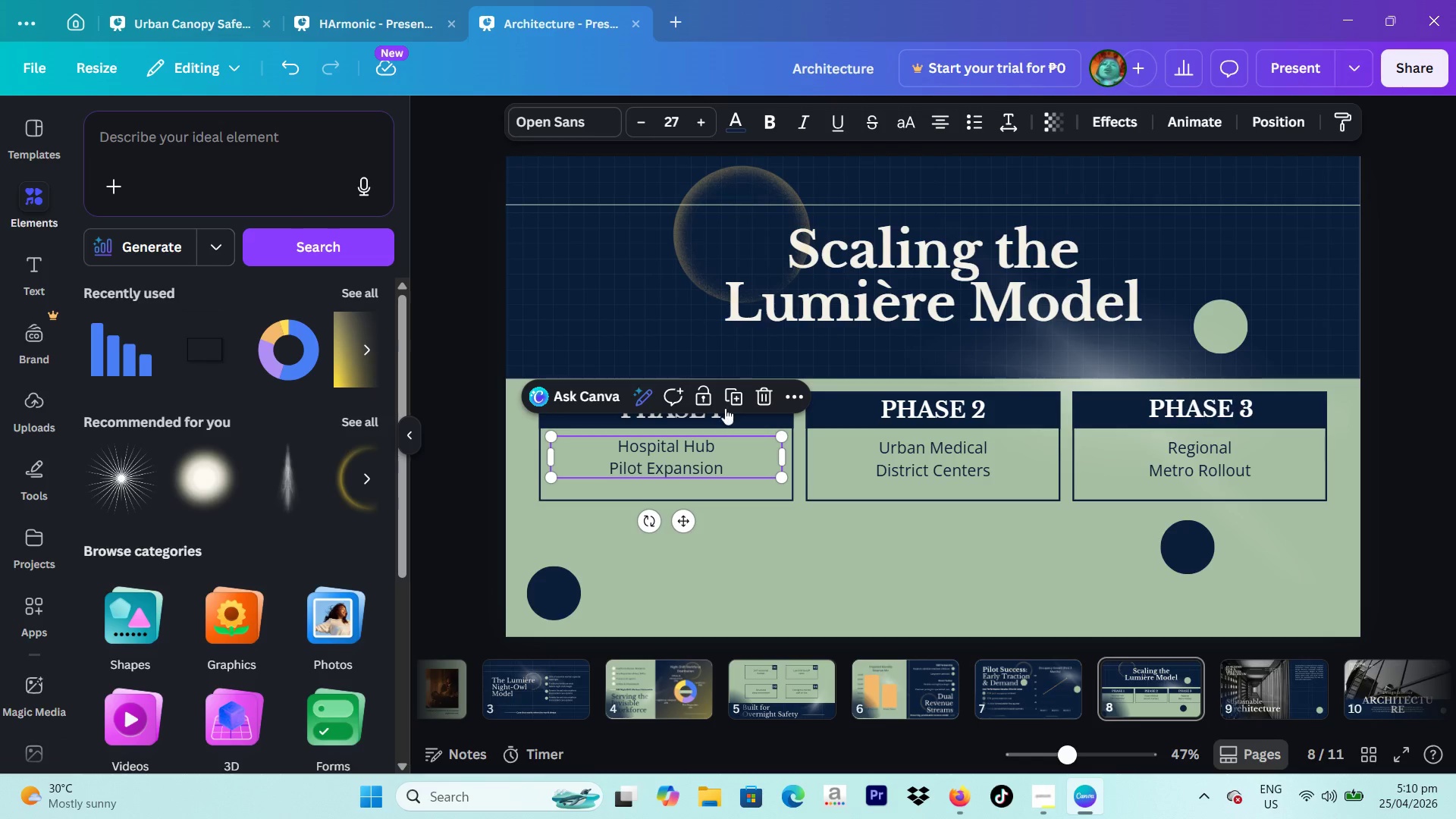 
left_click([726, 403])
 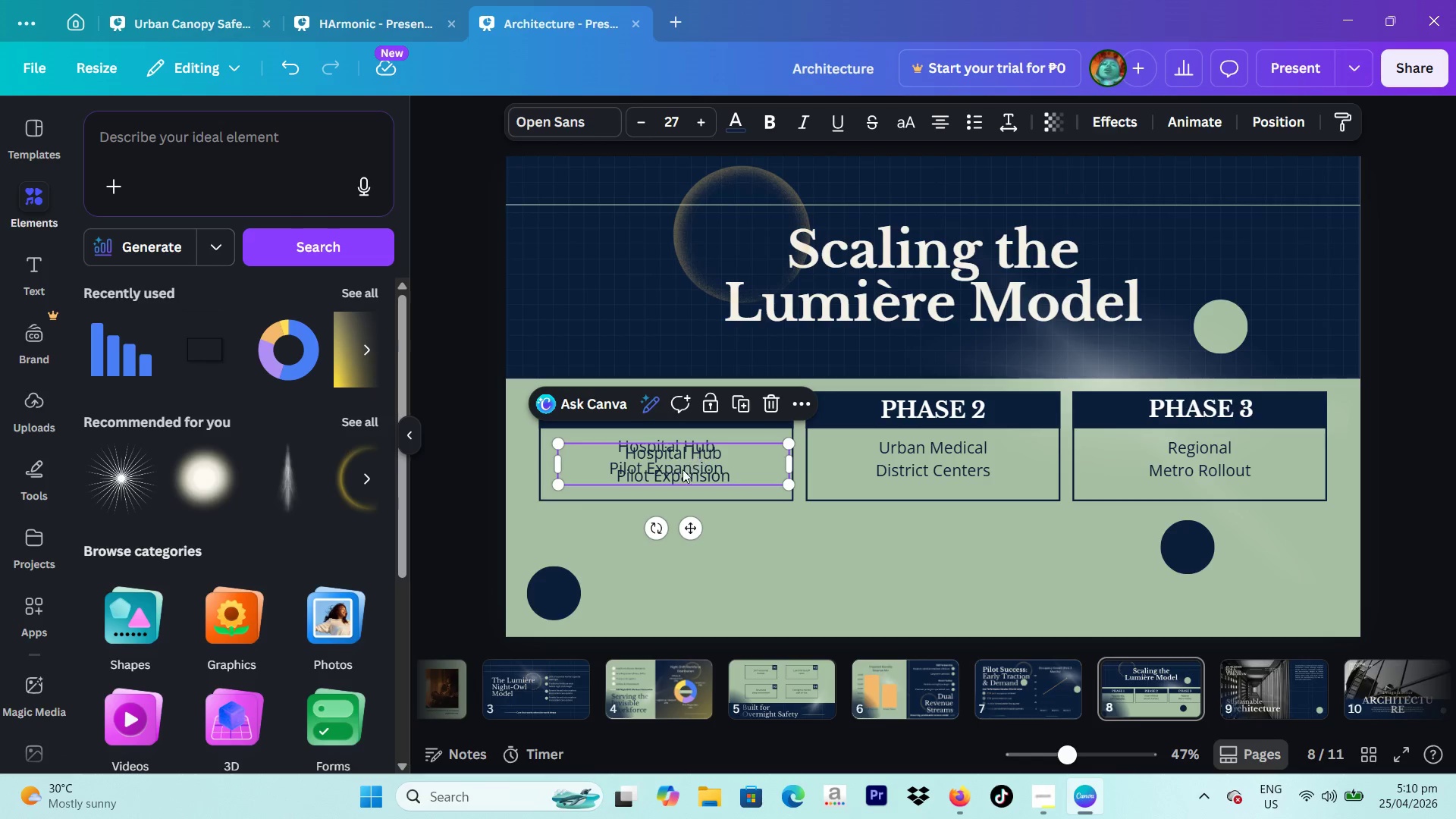 
left_click_drag(start_coordinate=[682, 469], to_coordinate=[932, 541])
 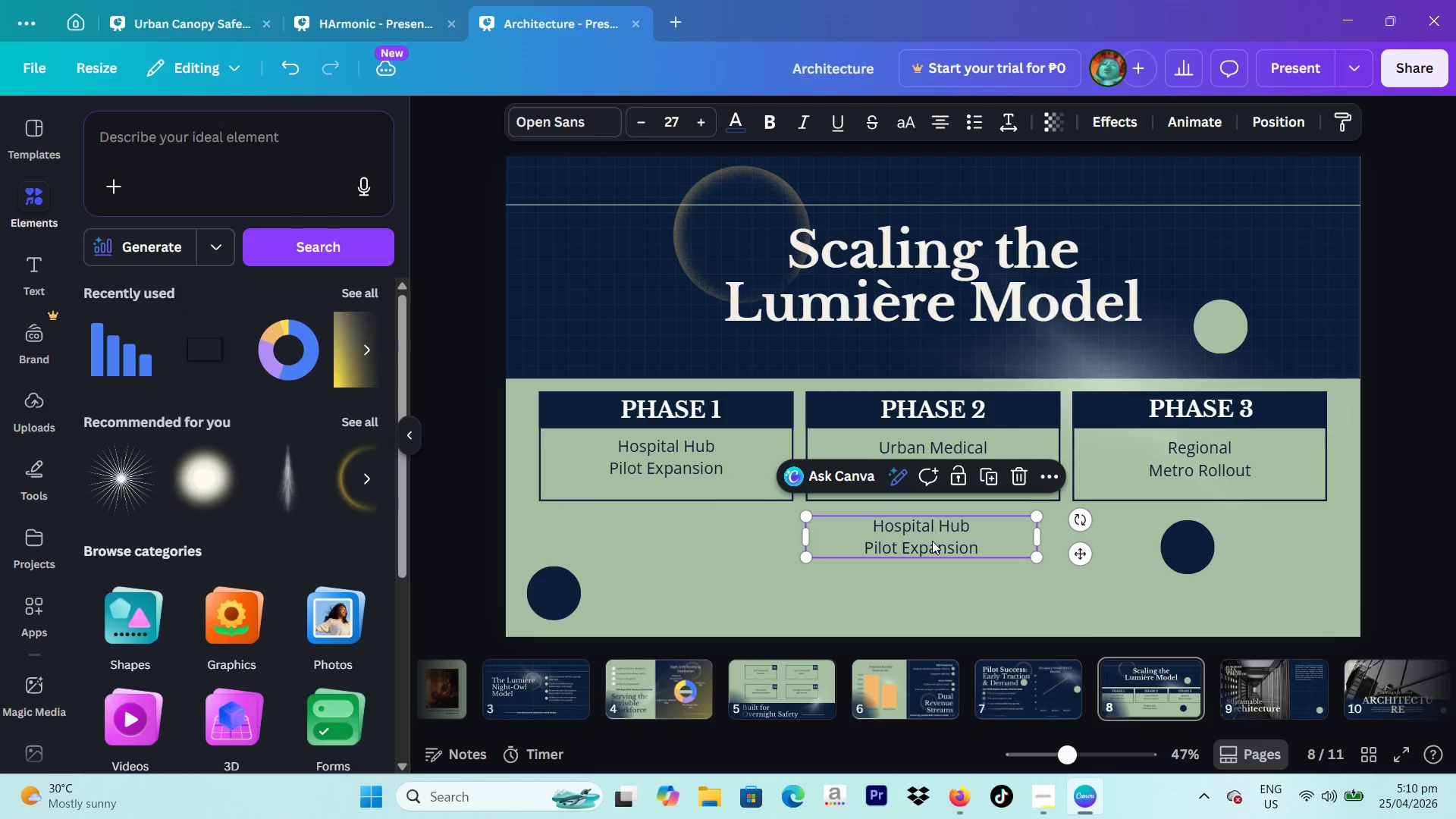 
left_click([932, 541])
 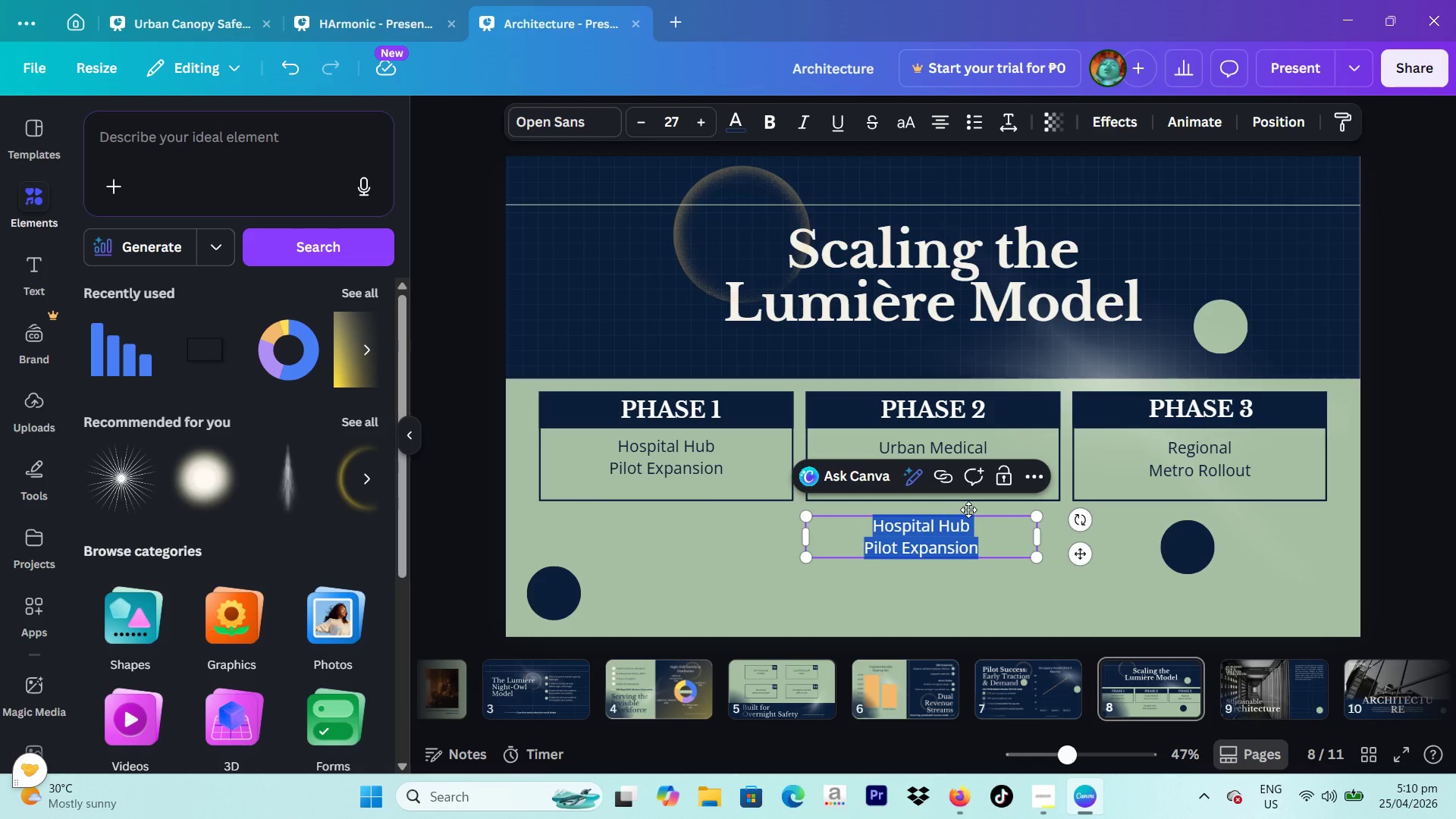 
type(Timeline:)
 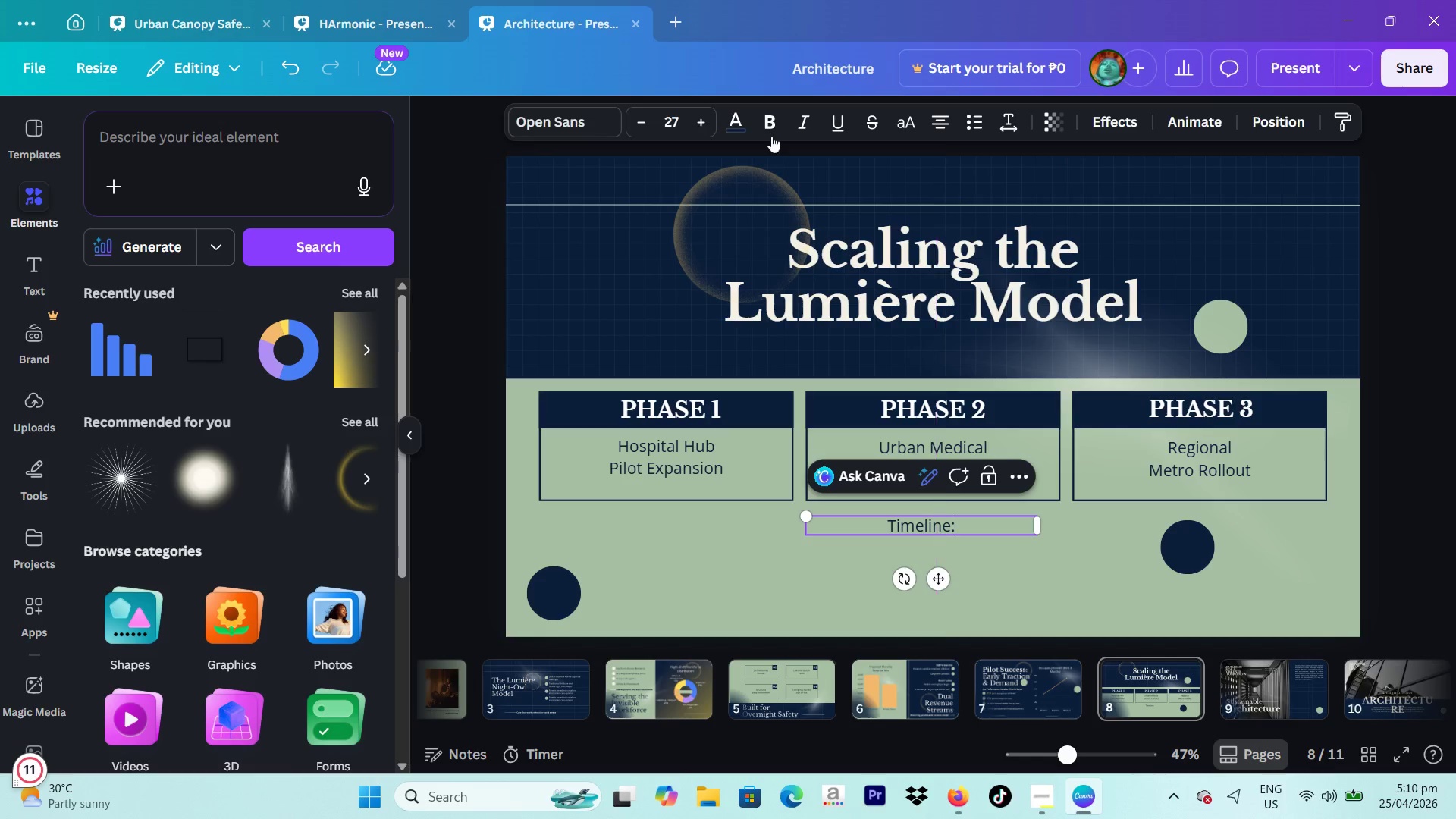 
left_click([769, 133])
 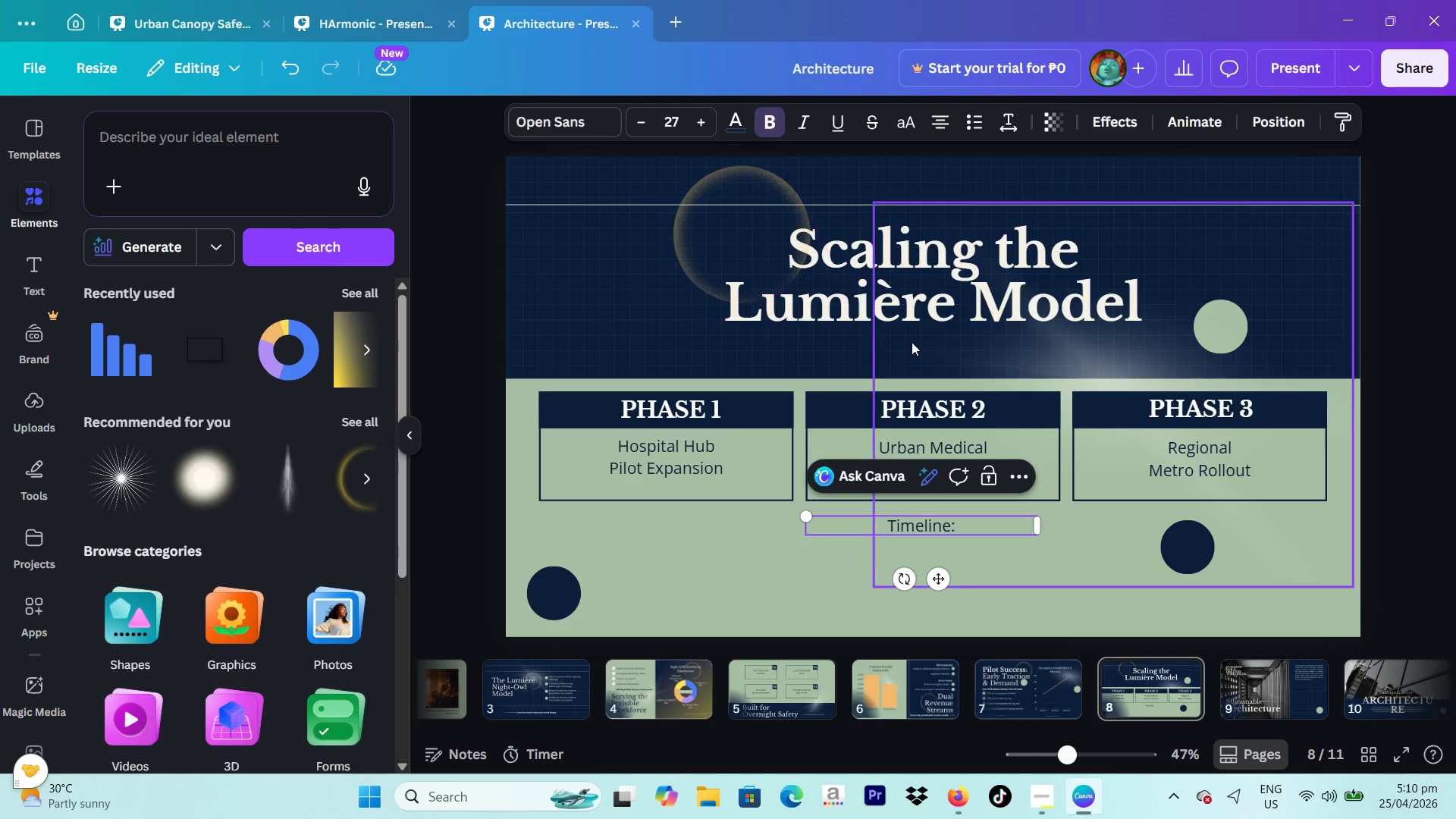 
key(Control+A)
 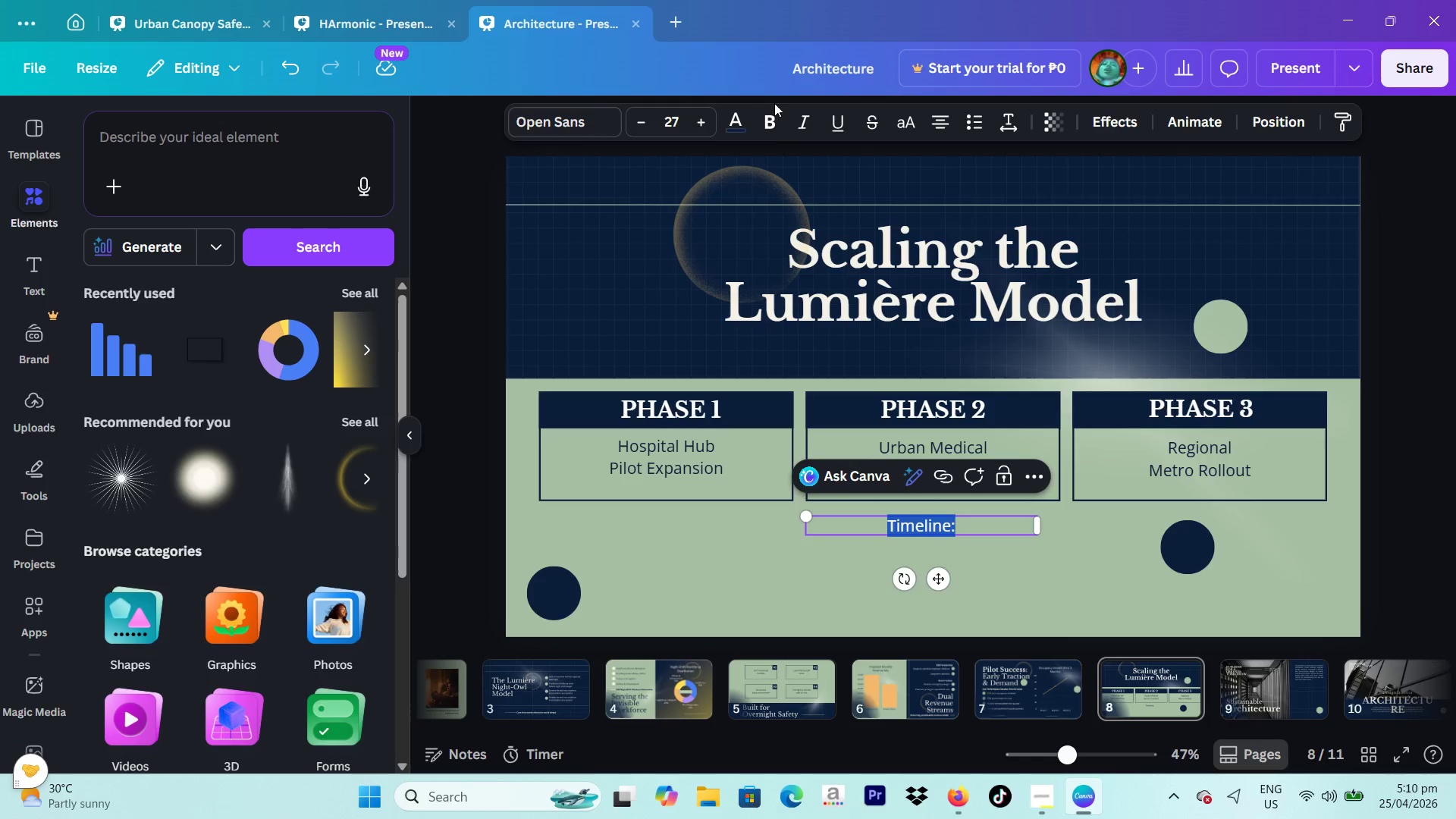 
left_click([771, 118])
 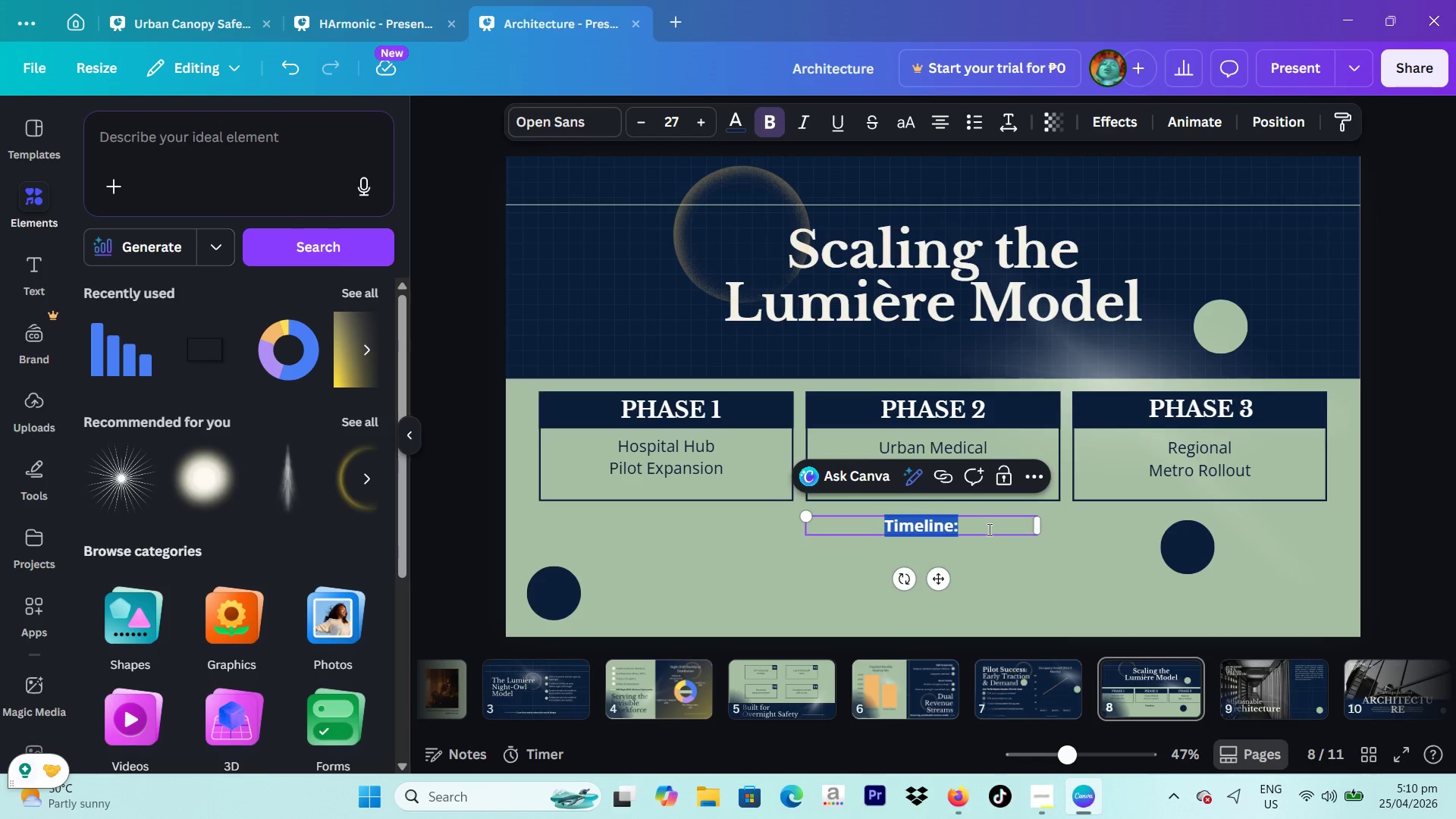 
key(Control+ControlLeft)
 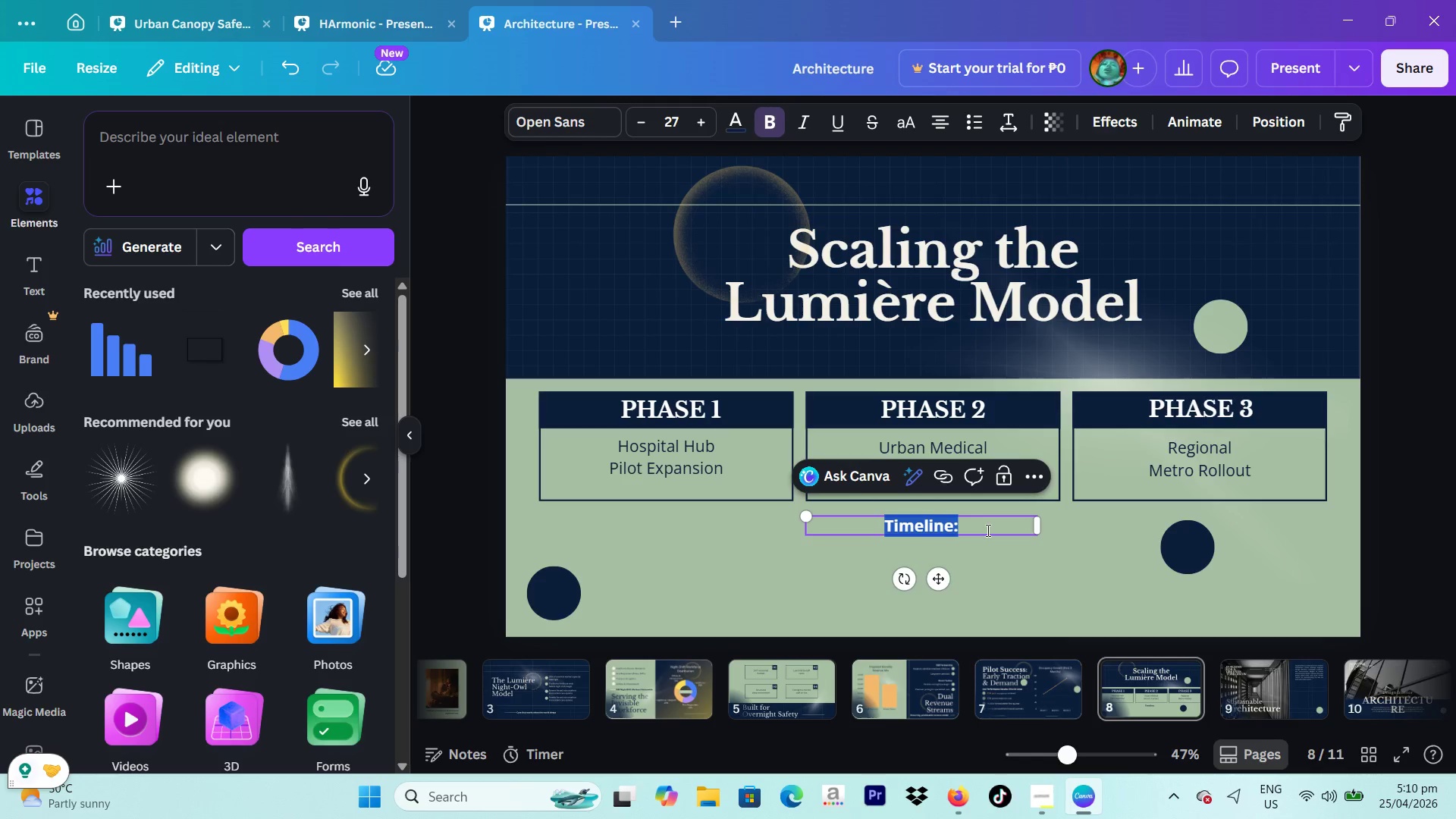 
left_click([987, 530])
 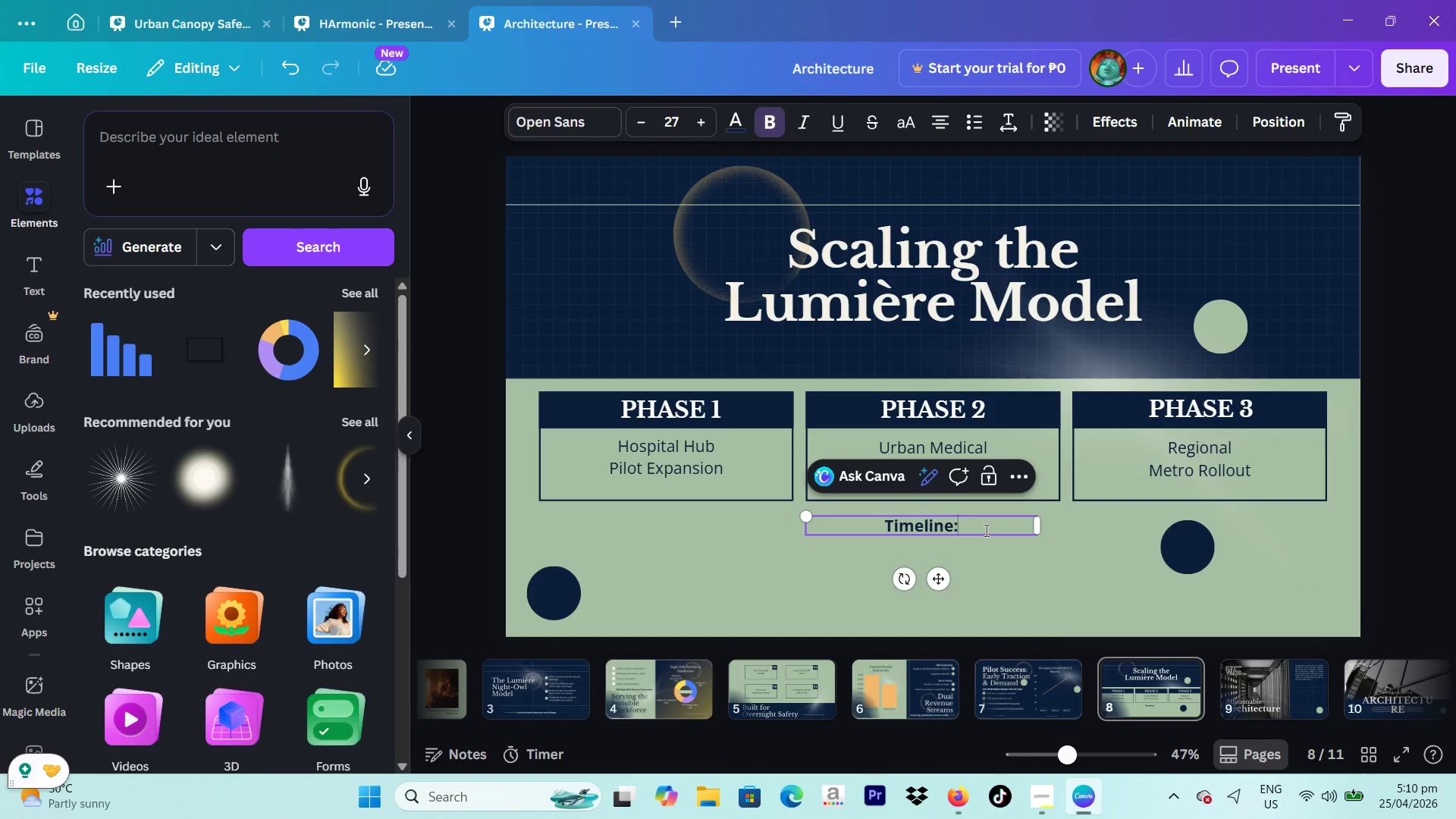 
key(Enter)
 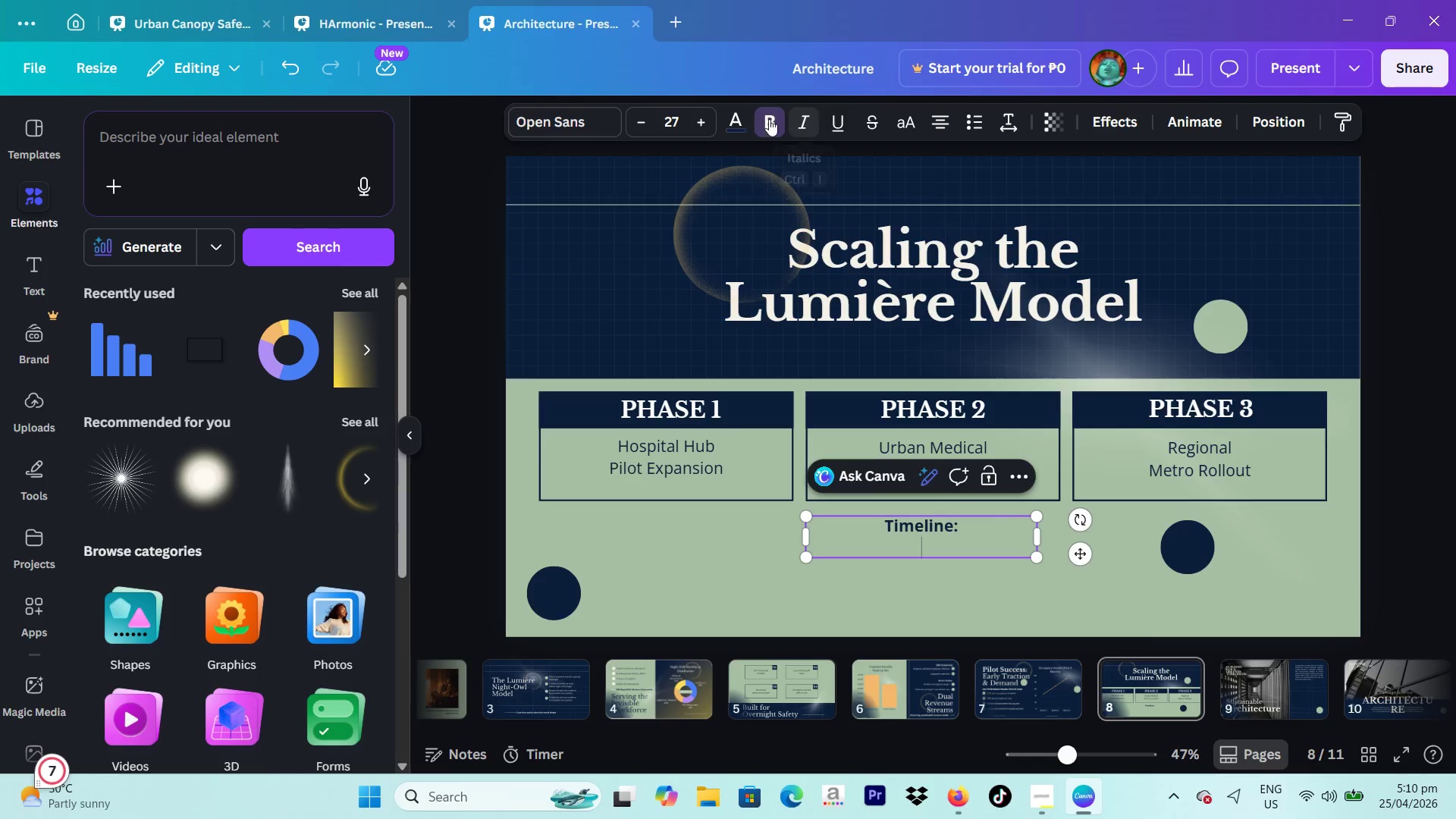 
left_click([761, 121])
 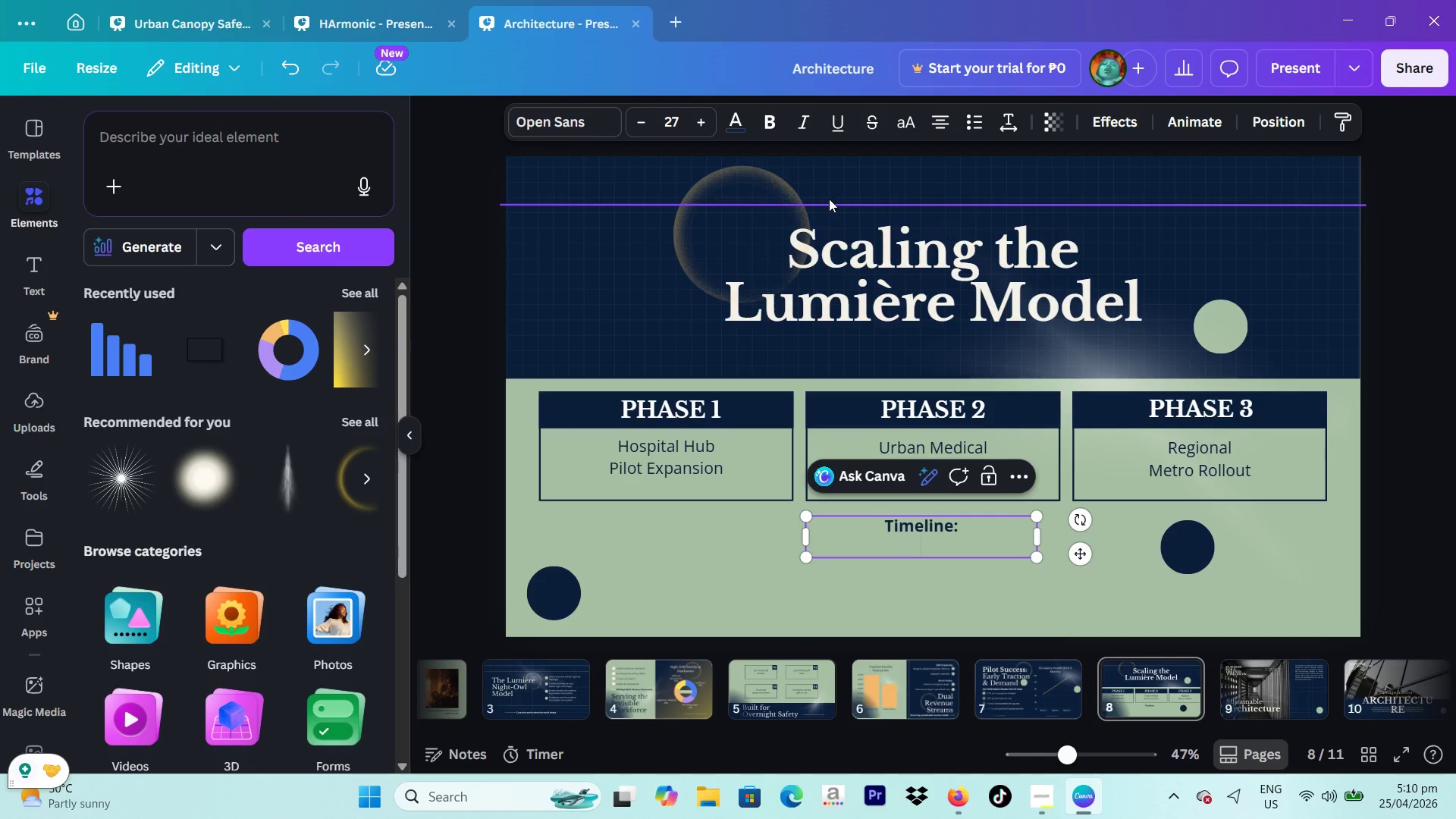 
type(Next 18-24 months)
 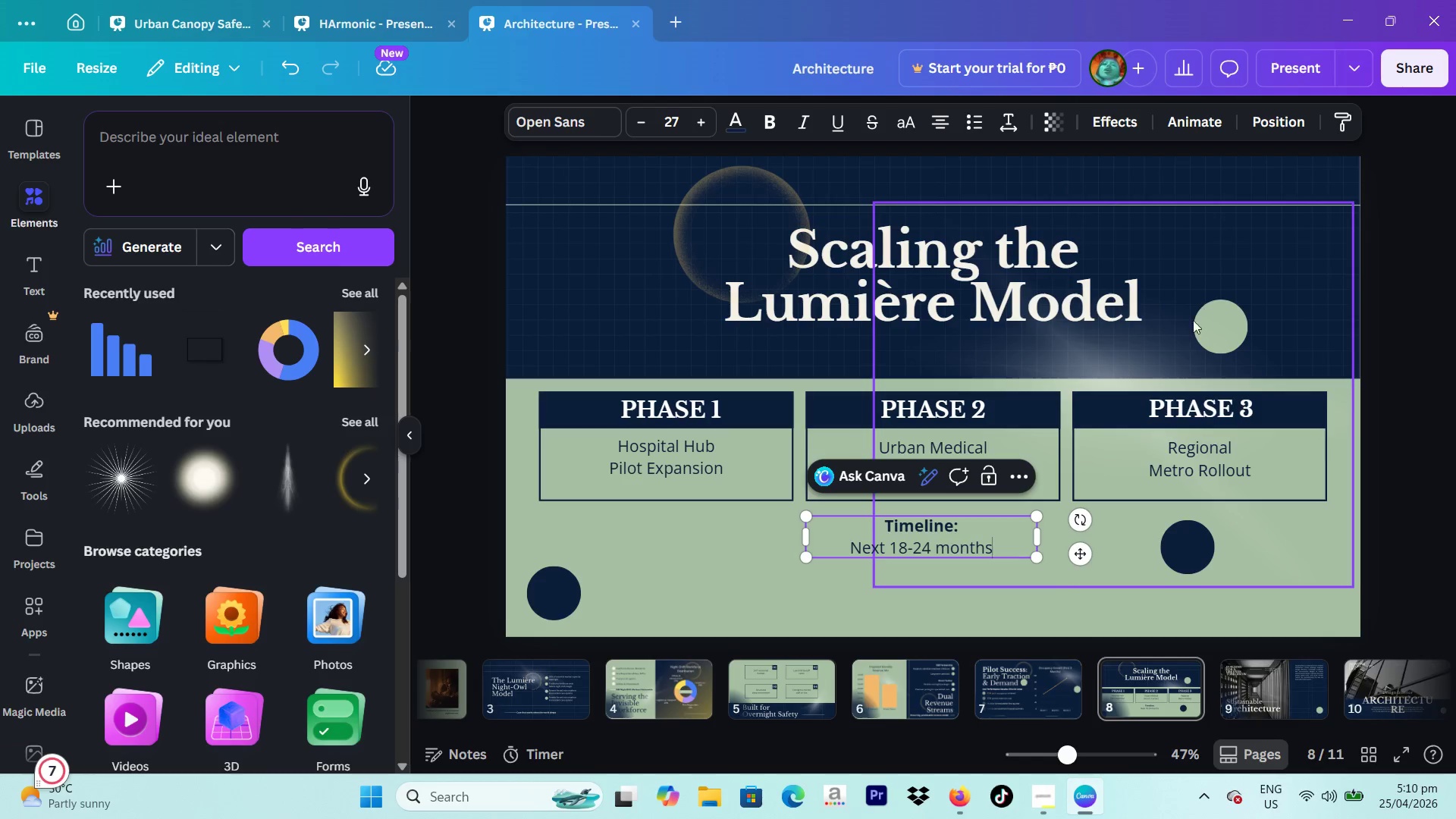 
left_click([1285, 366])
 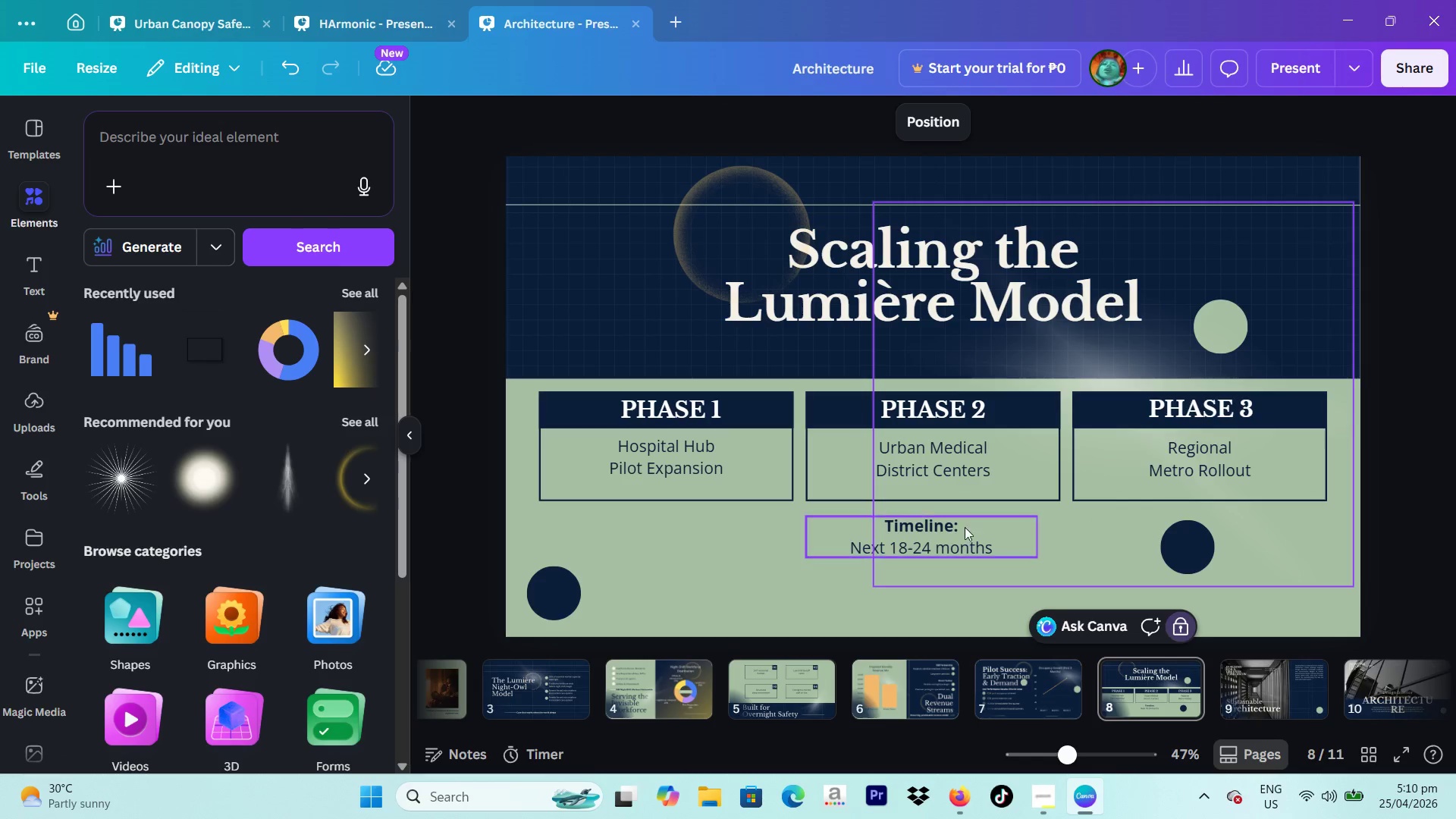 
left_click_drag(start_coordinate=[951, 531], to_coordinate=[979, 530])
 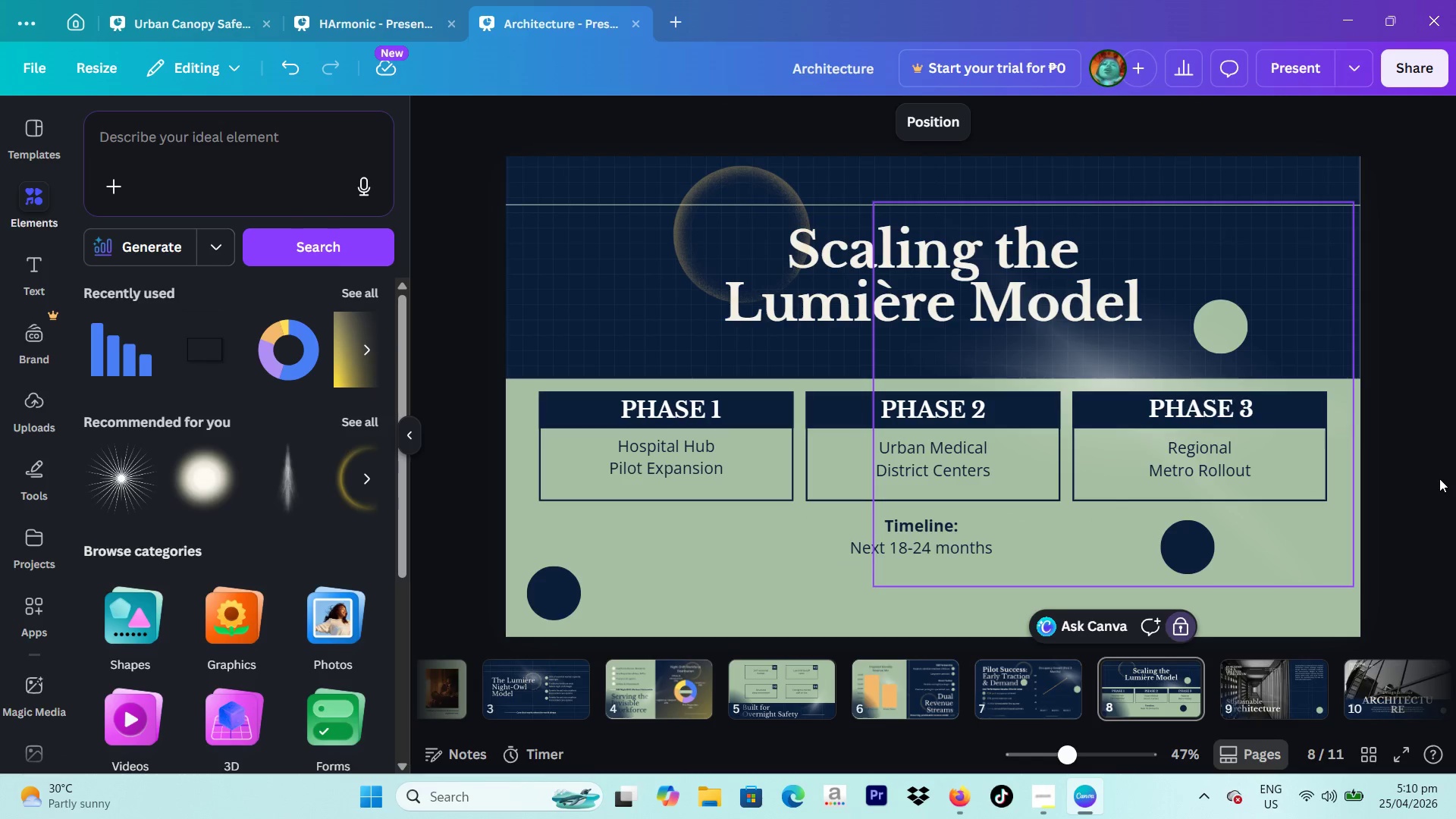 
left_click([1439, 479])
 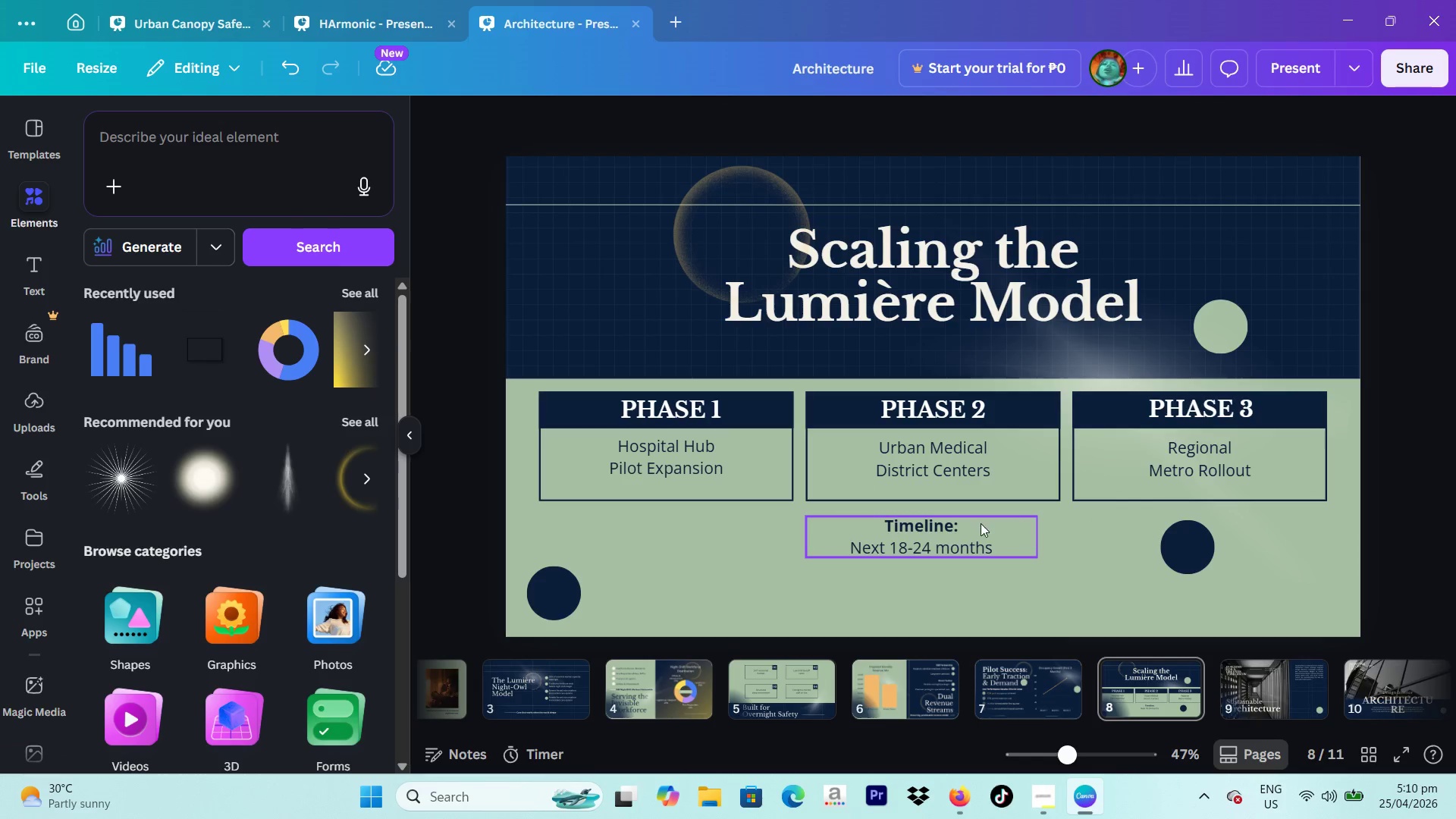 
left_click_drag(start_coordinate=[954, 524], to_coordinate=[961, 524])
 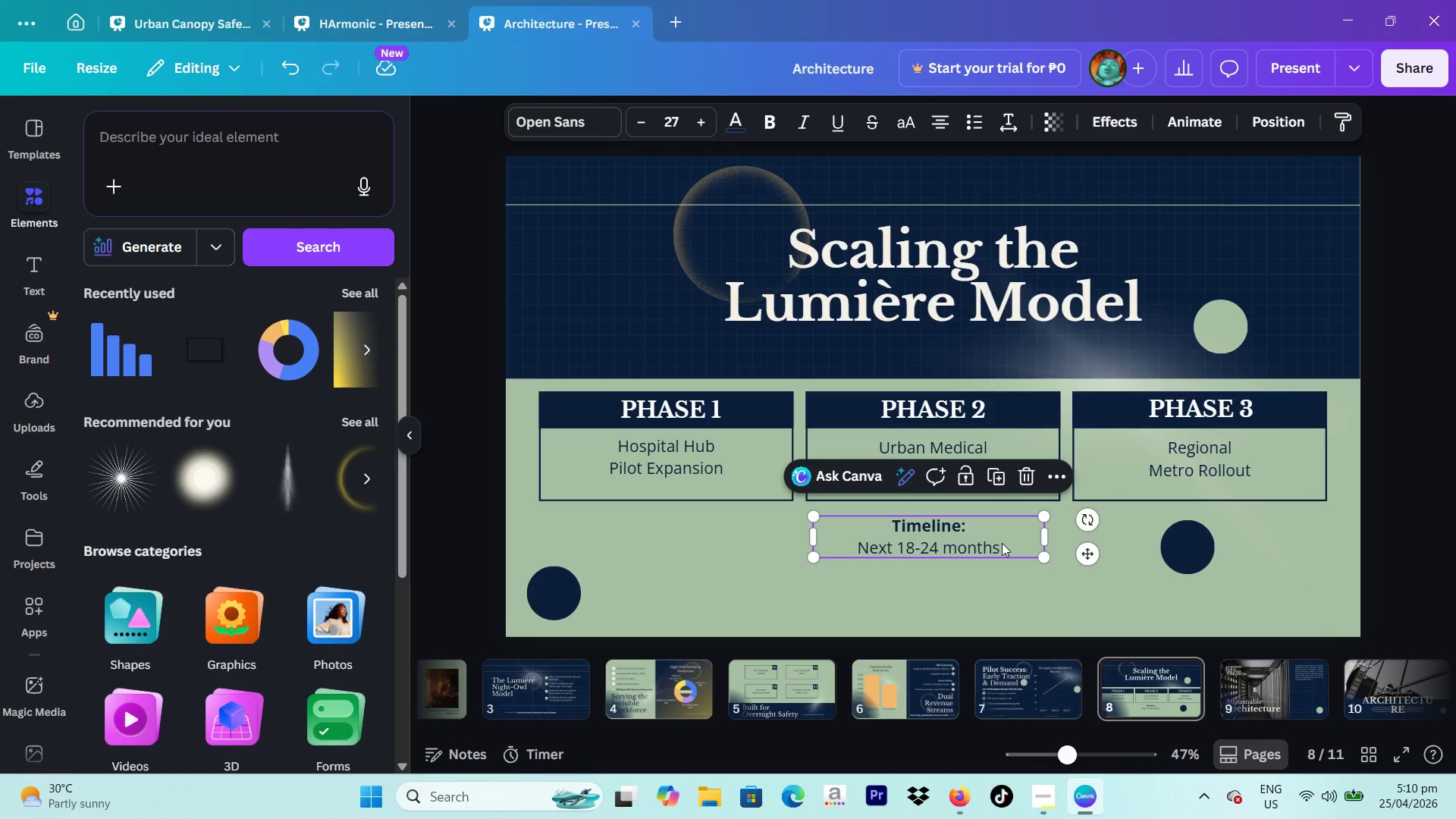 
left_click([1003, 543])
 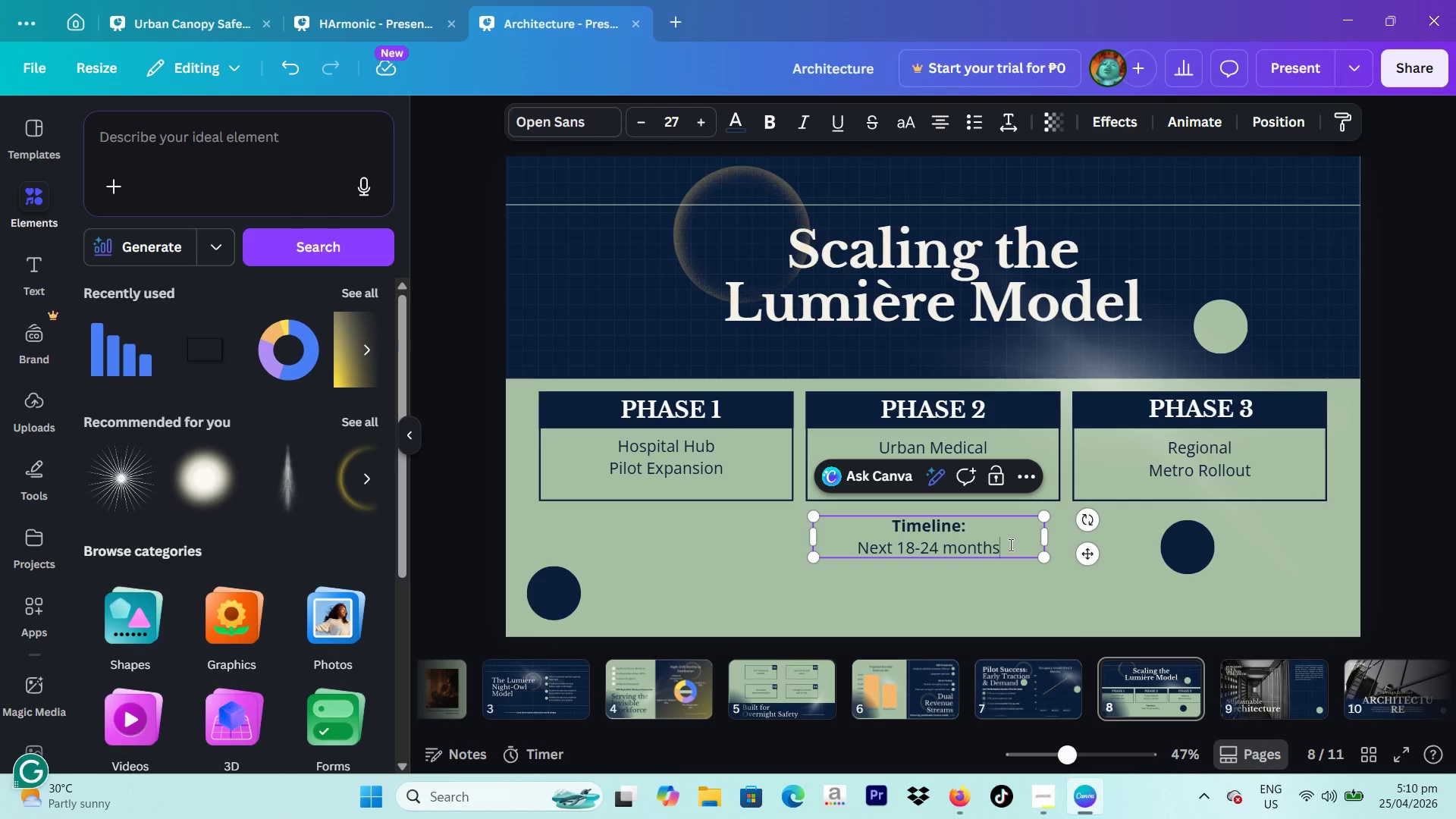 
left_click_drag(start_coordinate=[1009, 544], to_coordinate=[954, 544])
 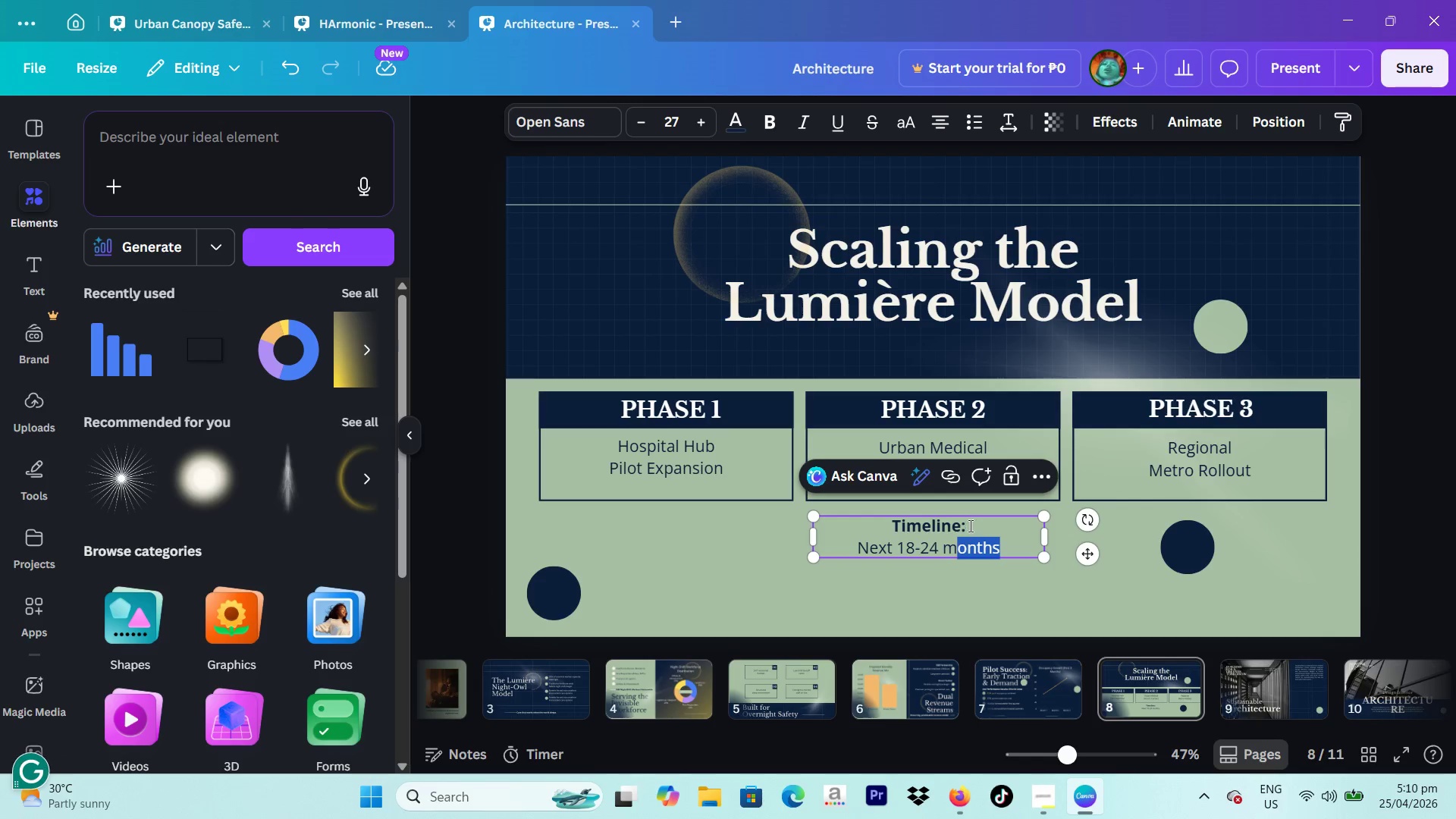 
left_click_drag(start_coordinate=[970, 525], to_coordinate=[886, 523])
 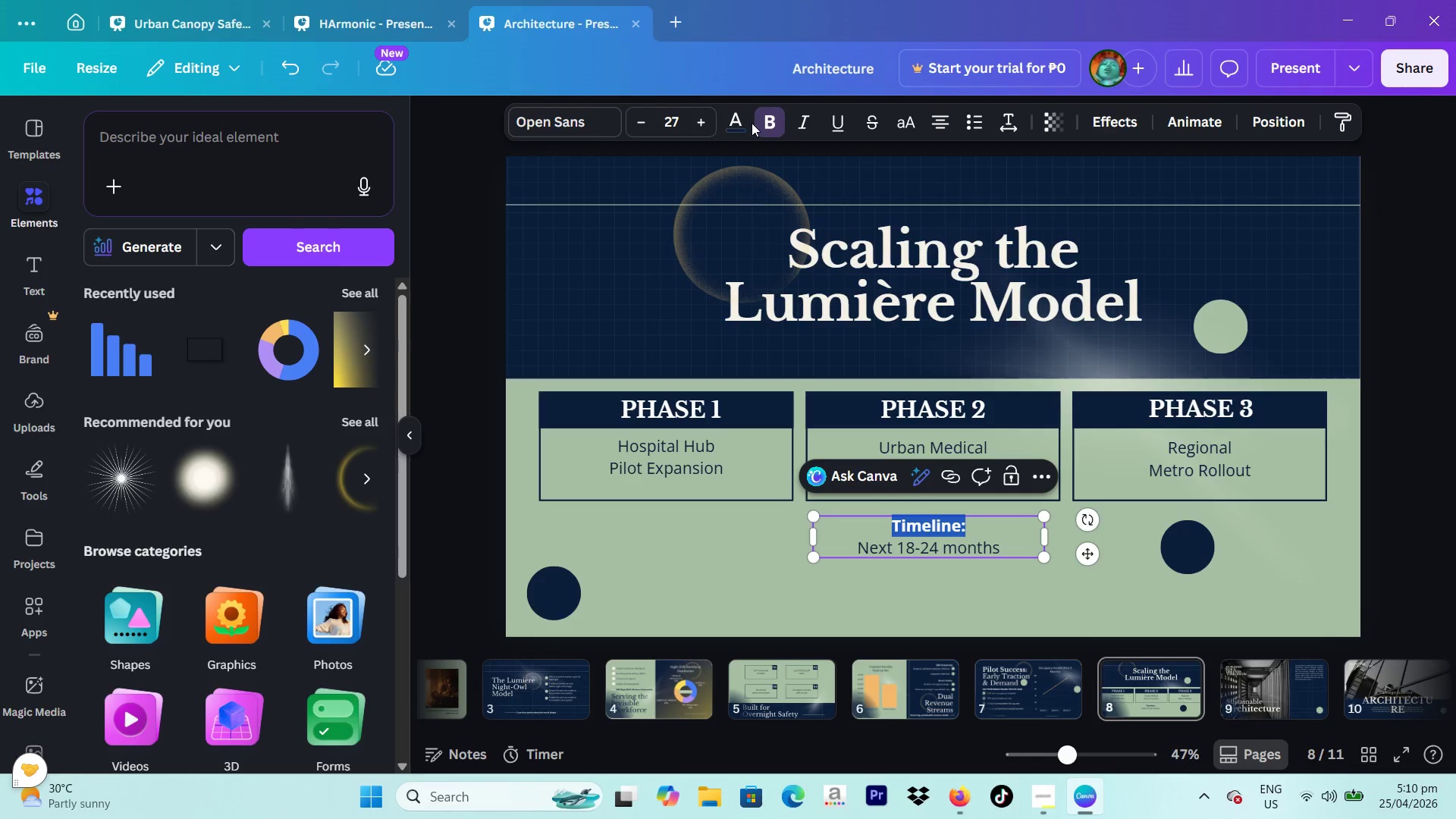 
left_click([743, 121])
 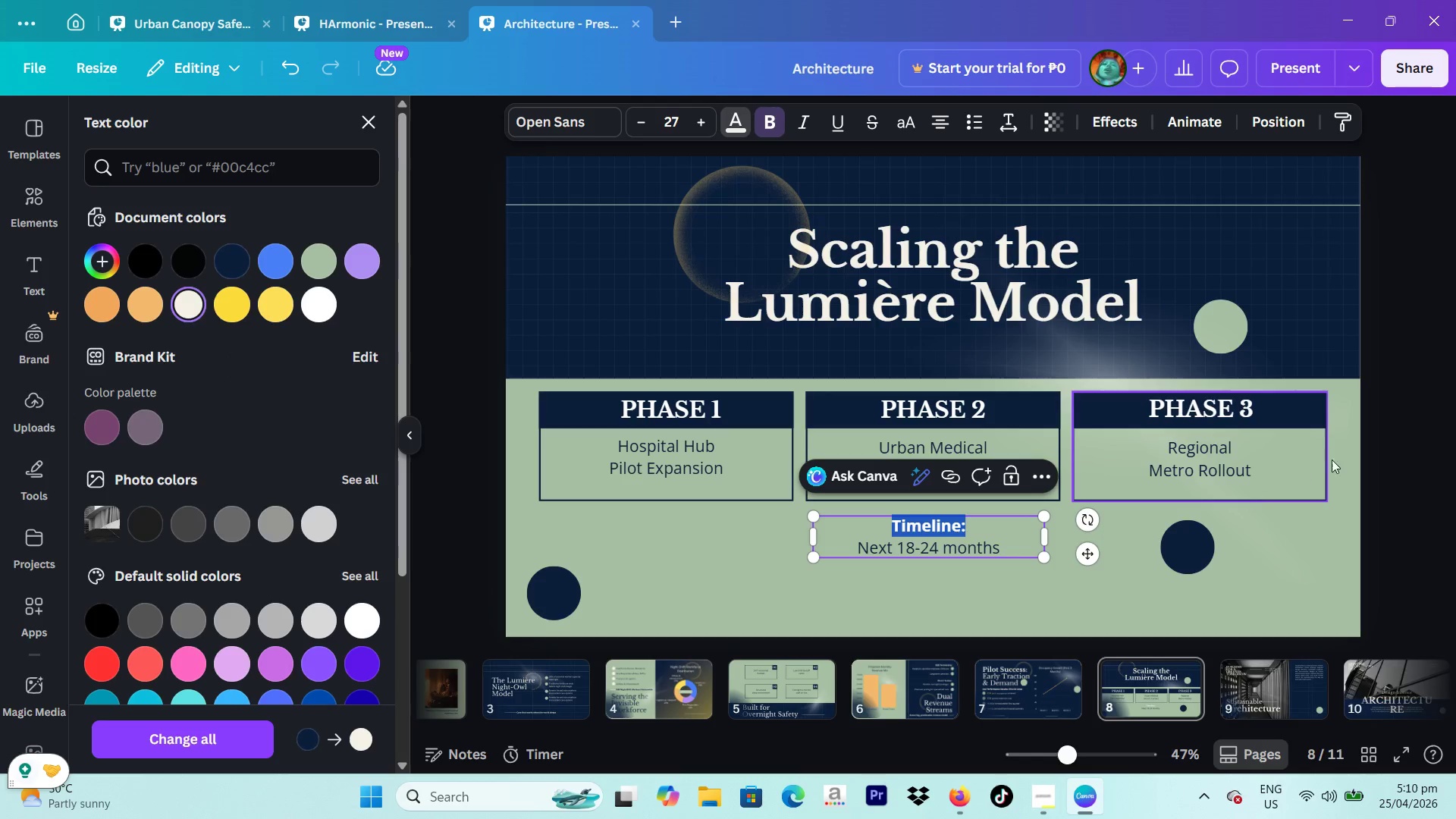 
double_click([1455, 426])
 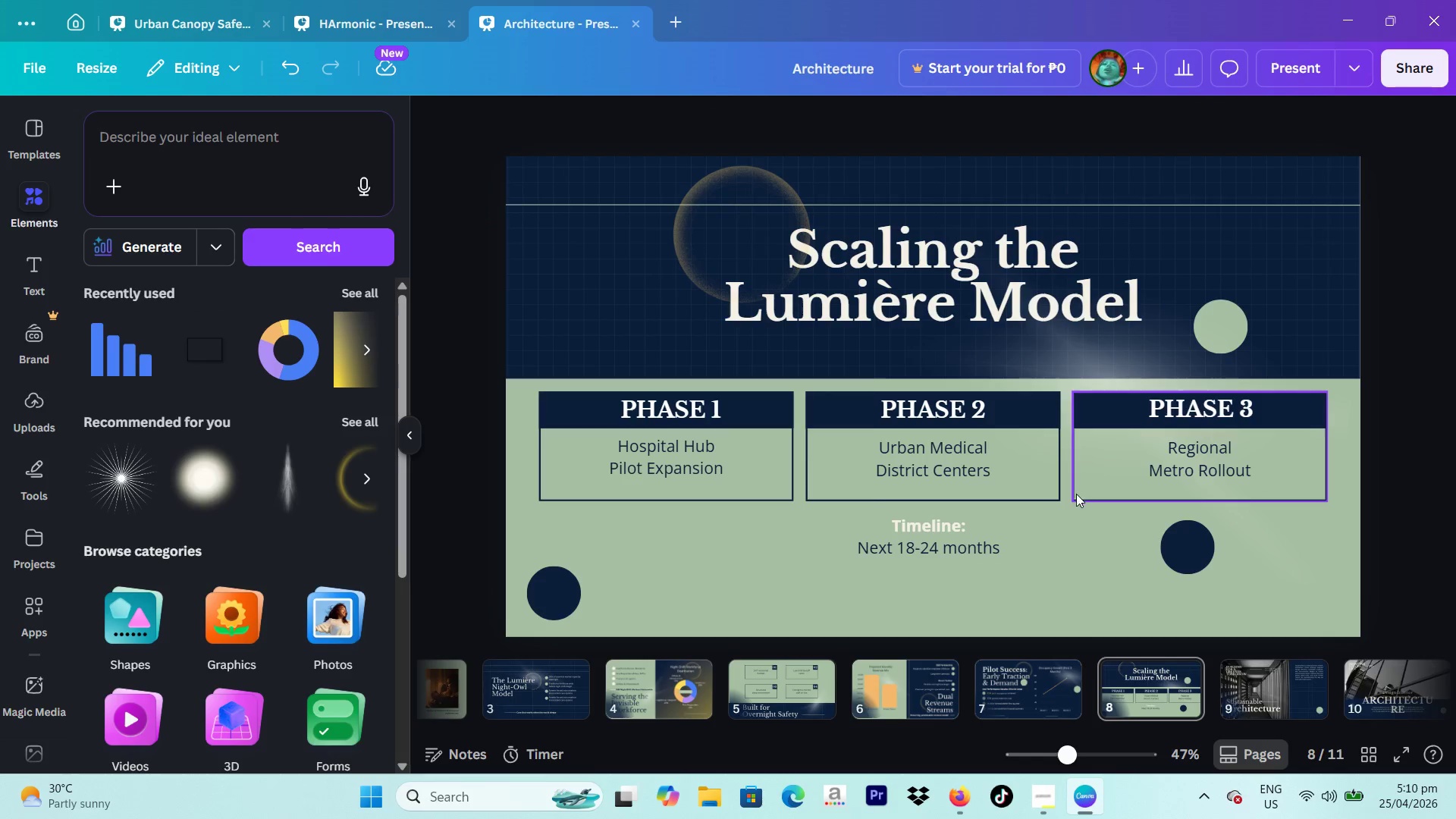 
left_click([974, 532])
 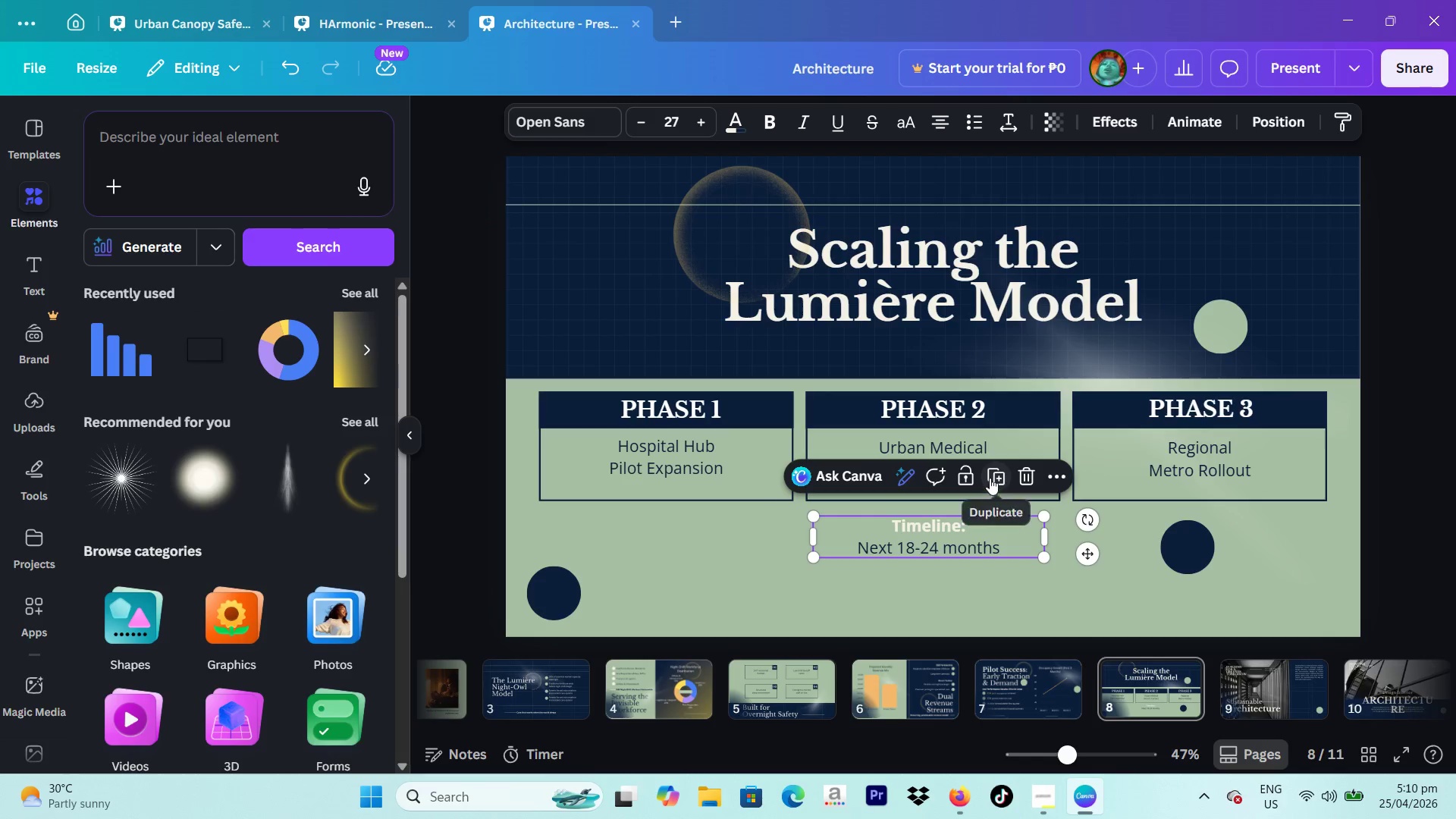 
left_click([994, 475])
 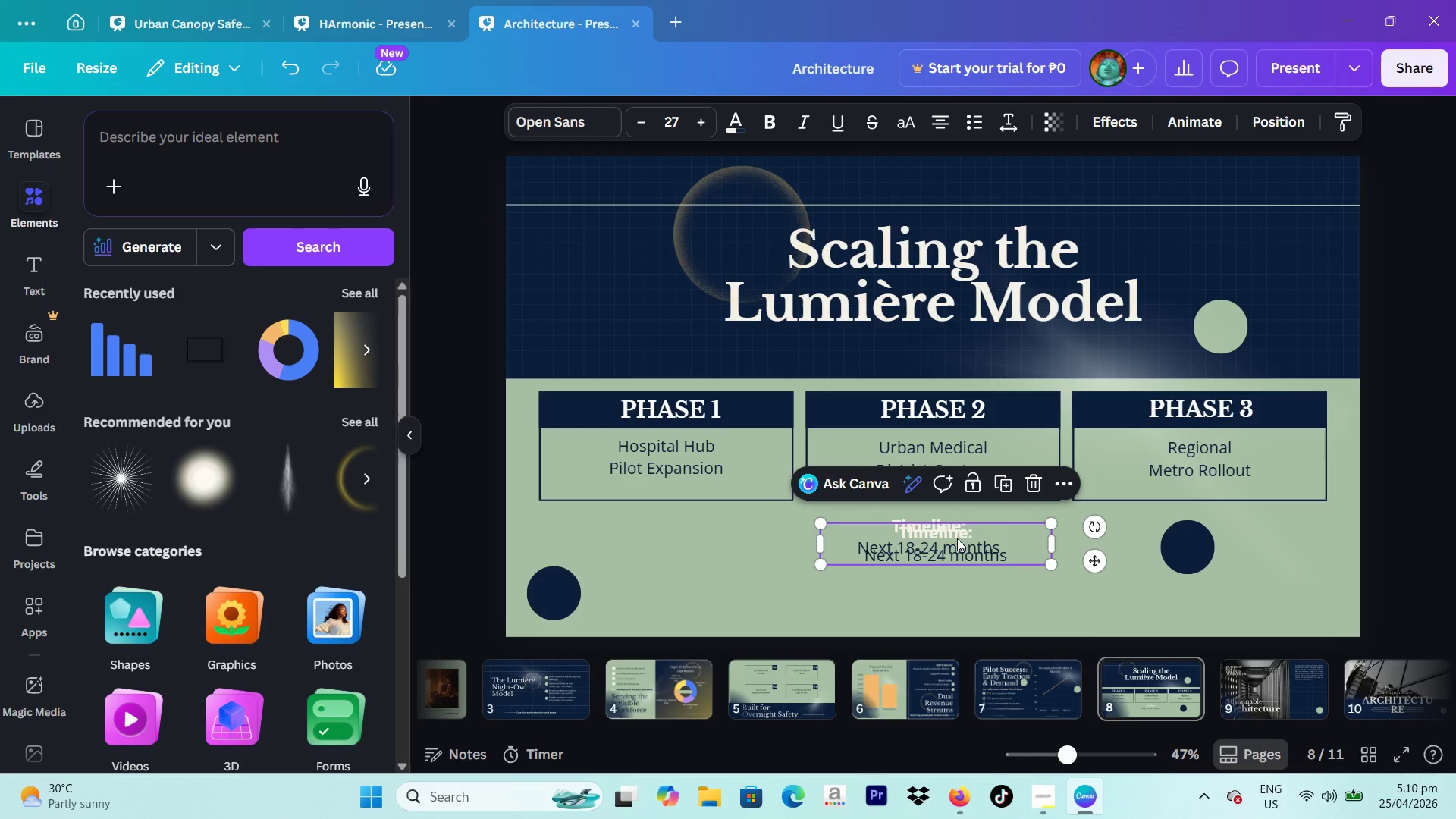 
left_click_drag(start_coordinate=[952, 542], to_coordinate=[944, 595])
 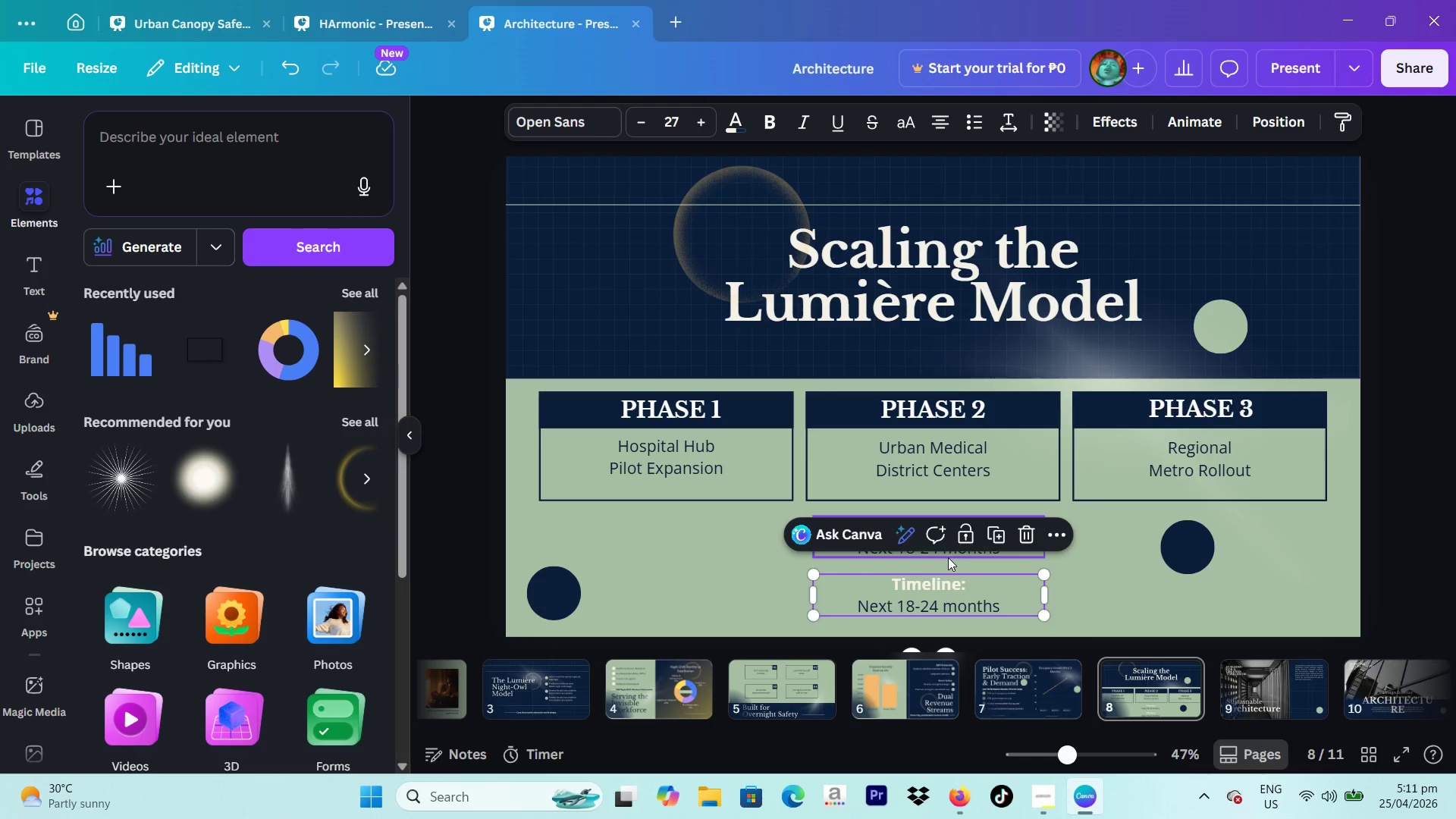 
left_click([948, 557])
 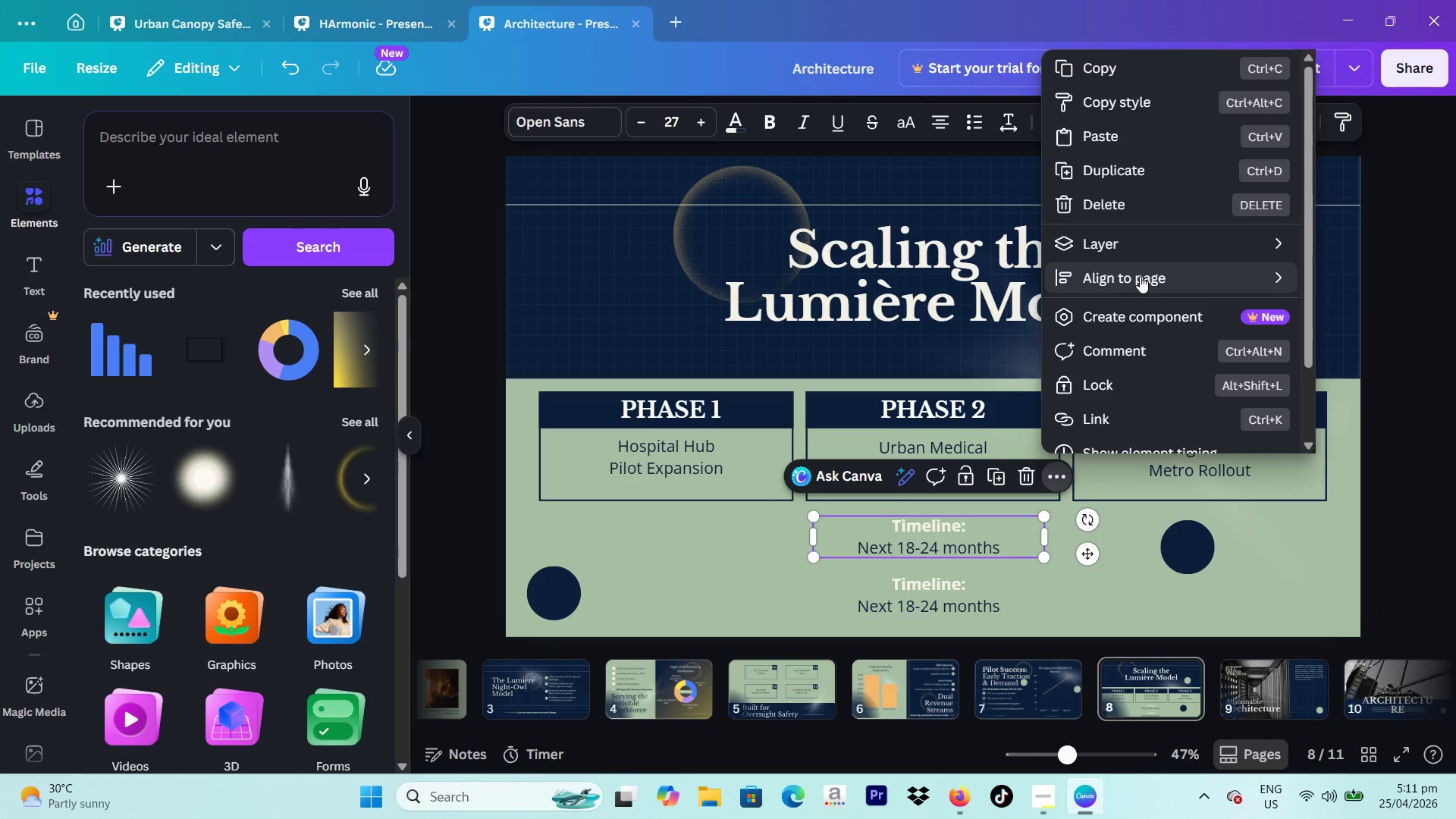 
left_click([1398, 315])
 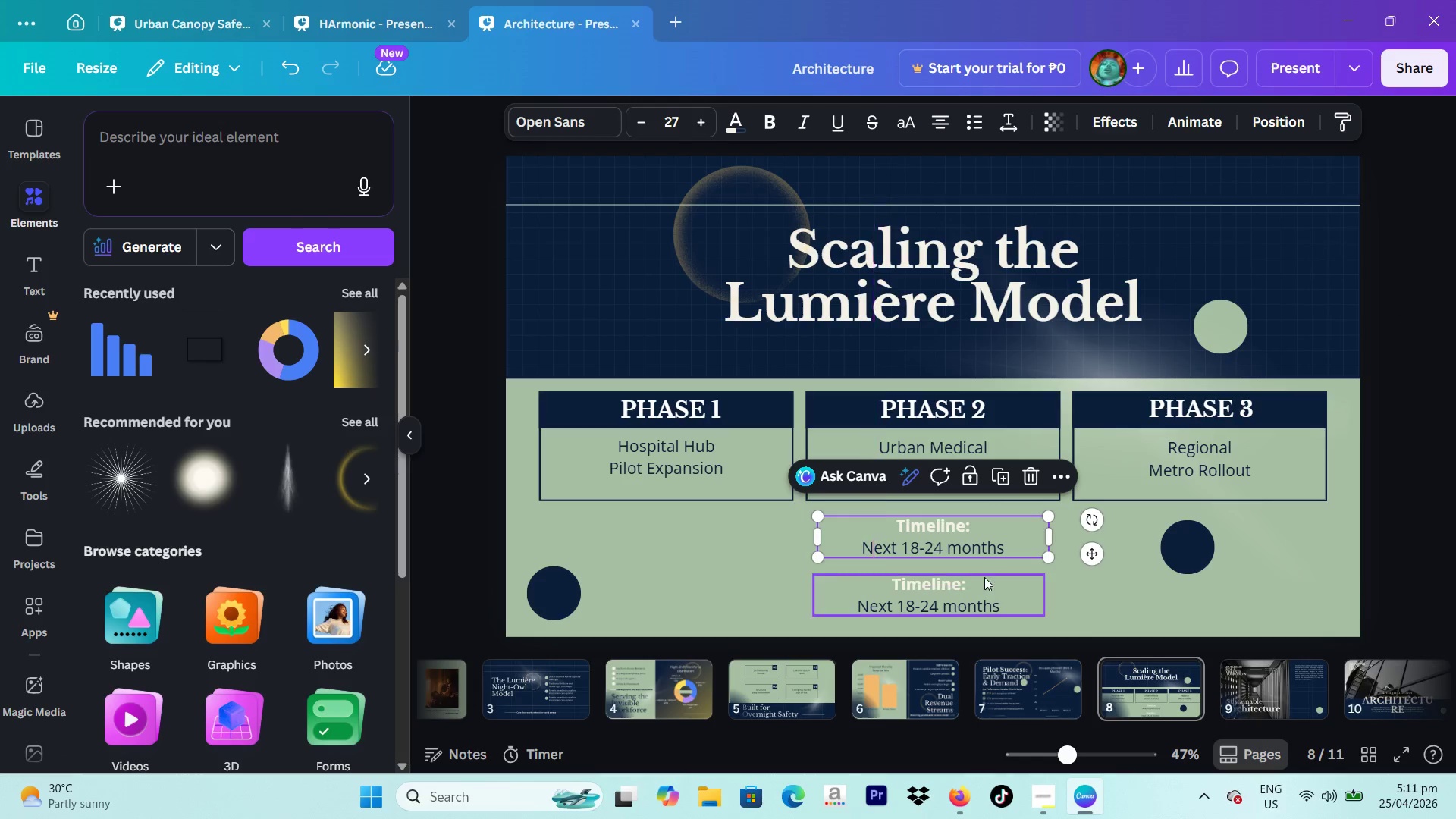 
left_click([978, 580])
 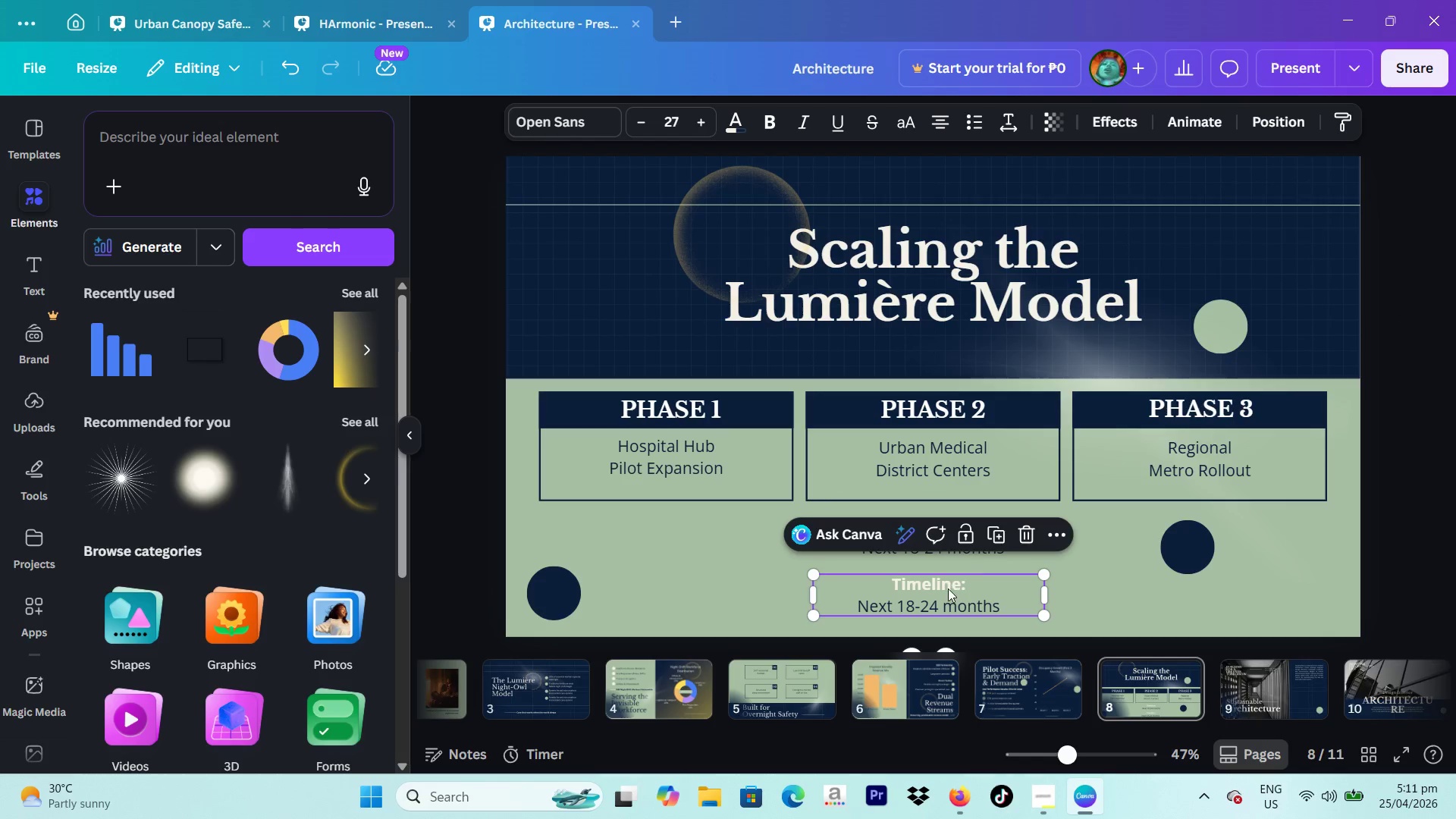 
left_click_drag(start_coordinate=[948, 588], to_coordinate=[953, 588])
 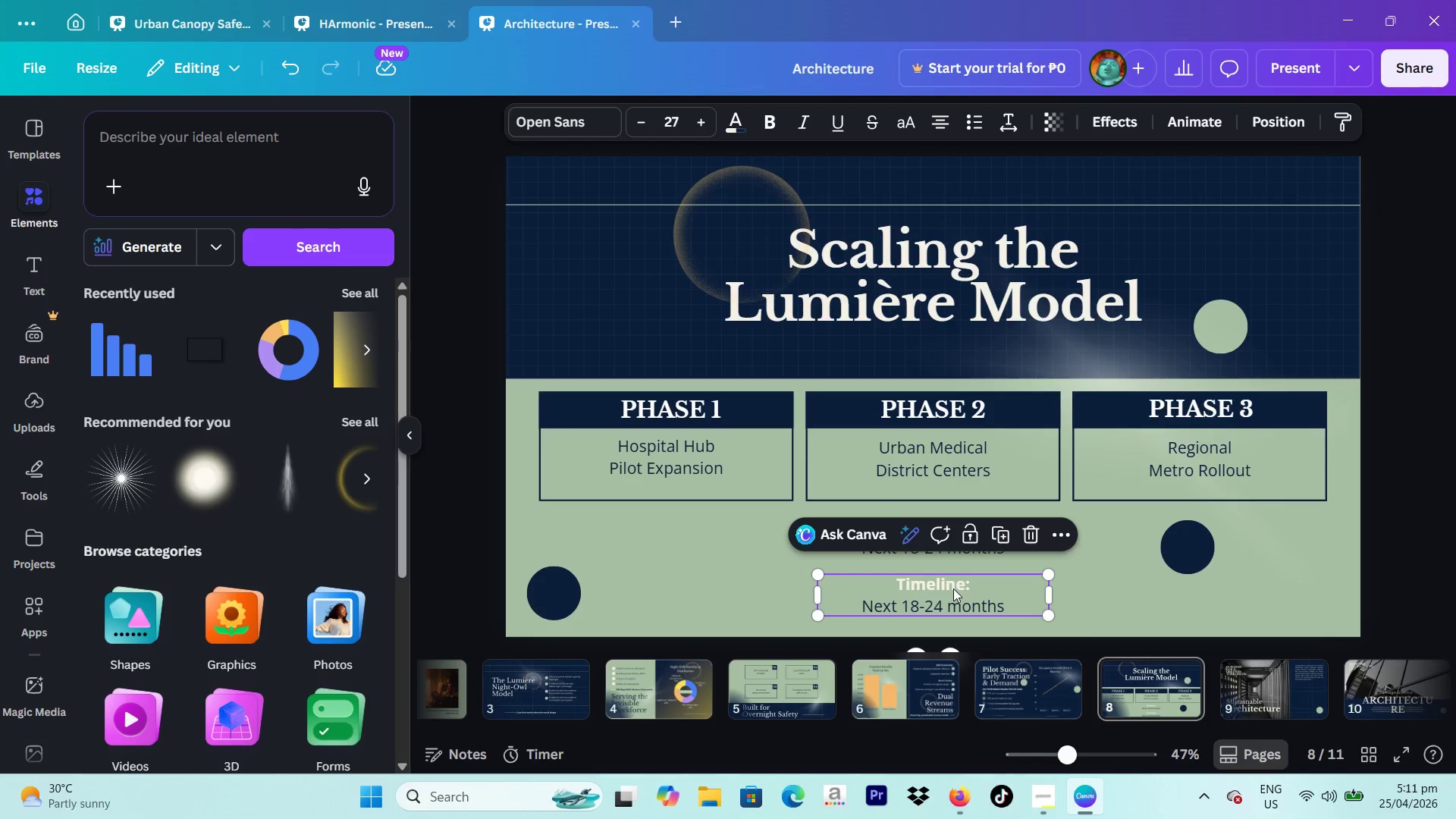 
left_click([953, 588])
 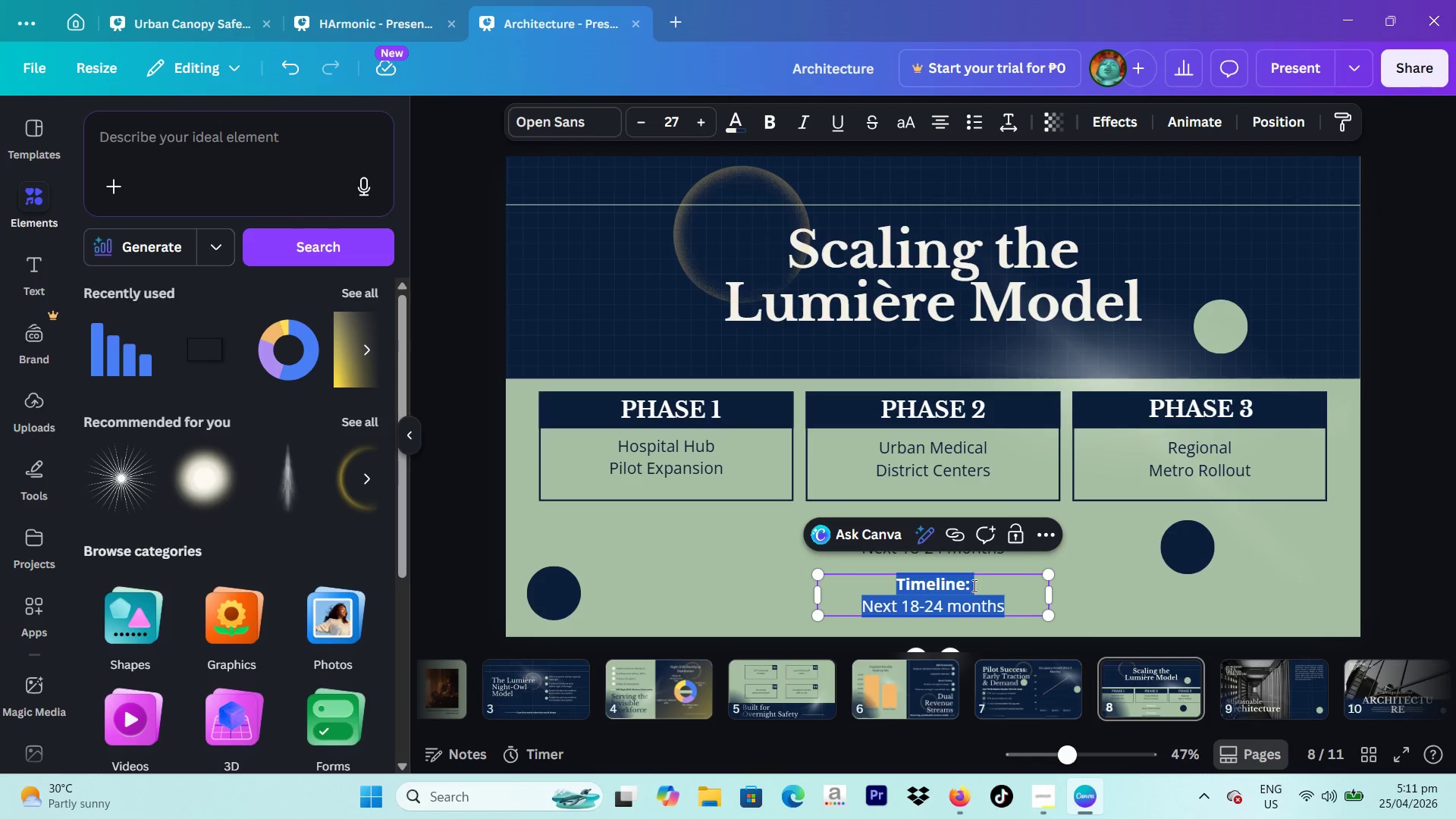 
left_click([973, 585])
 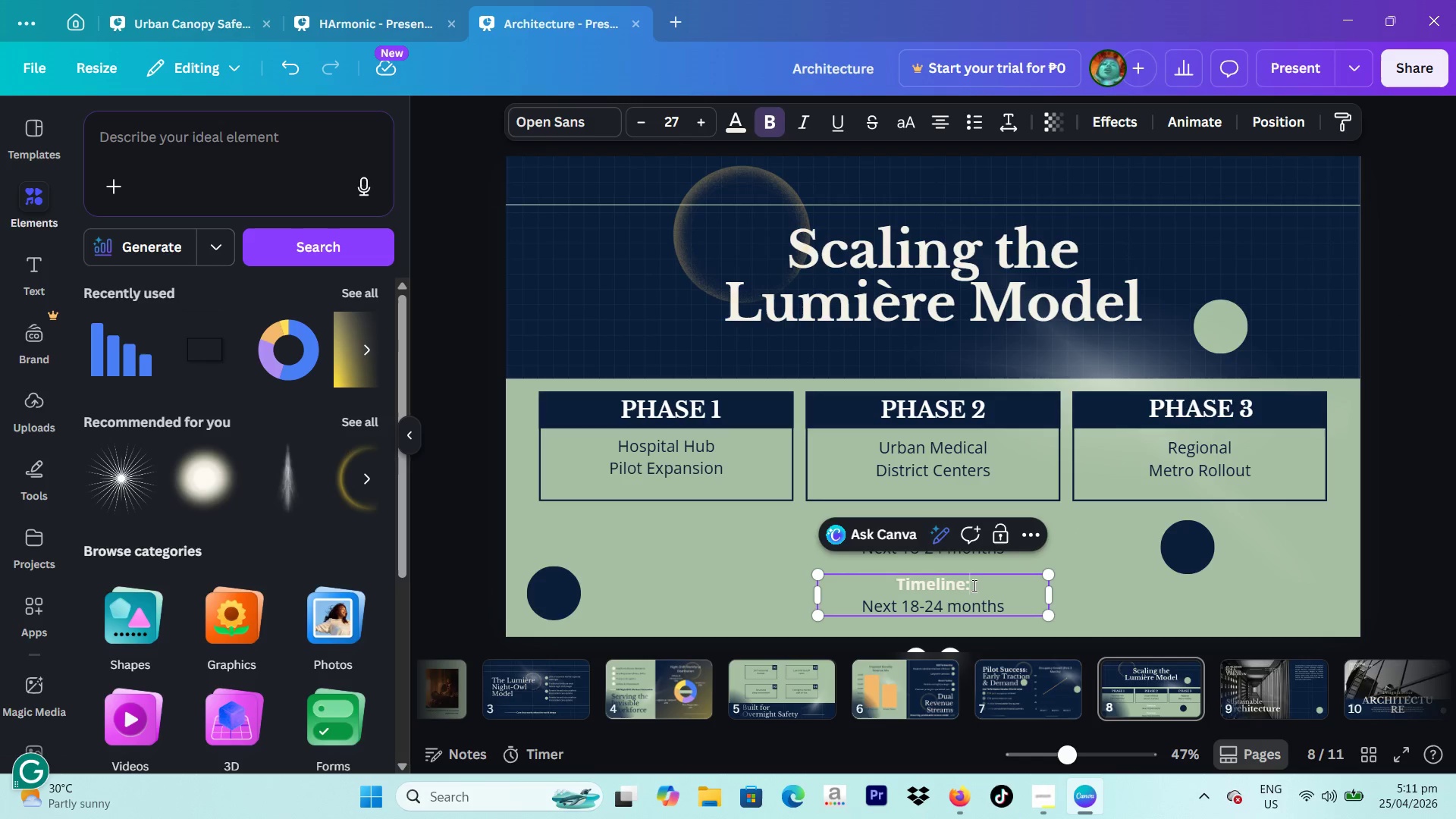 
left_click_drag(start_coordinate=[973, 585], to_coordinate=[927, 585])
 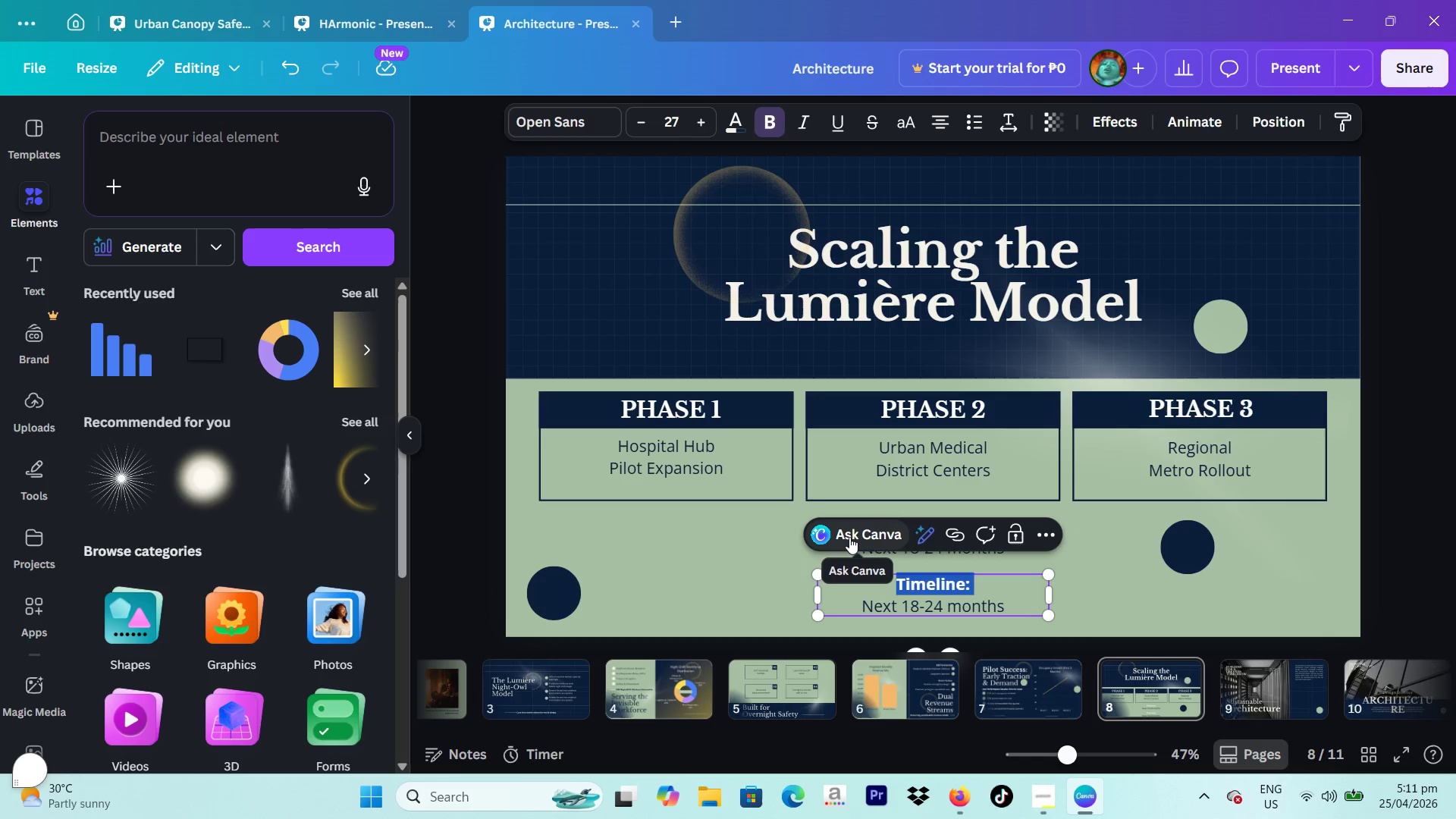 
type(Goal)
 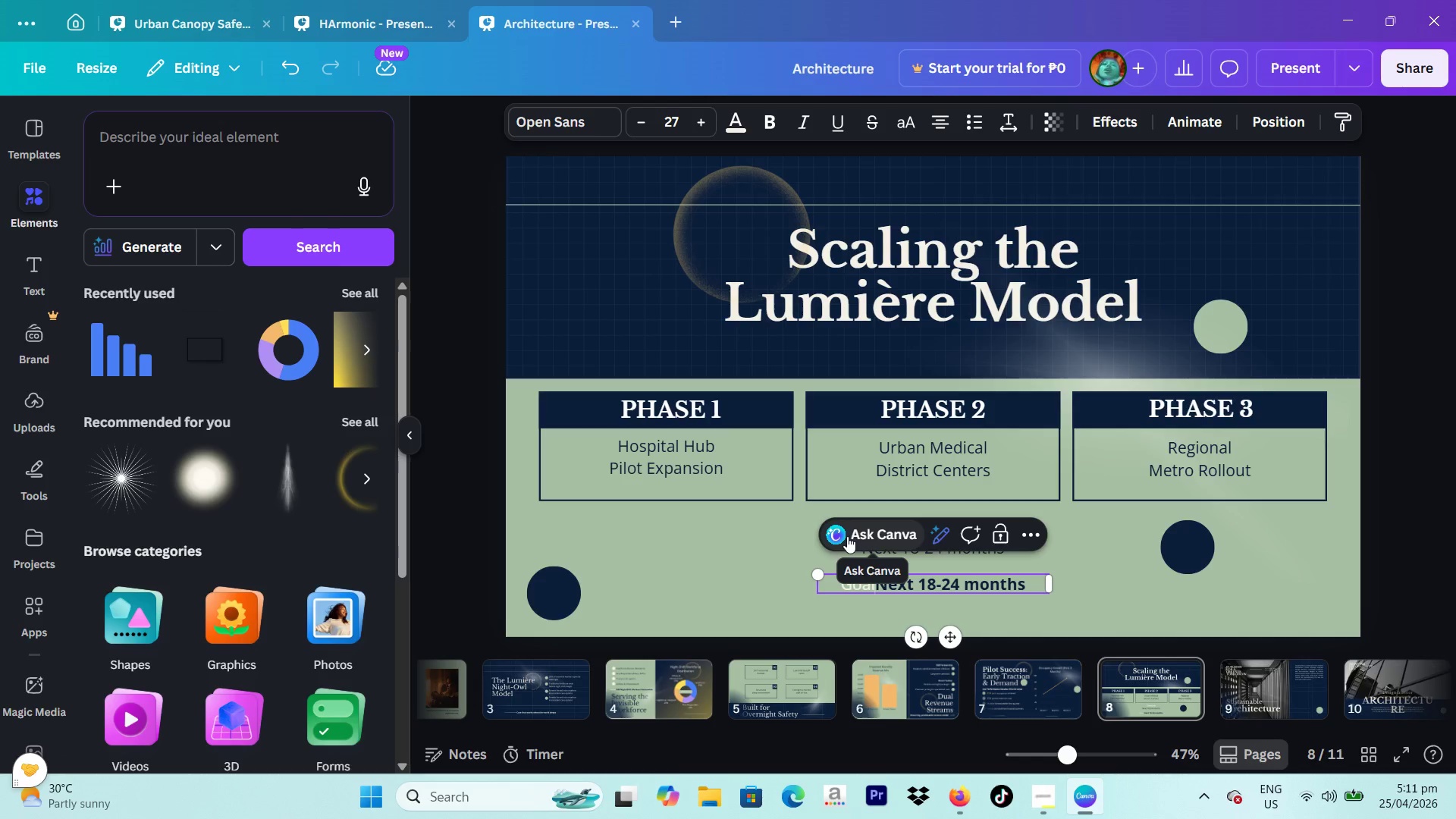 
key(Shift+ShiftLeft)
 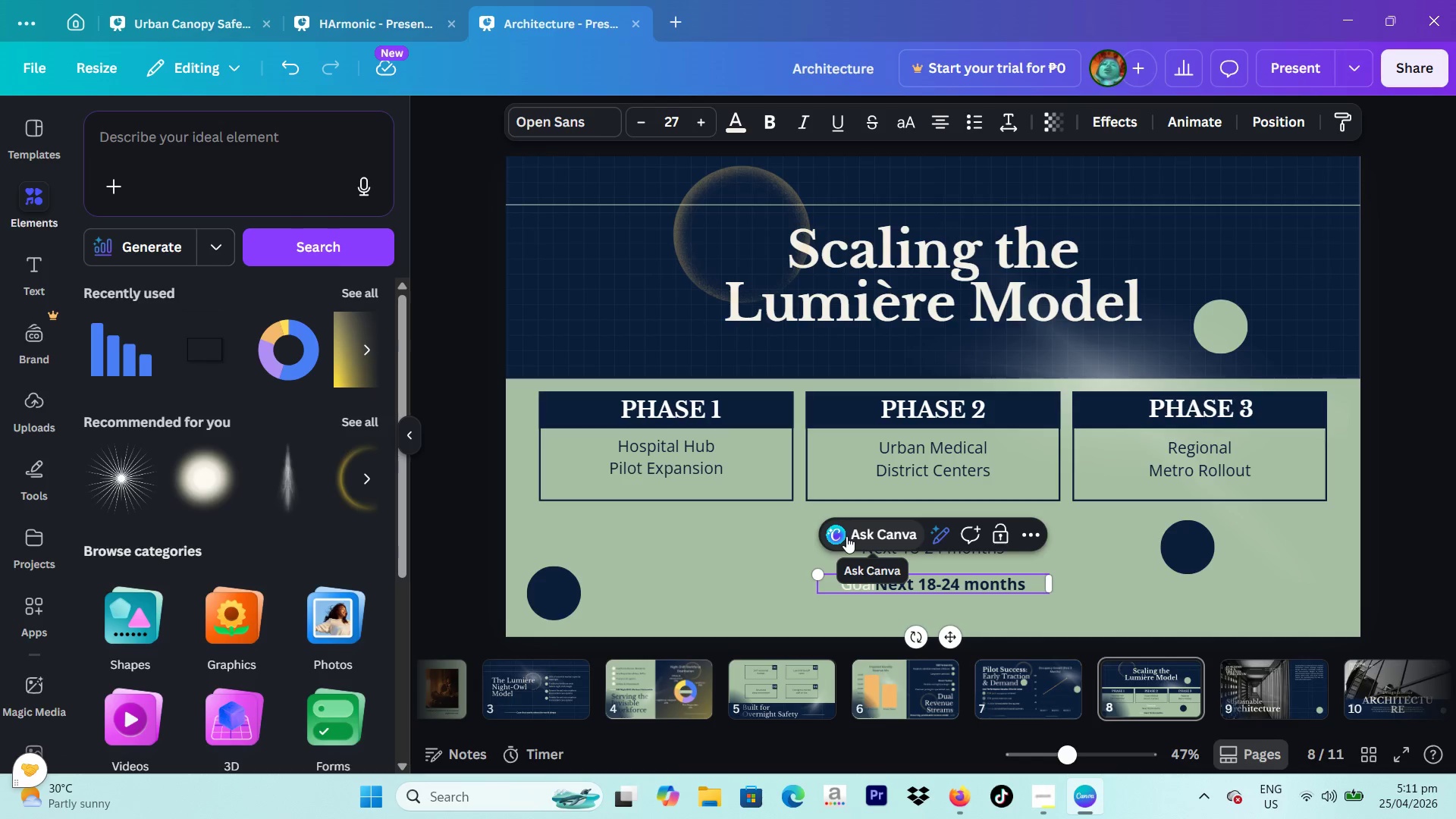 
key(Shift+Semicolon)
 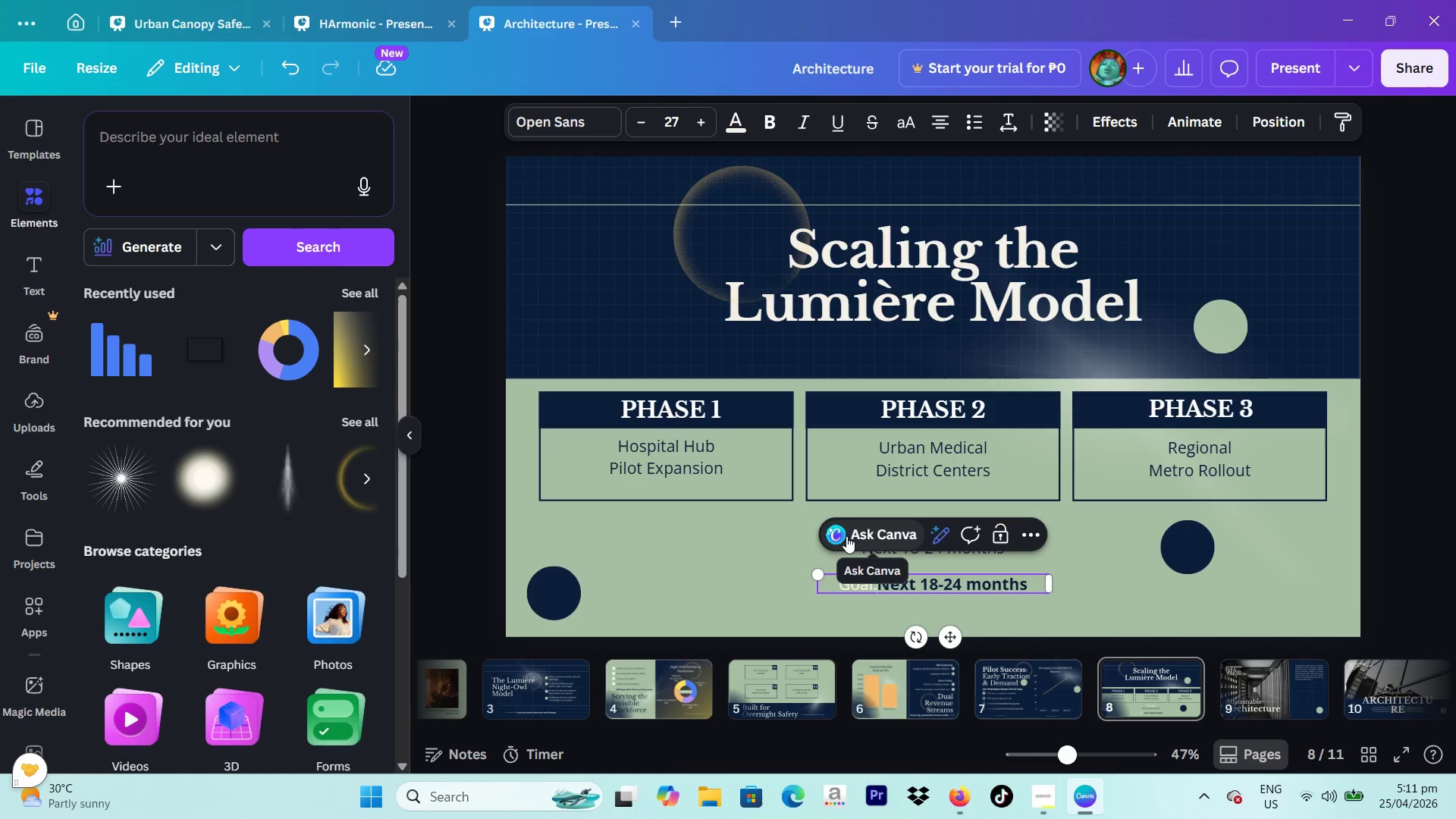 
key(Space)
 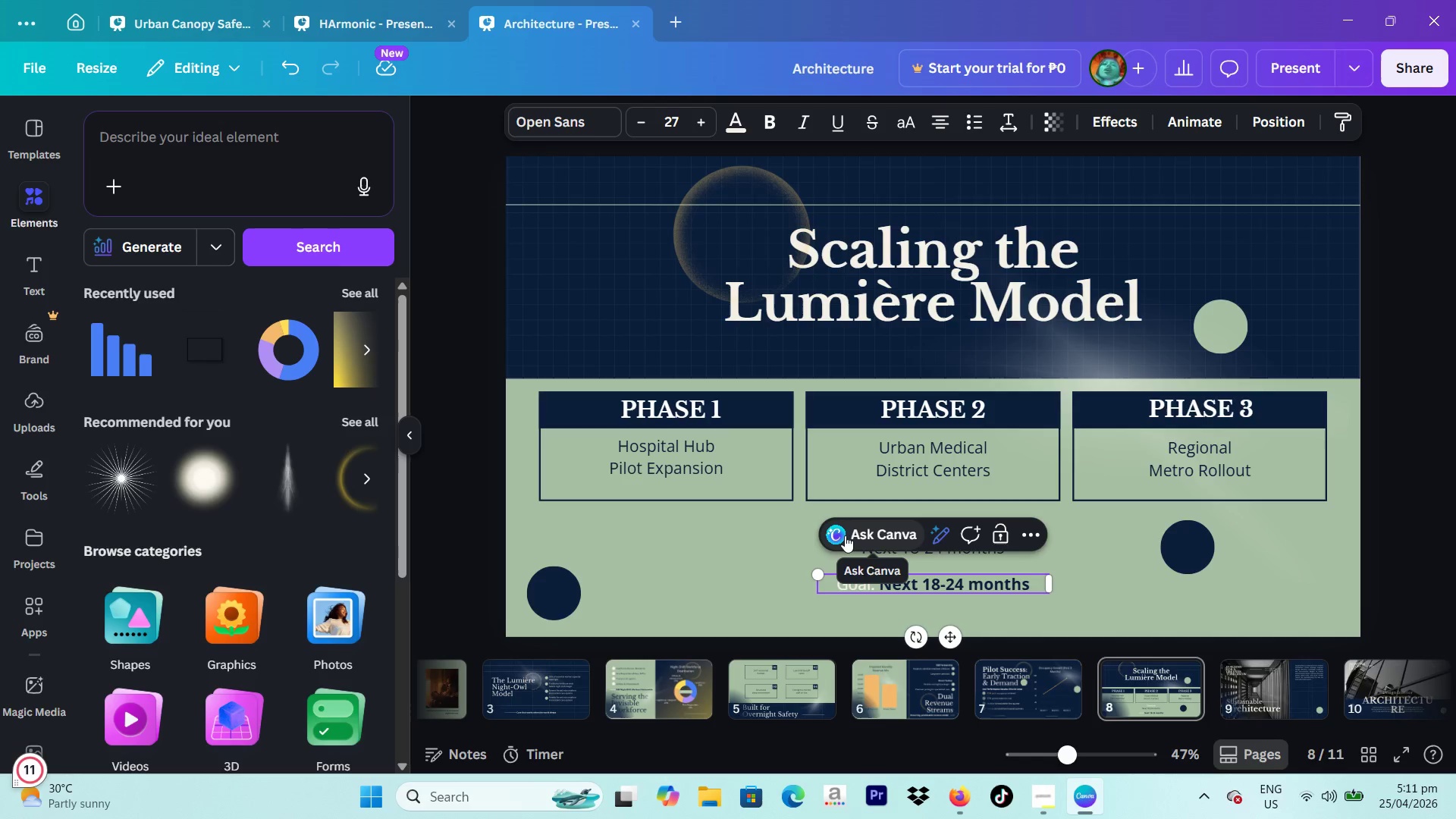 
key(Enter)
 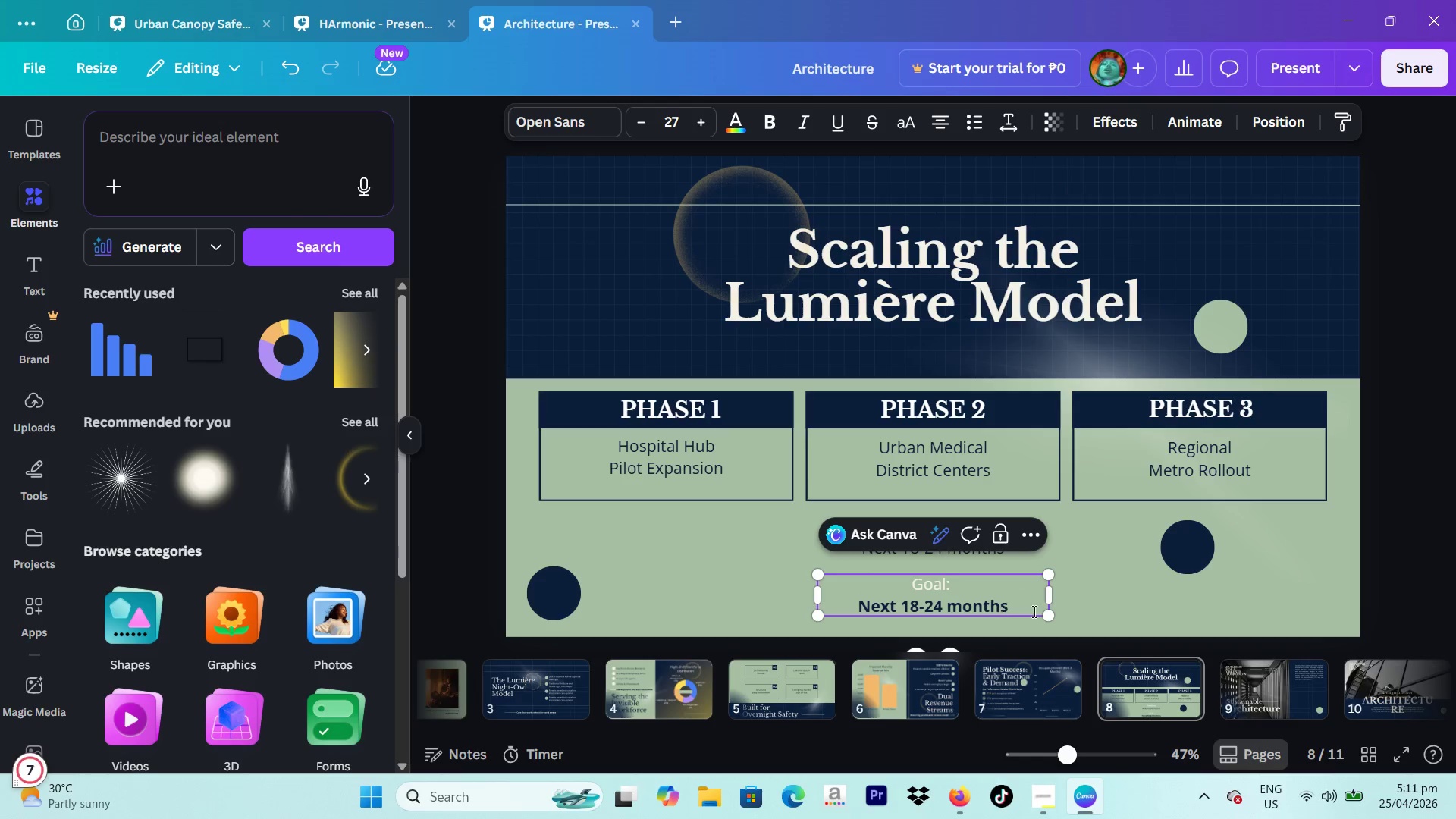 
left_click_drag(start_coordinate=[1025, 603], to_coordinate=[828, 598])
 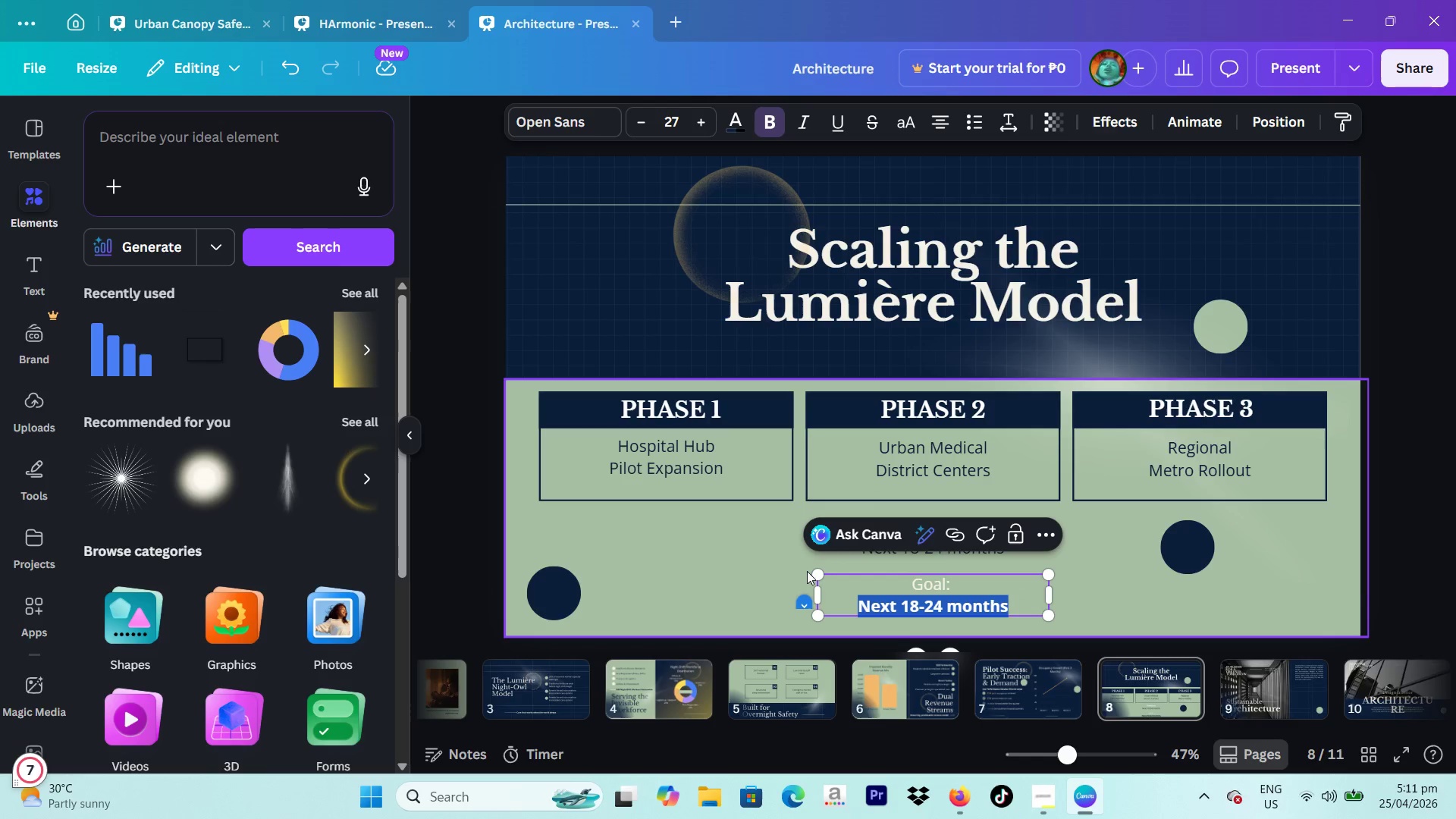 
type(3 fully operational Night-owl cenr)
key(Backspace)
type(yt)
key(Backspace)
key(Backspace)
type(ters)
 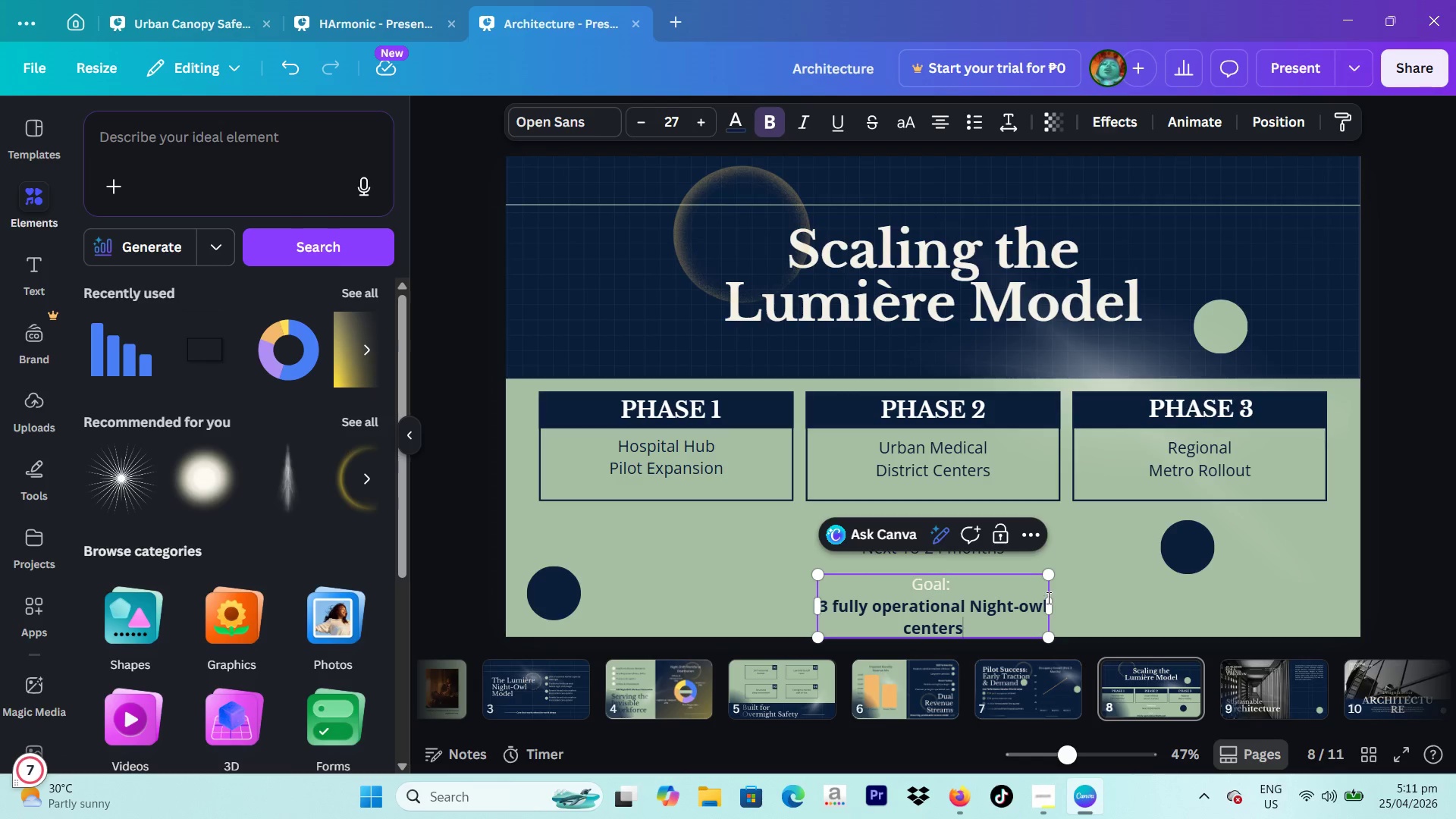 
left_click_drag(start_coordinate=[1050, 610], to_coordinate=[1142, 610])
 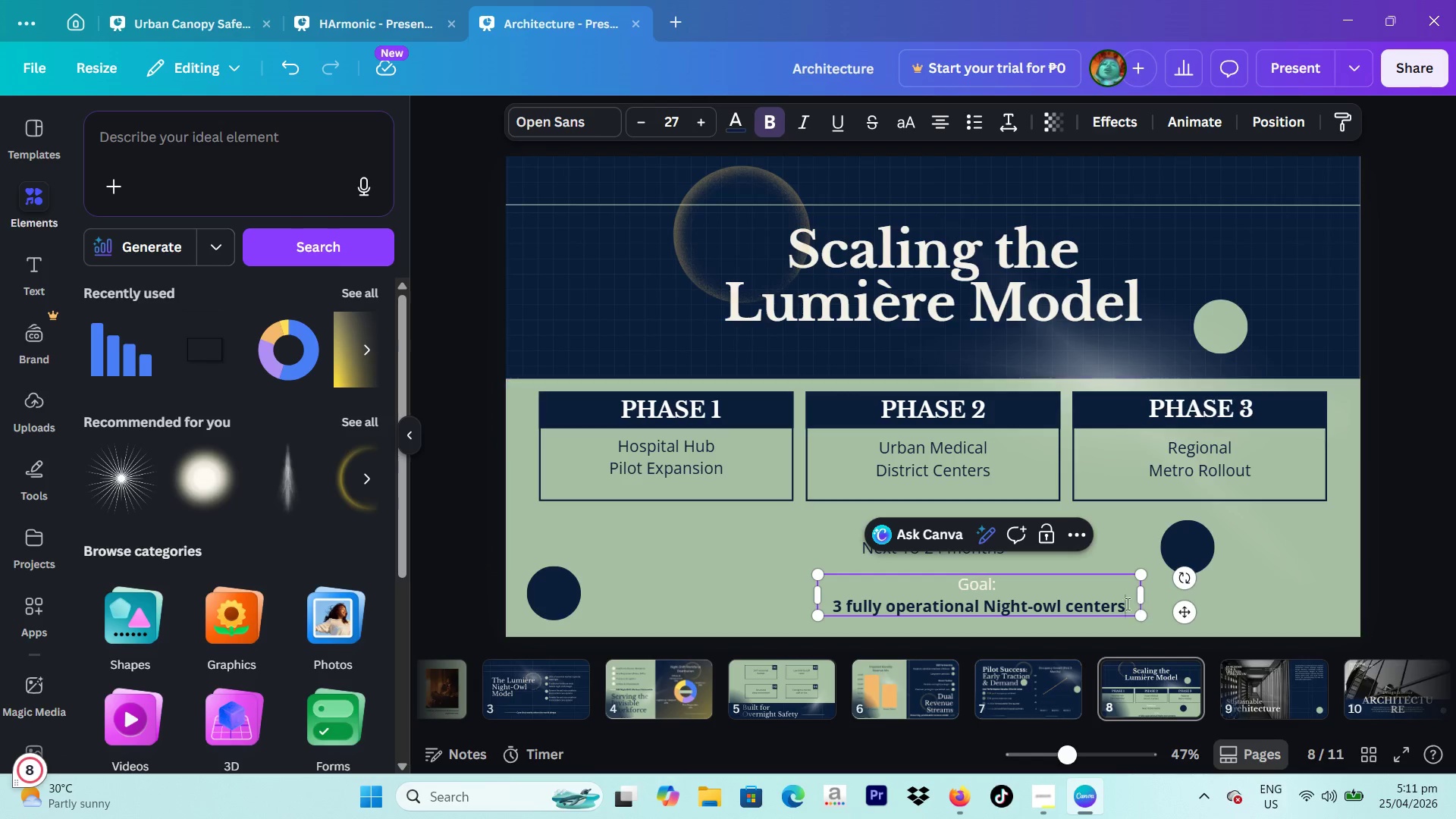 
left_click_drag(start_coordinate=[1191, 610], to_coordinate=[1149, 617])
 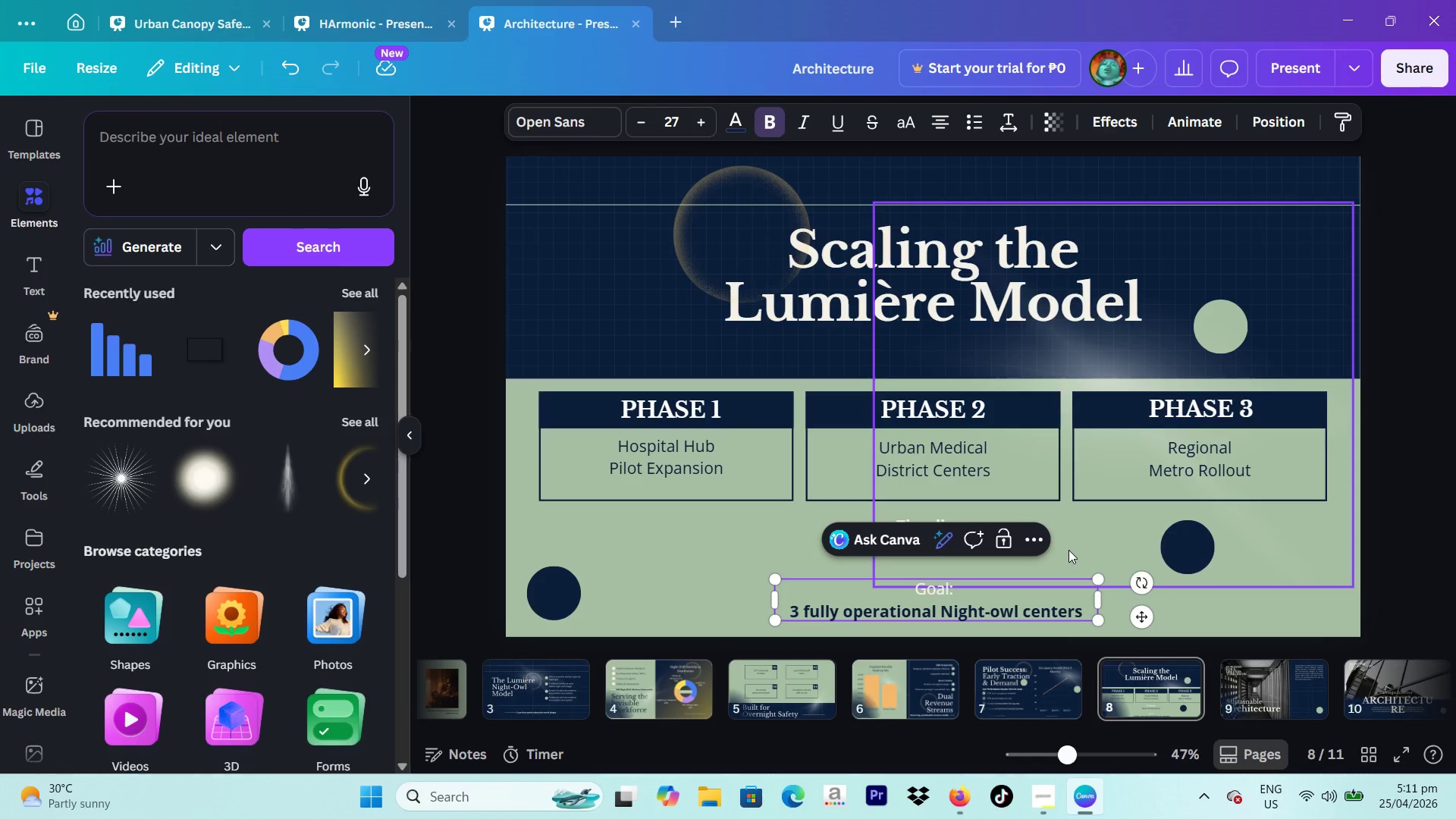 
left_click([1068, 550])
 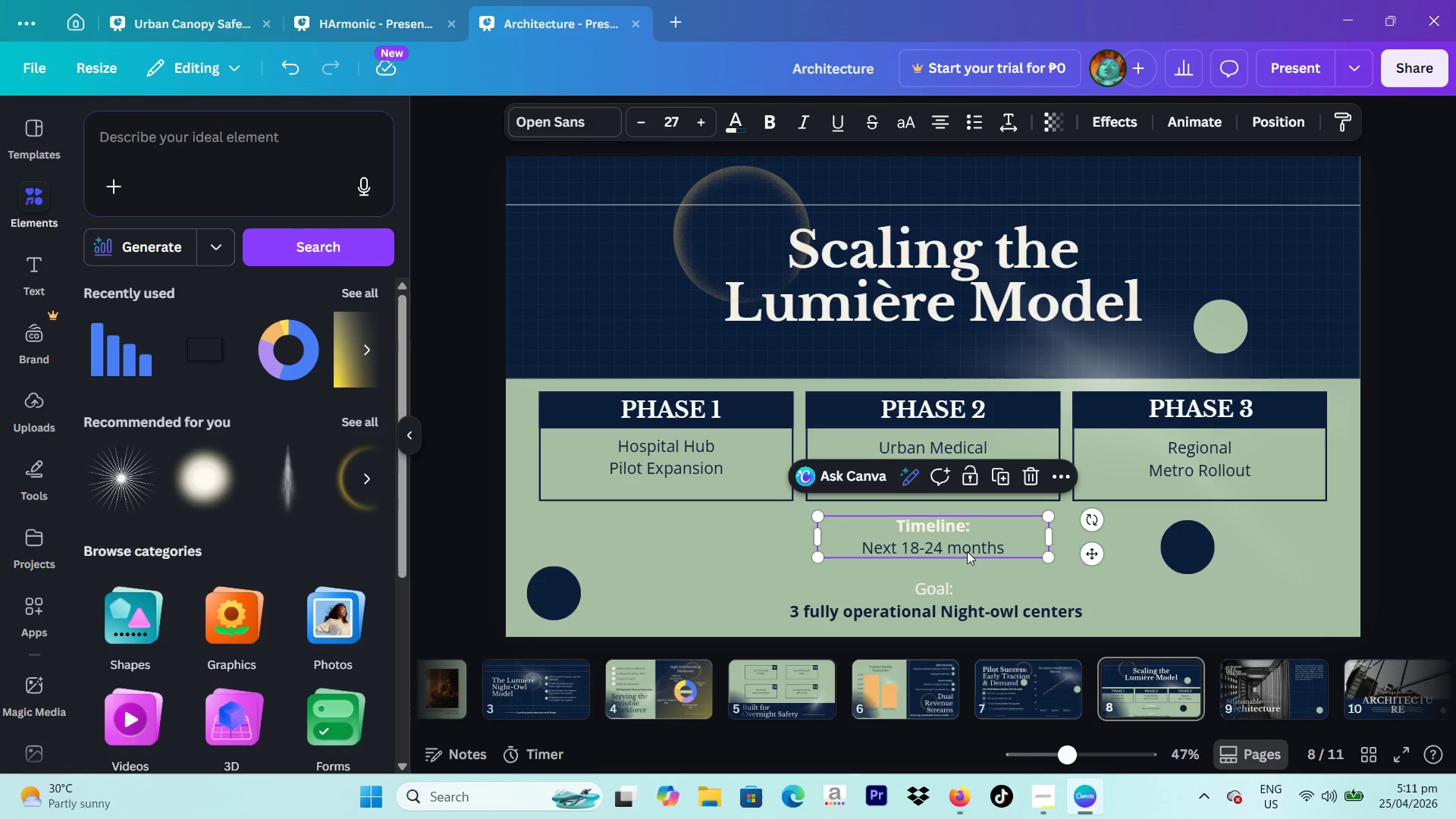 
double_click([968, 550])
 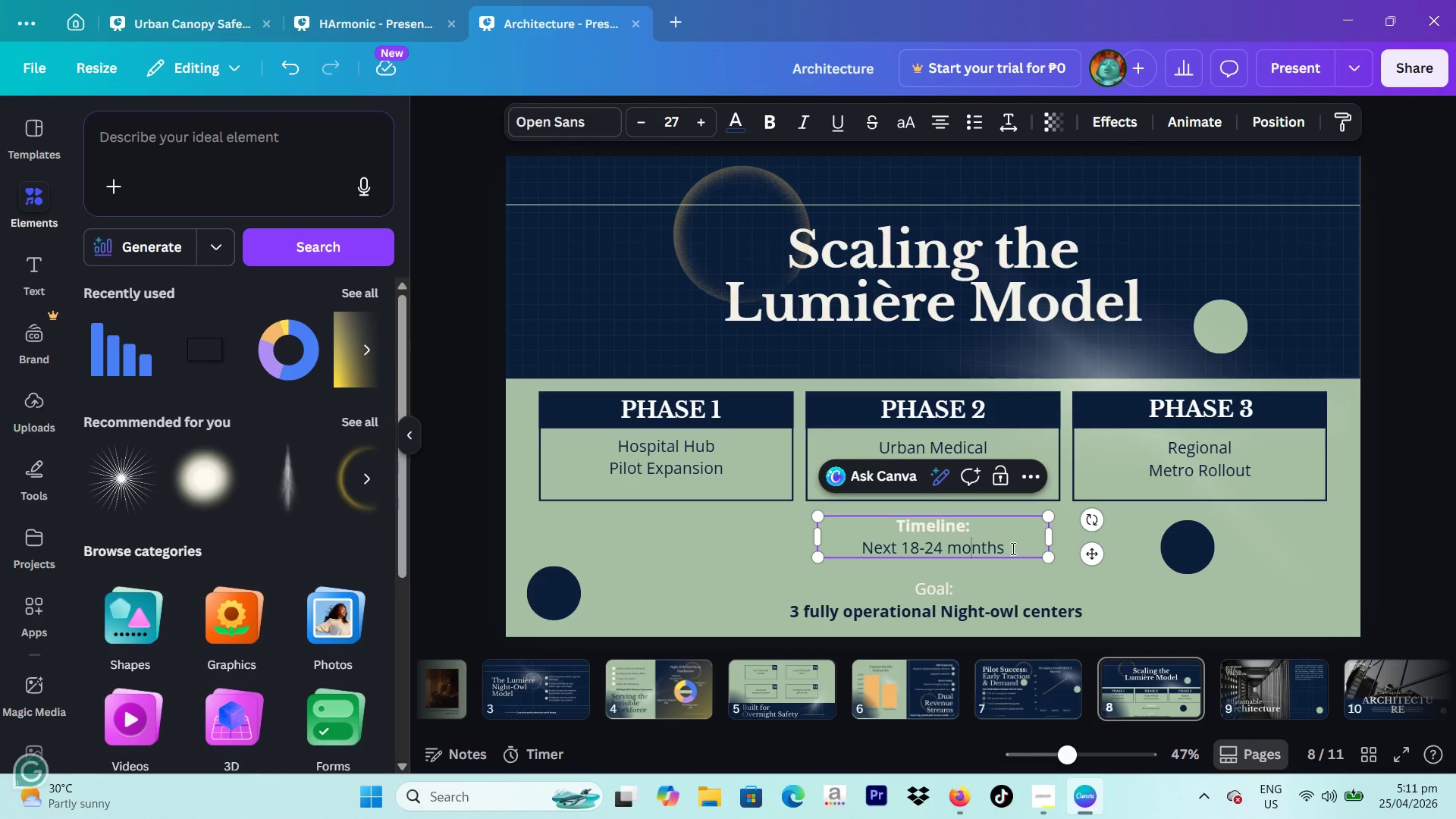 
left_click_drag(start_coordinate=[1012, 548], to_coordinate=[868, 549])
 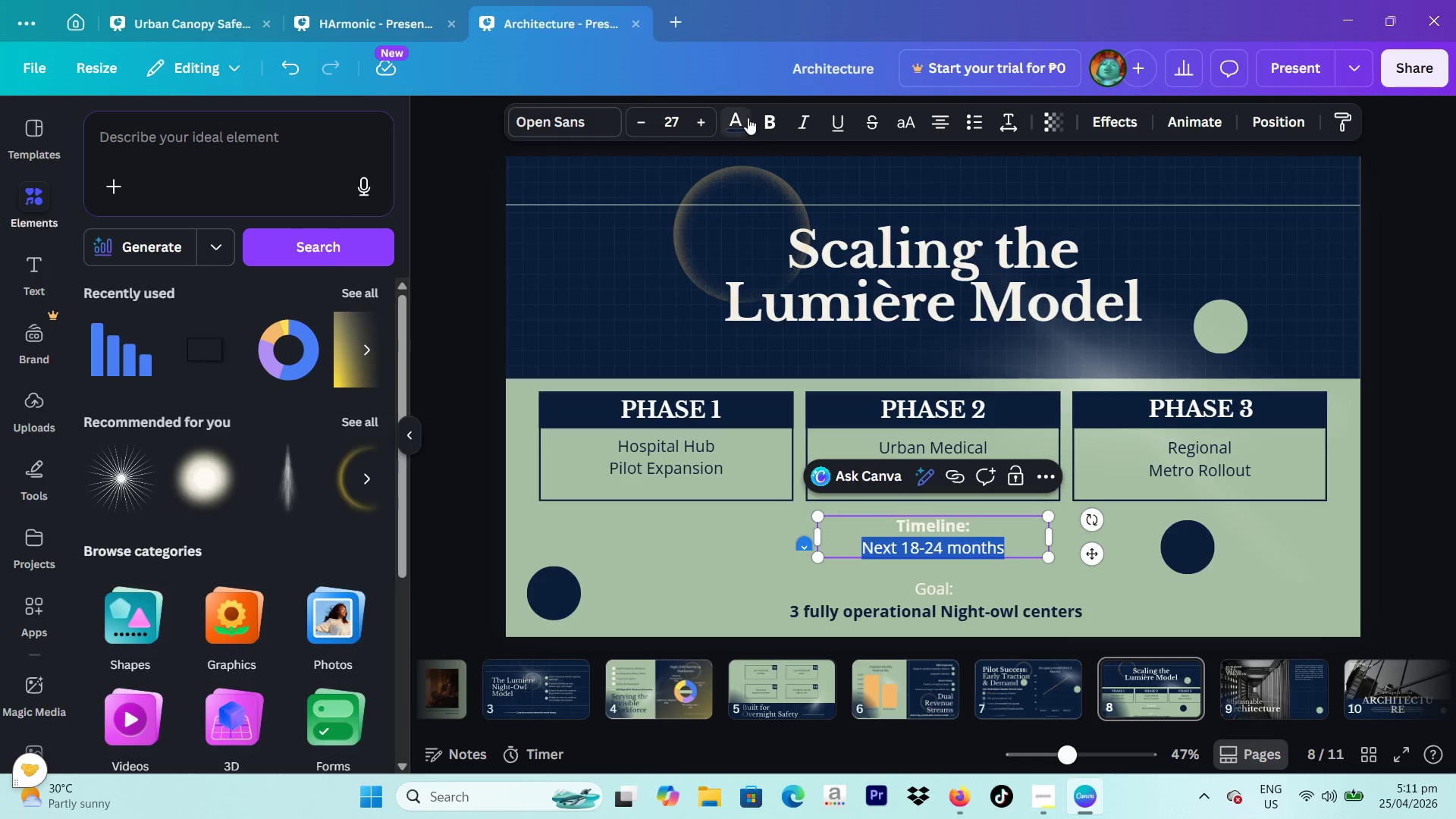 
left_click([767, 121])
 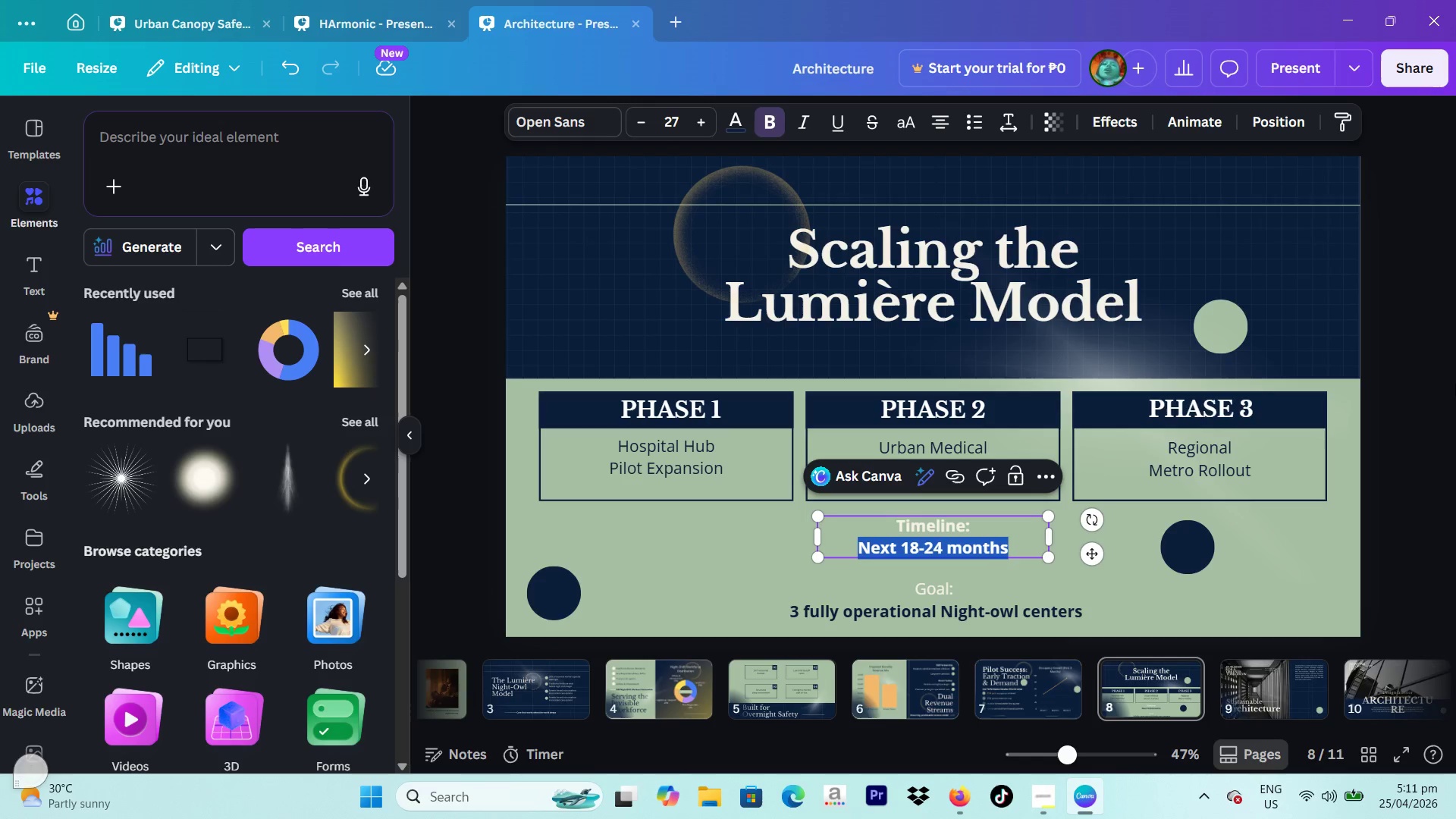 
left_click([1455, 384])
 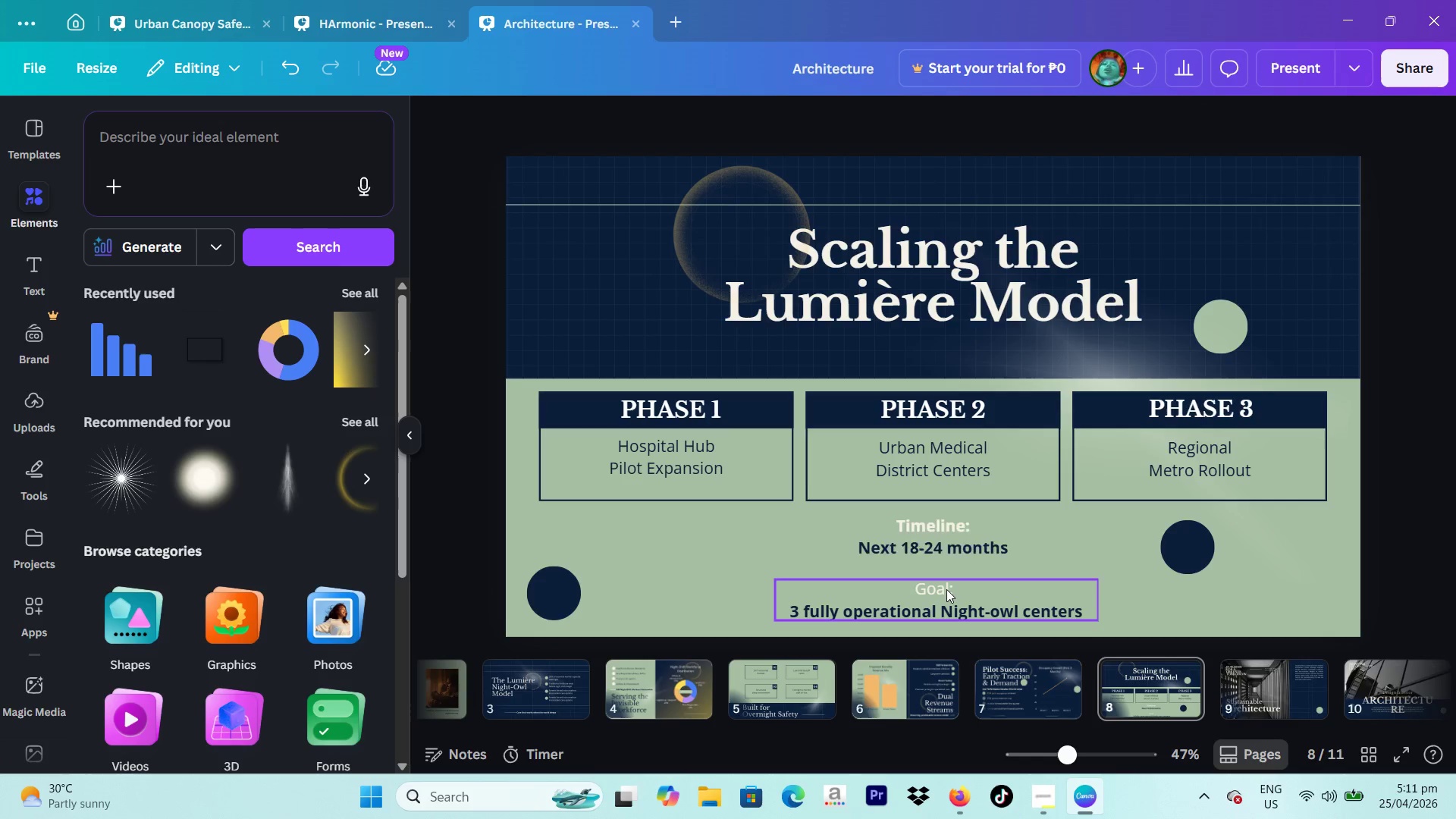 
double_click([946, 589])
 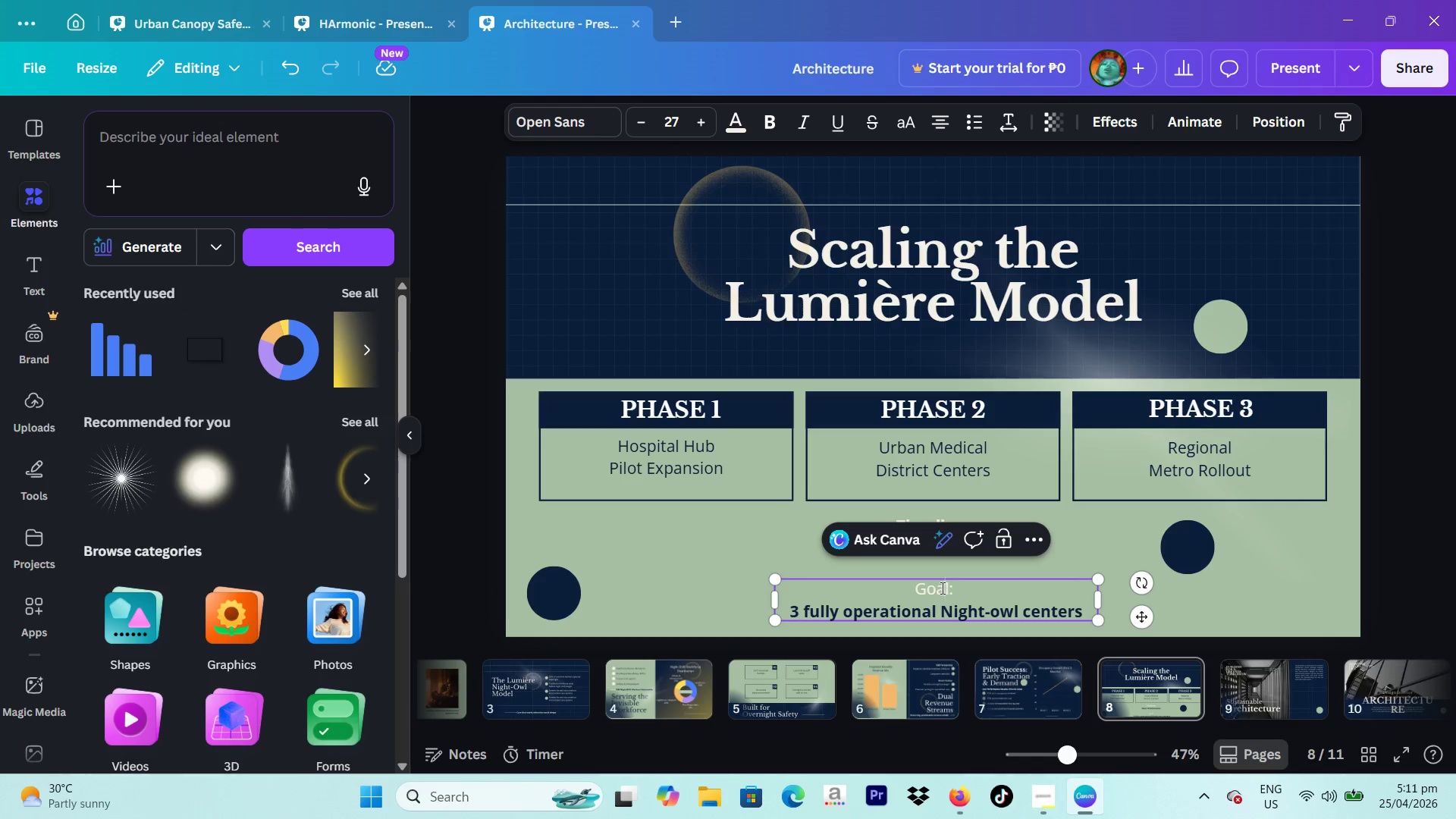 
triple_click([941, 588])
 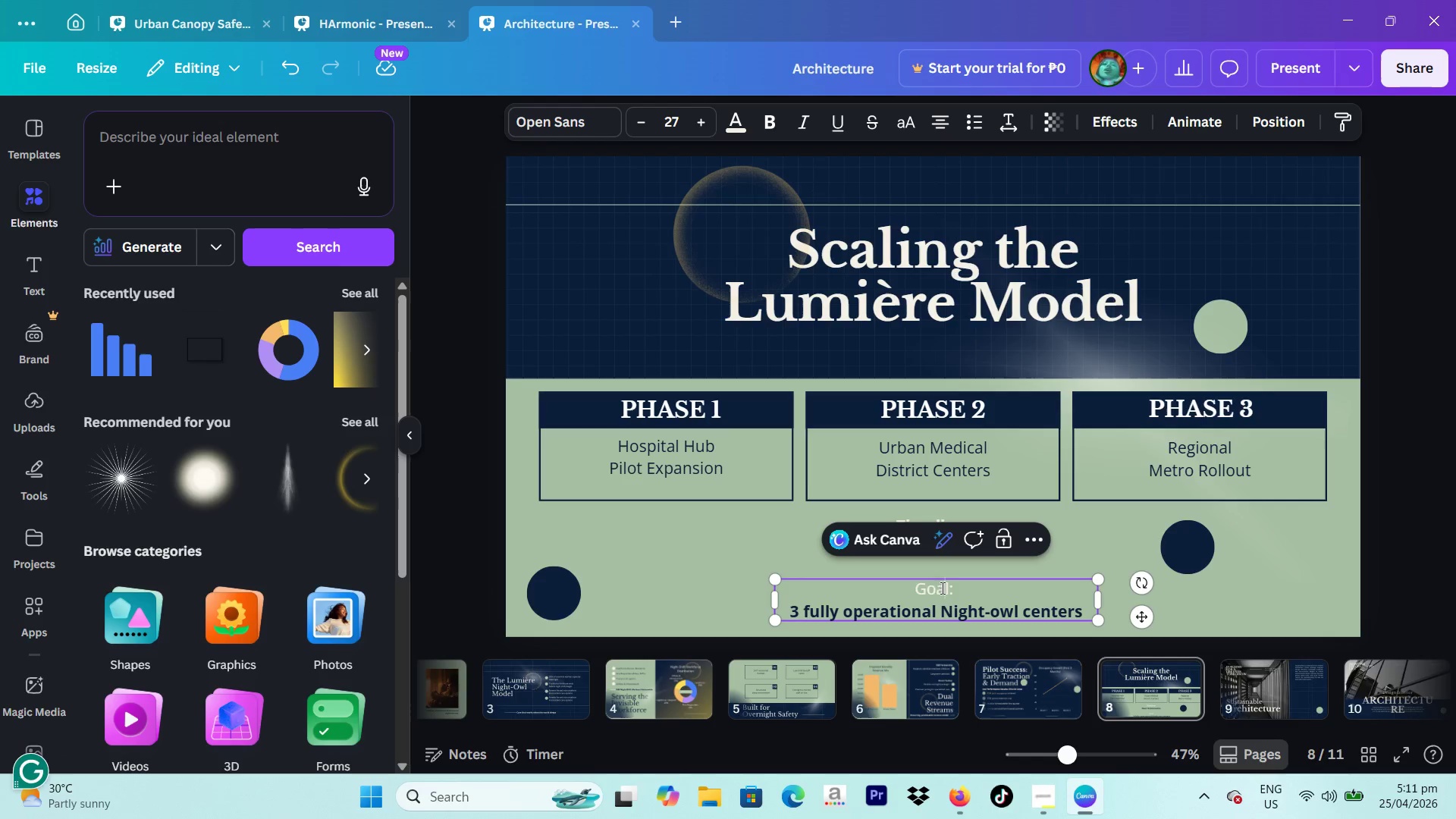 
triple_click([941, 588])
 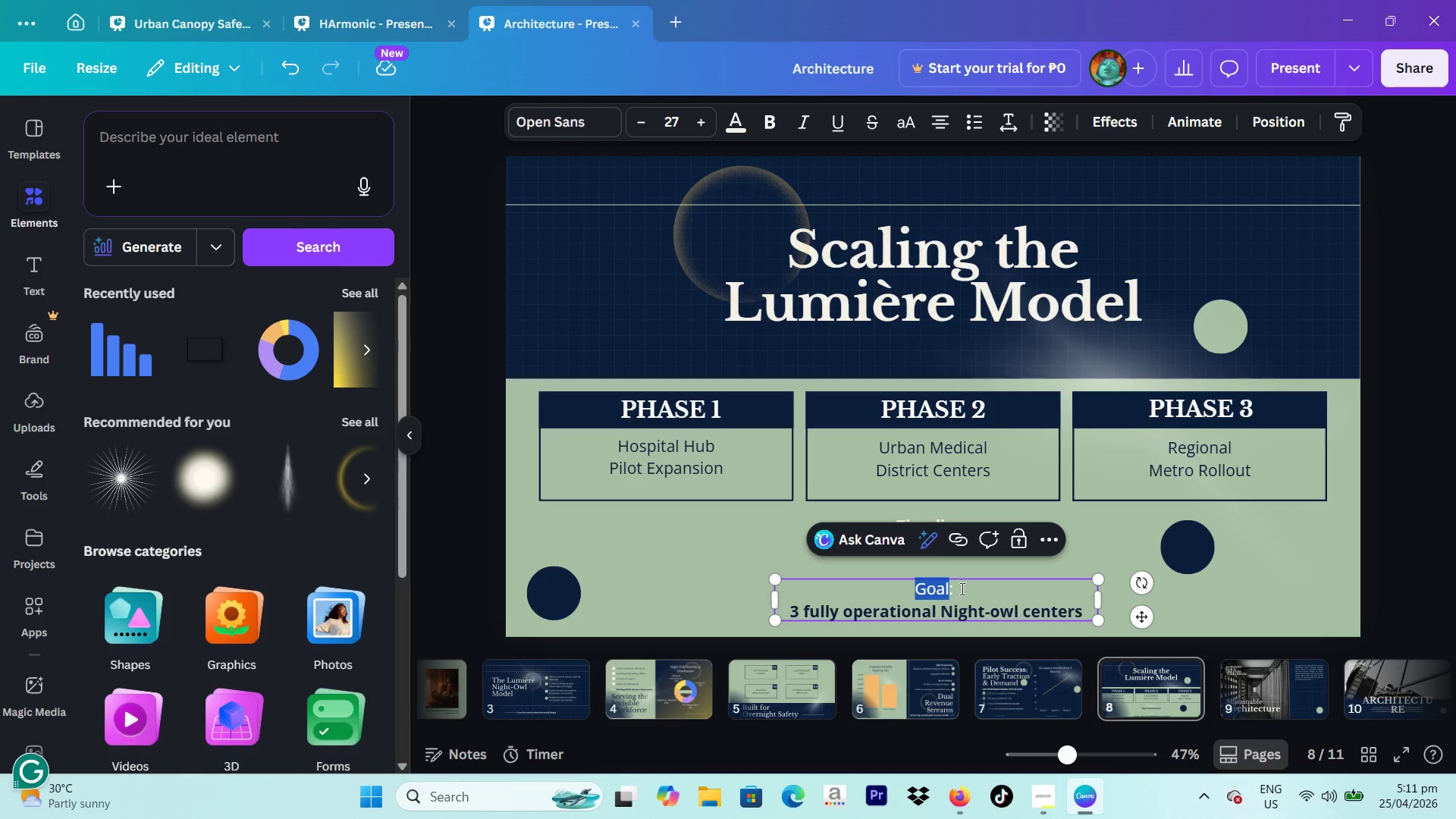 
left_click_drag(start_coordinate=[961, 588], to_coordinate=[905, 582])
 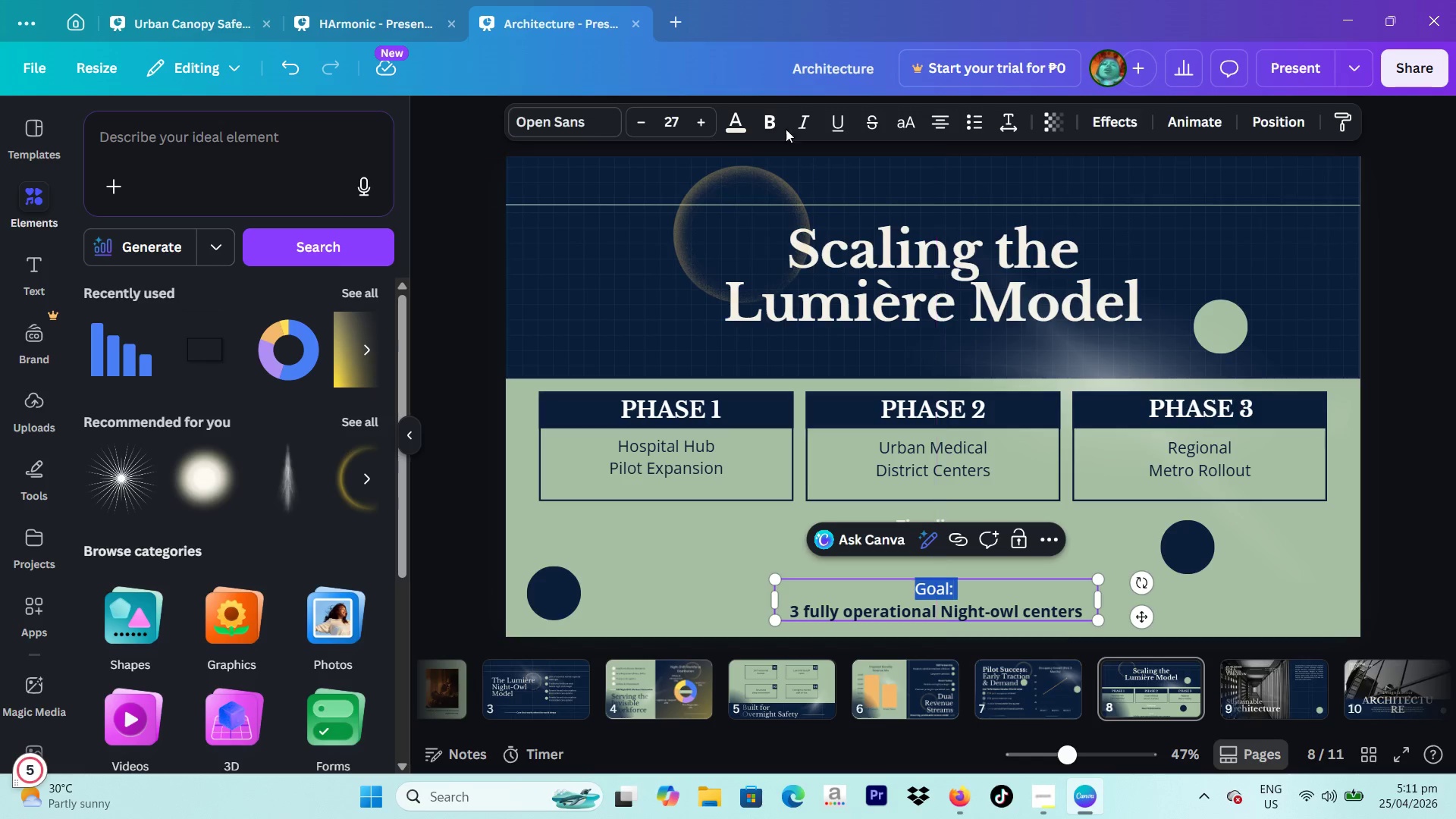 
left_click([783, 125])
 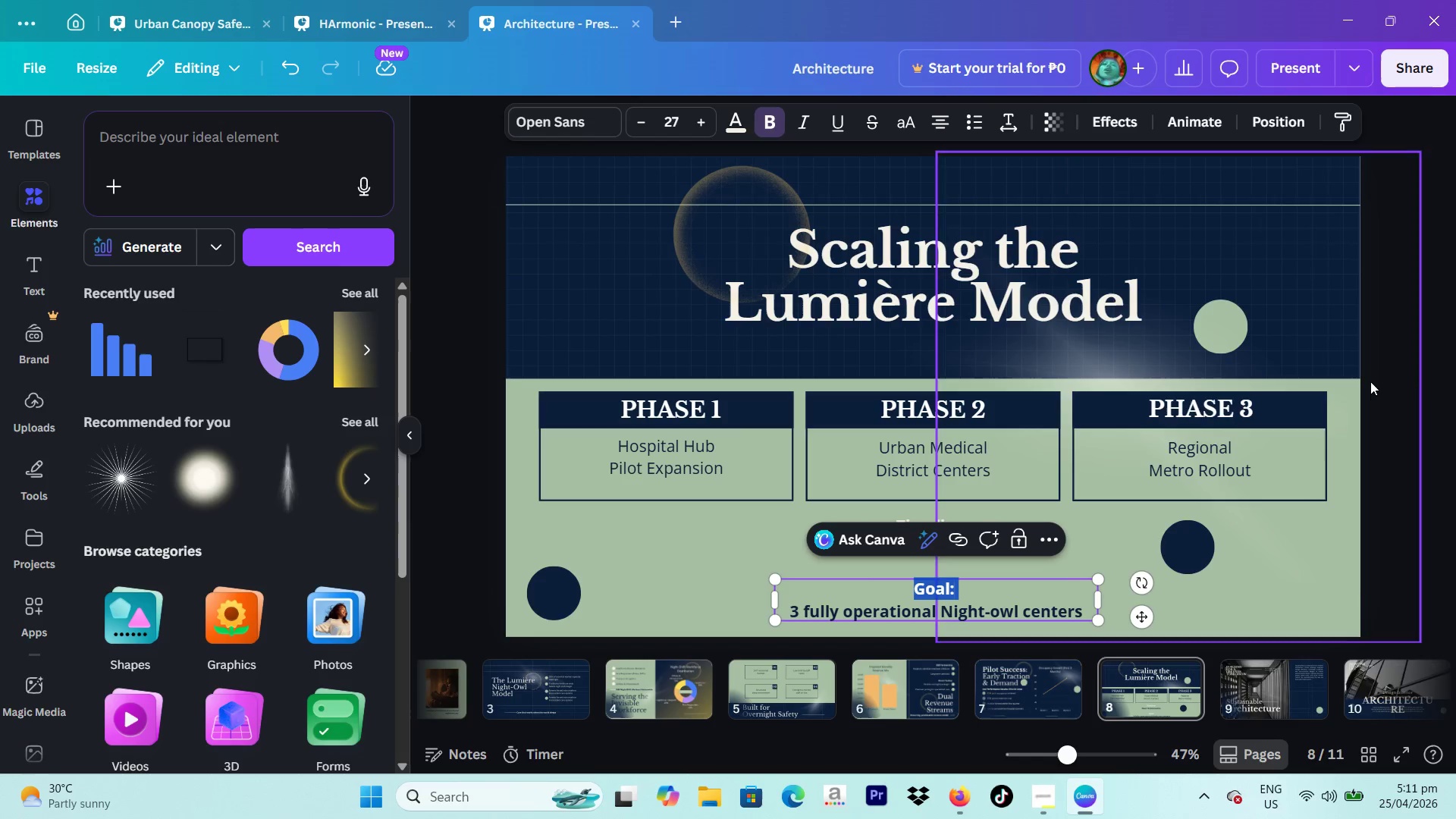 
left_click([1455, 394])
 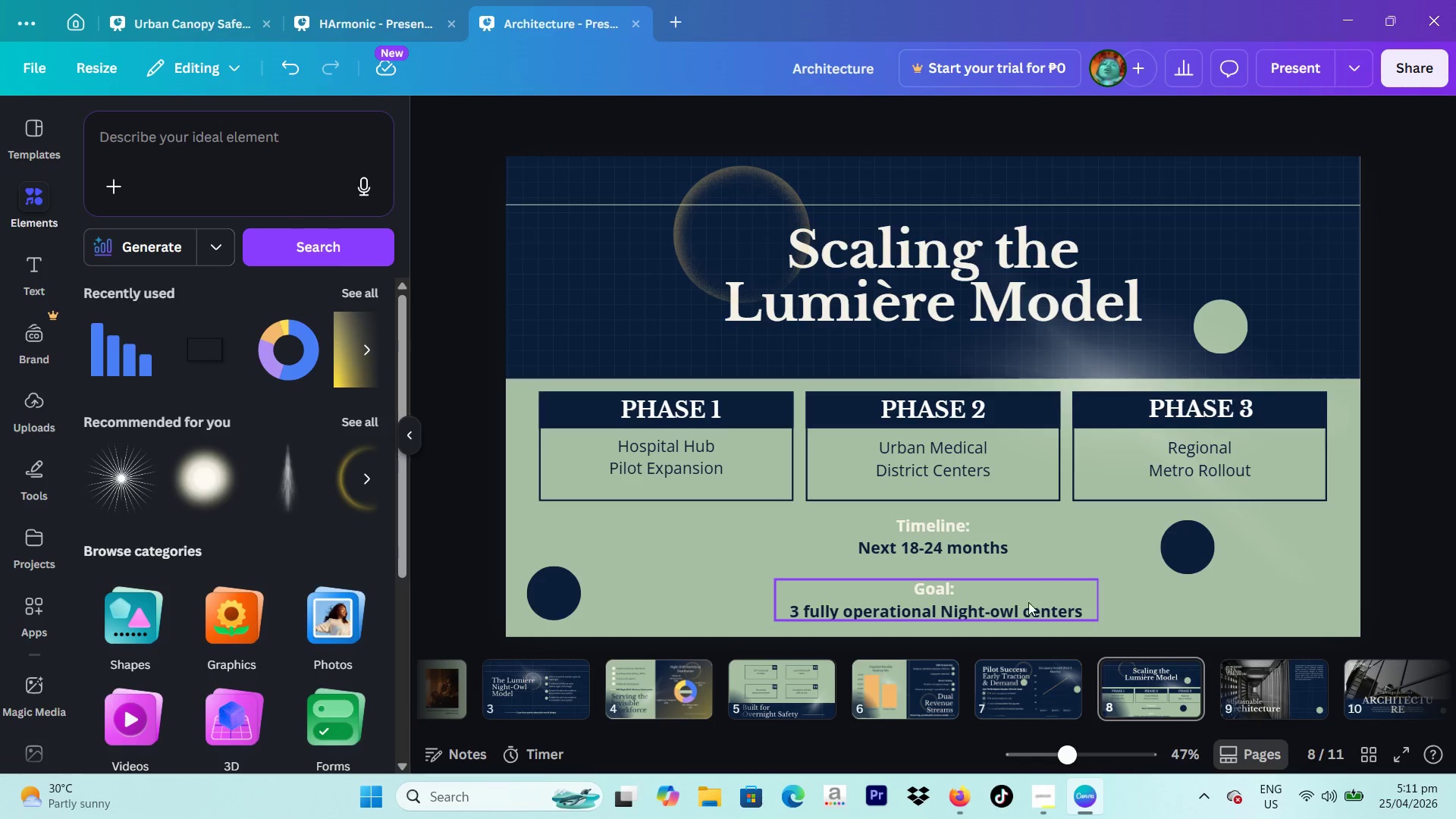 
left_click_drag(start_coordinate=[1012, 613], to_coordinate=[1001, 613])
 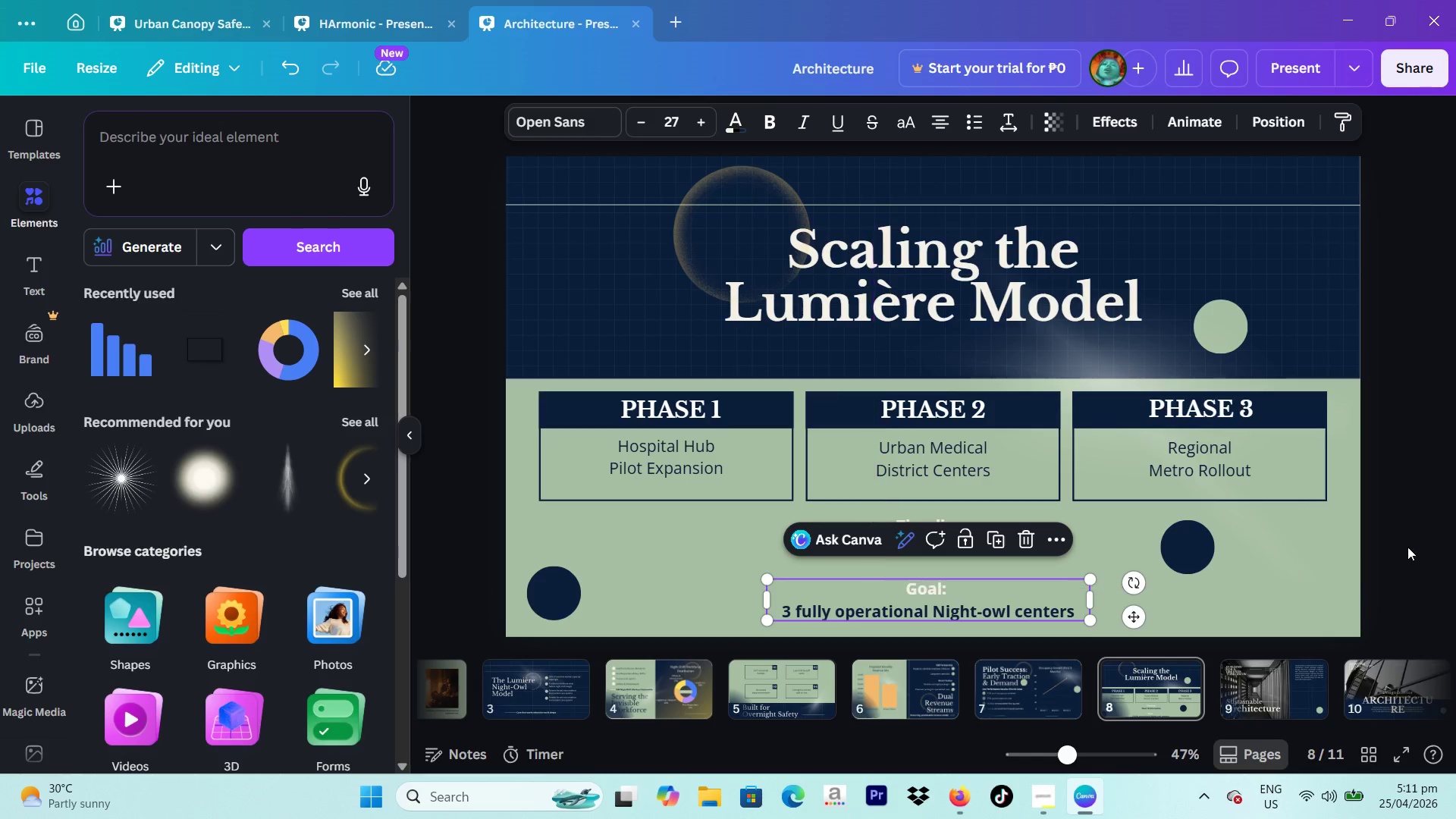 
left_click([1407, 547])
 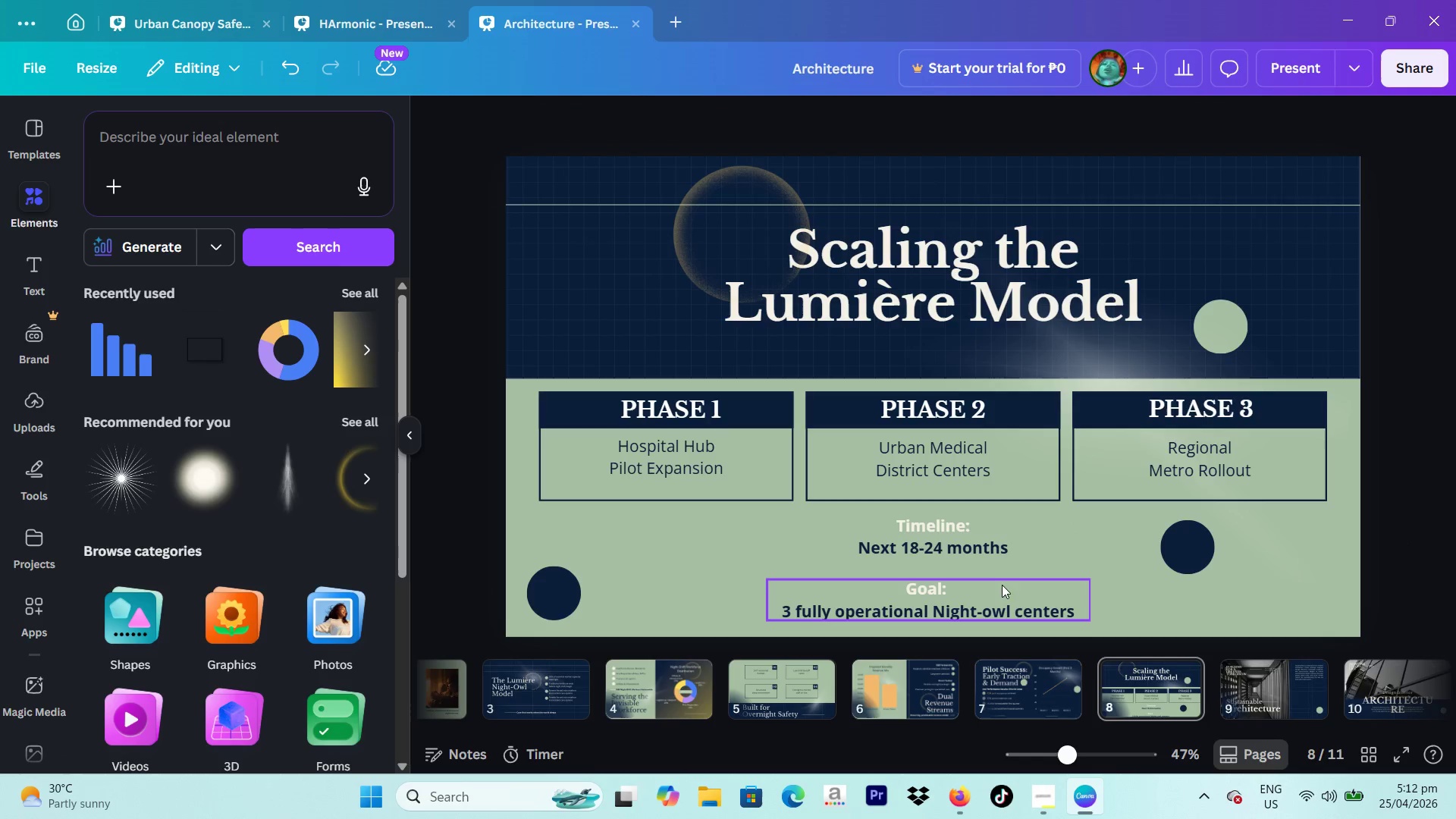 
left_click_drag(start_coordinate=[955, 610], to_coordinate=[952, 599])
 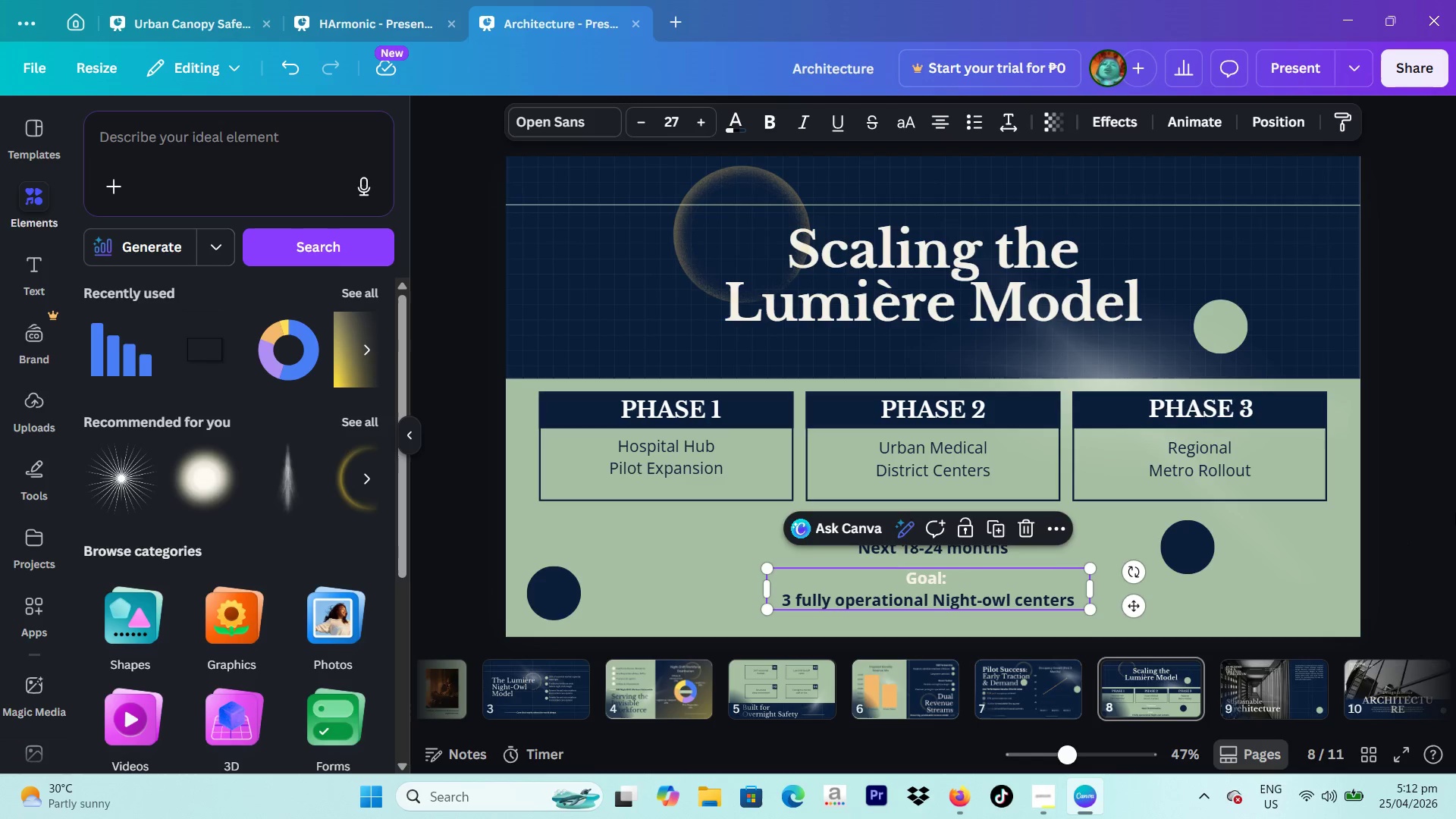 
left_click([1455, 513])
 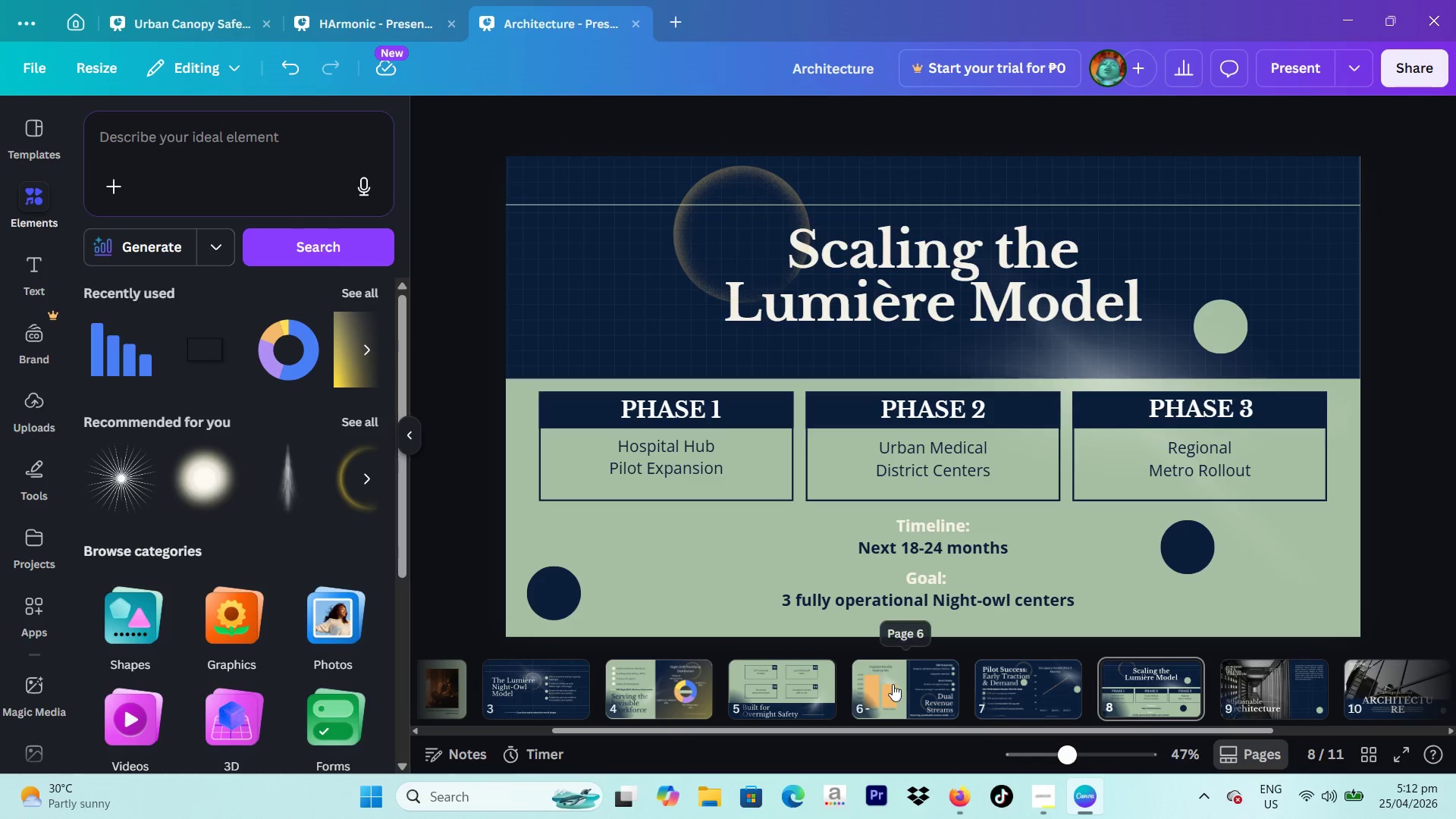 
left_click([784, 686])
 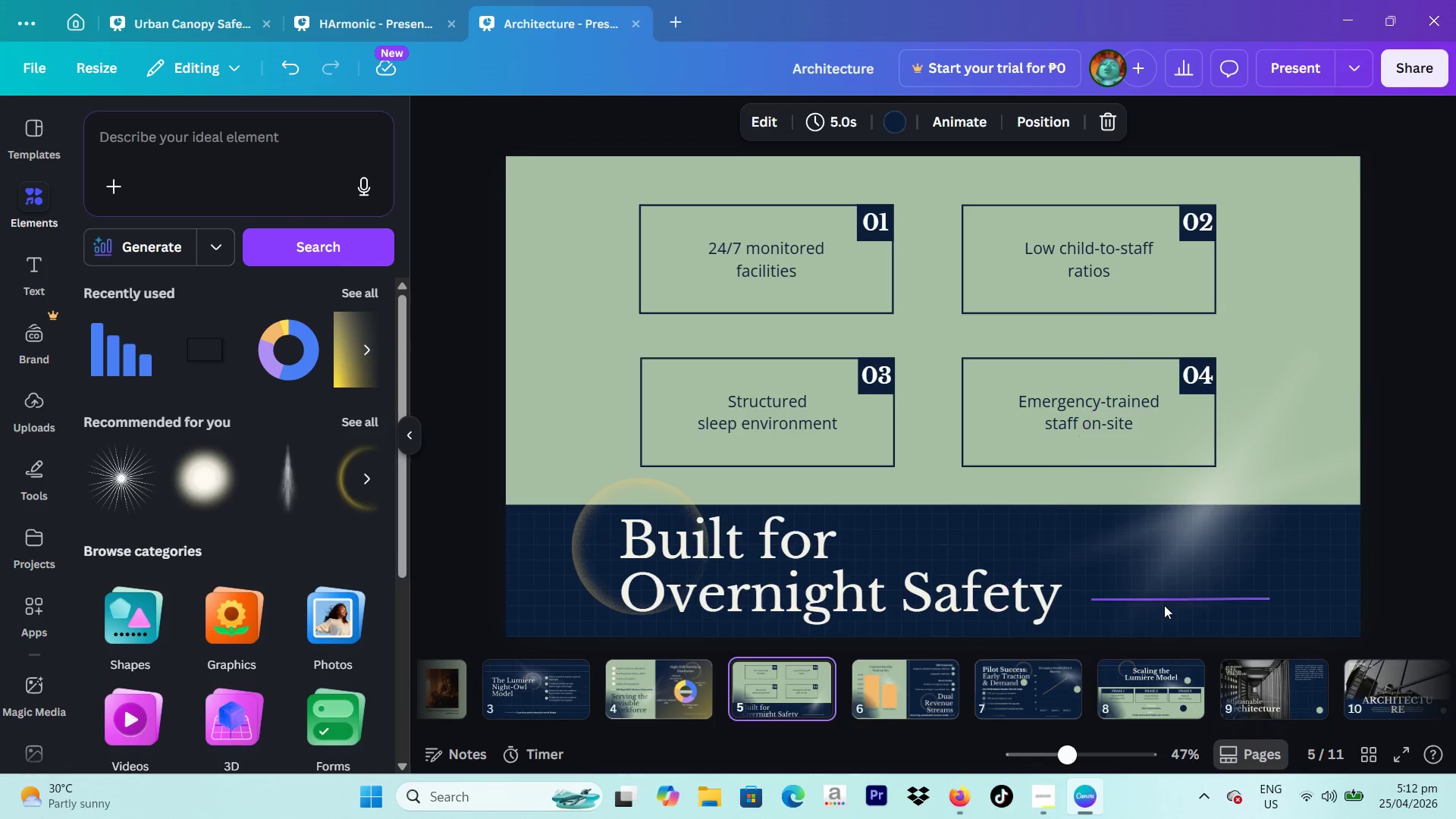 
left_click([1164, 605])
 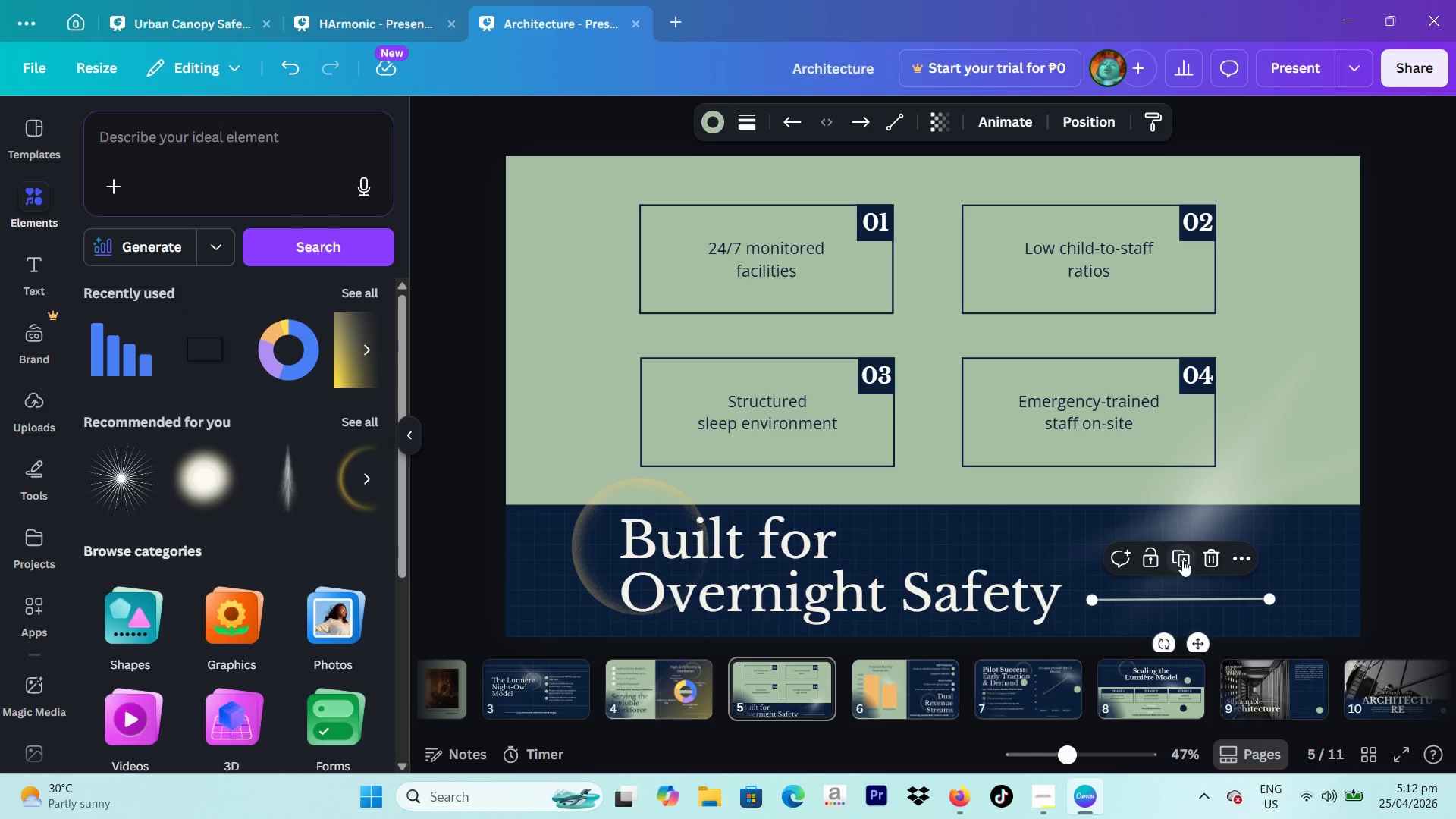 
left_click([1182, 560])
 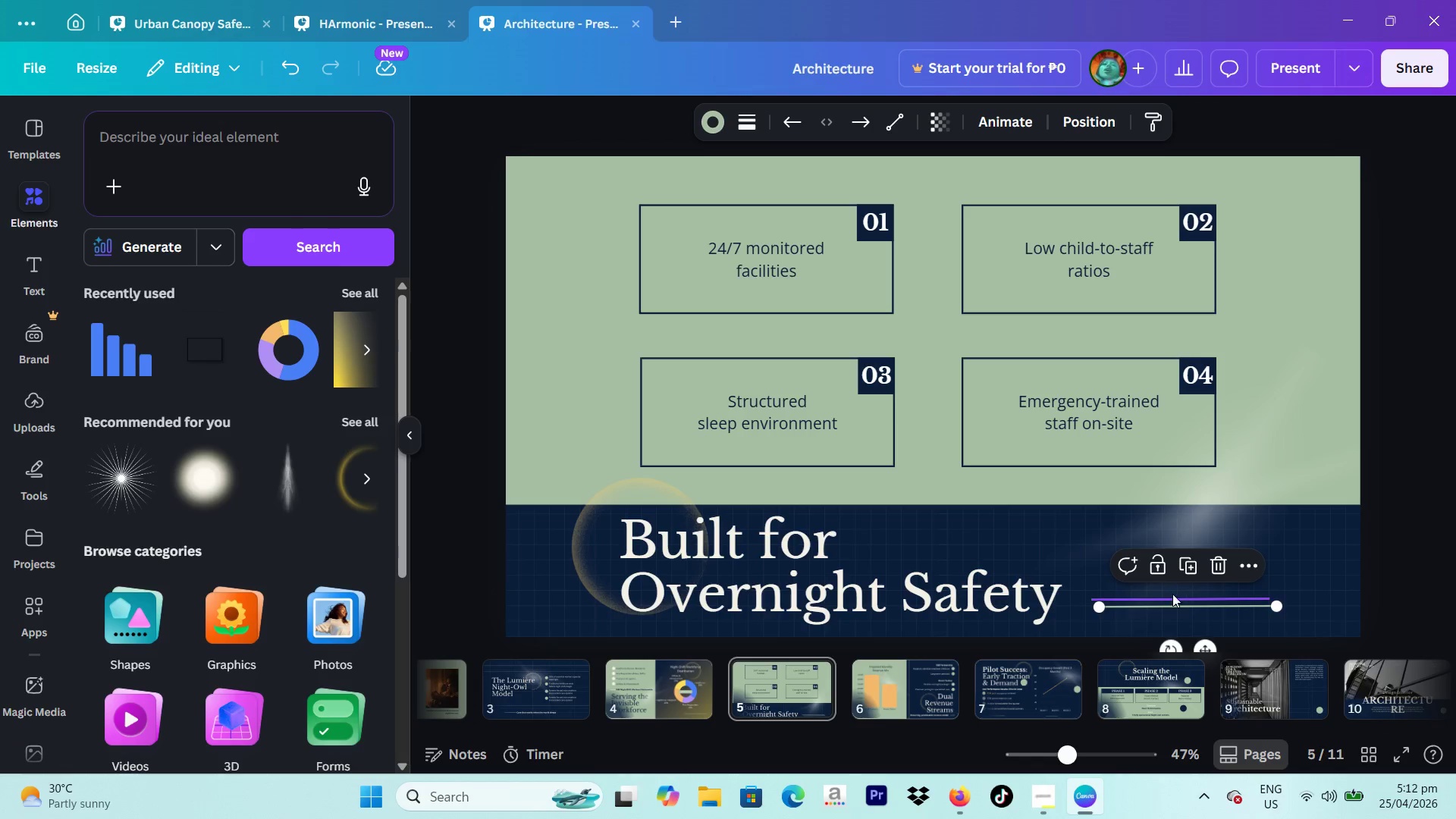 
left_click_drag(start_coordinate=[1171, 596], to_coordinate=[1134, 689])
 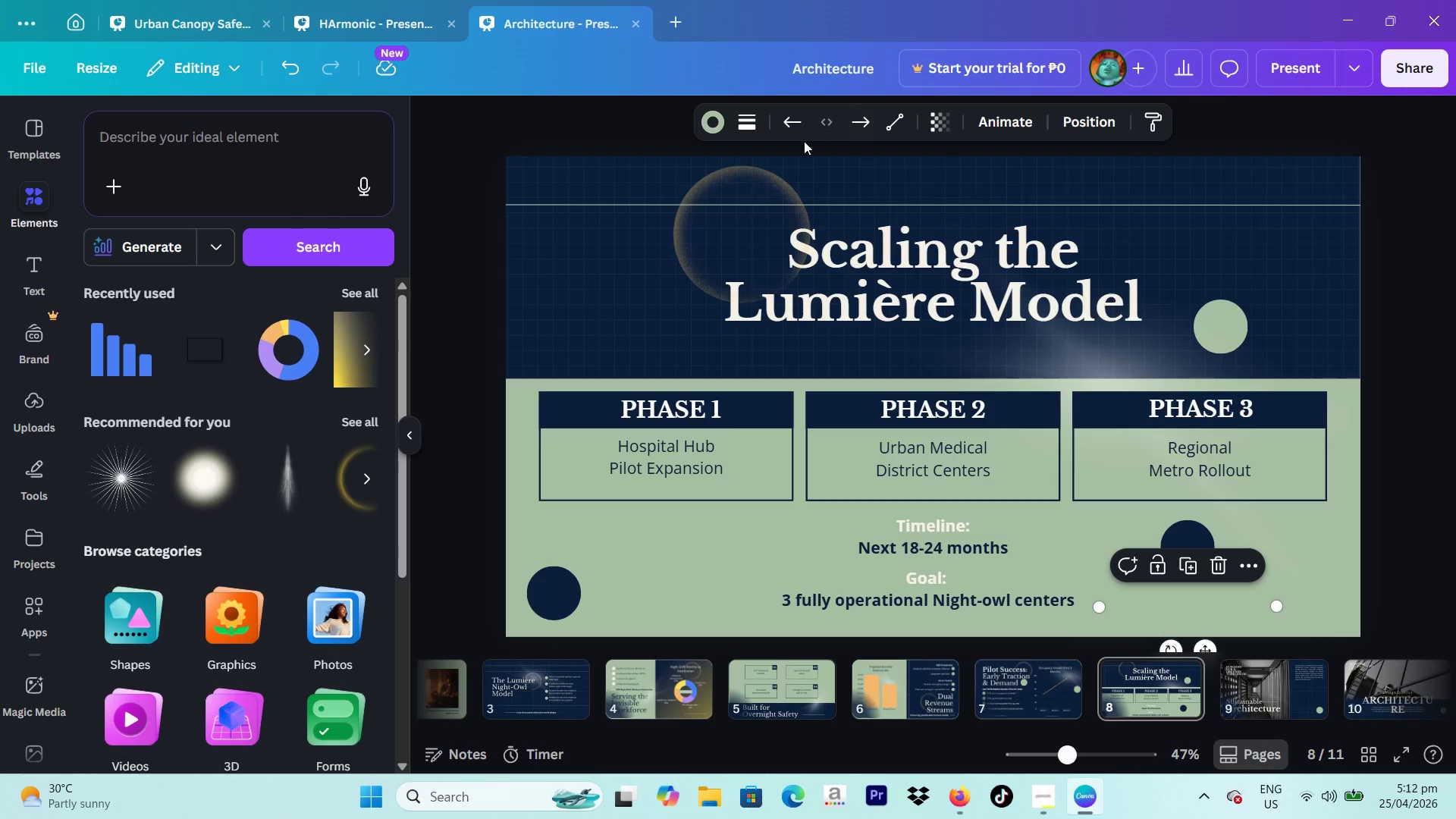 
left_click([715, 124])
 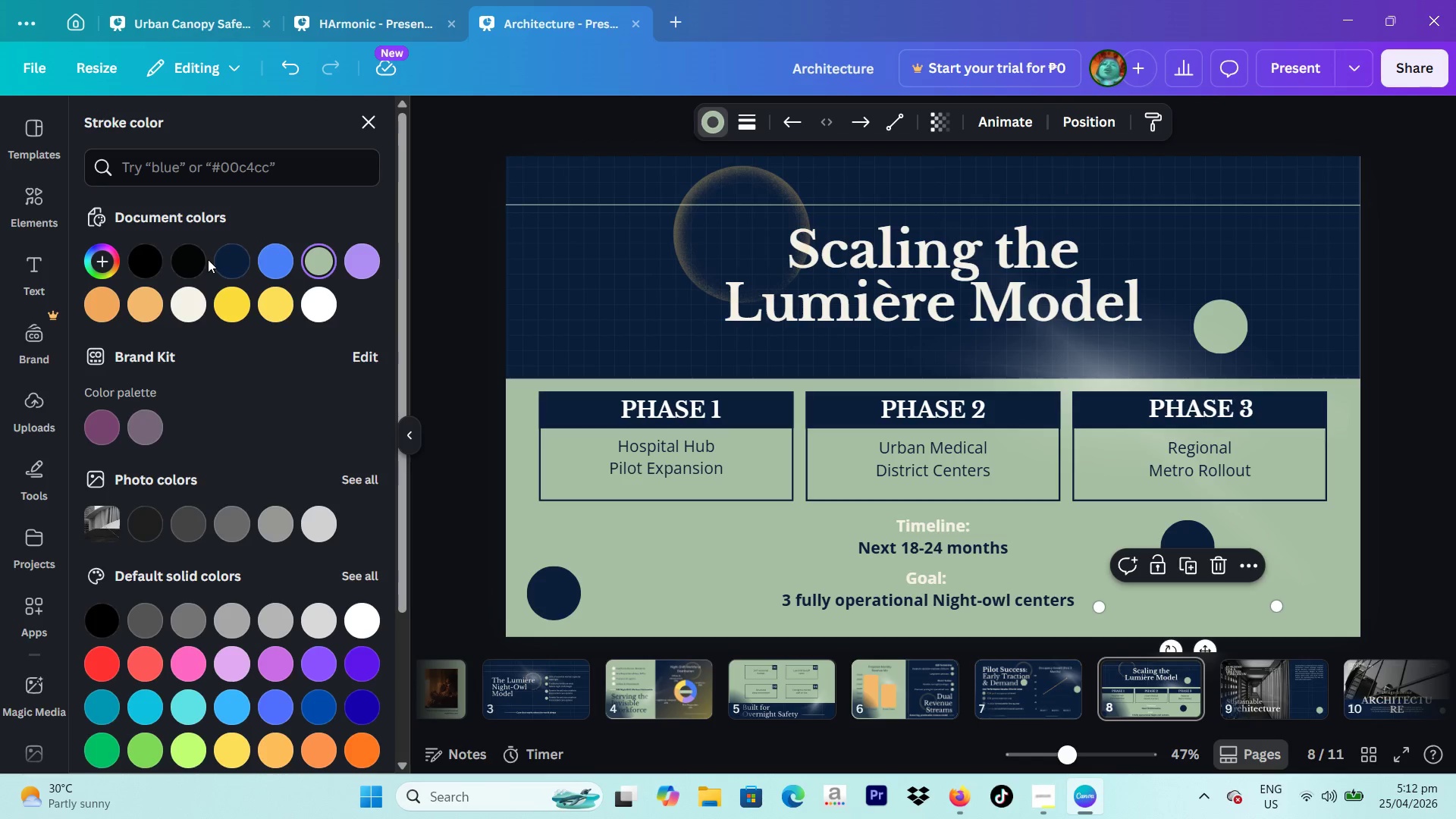 
left_click([224, 262])
 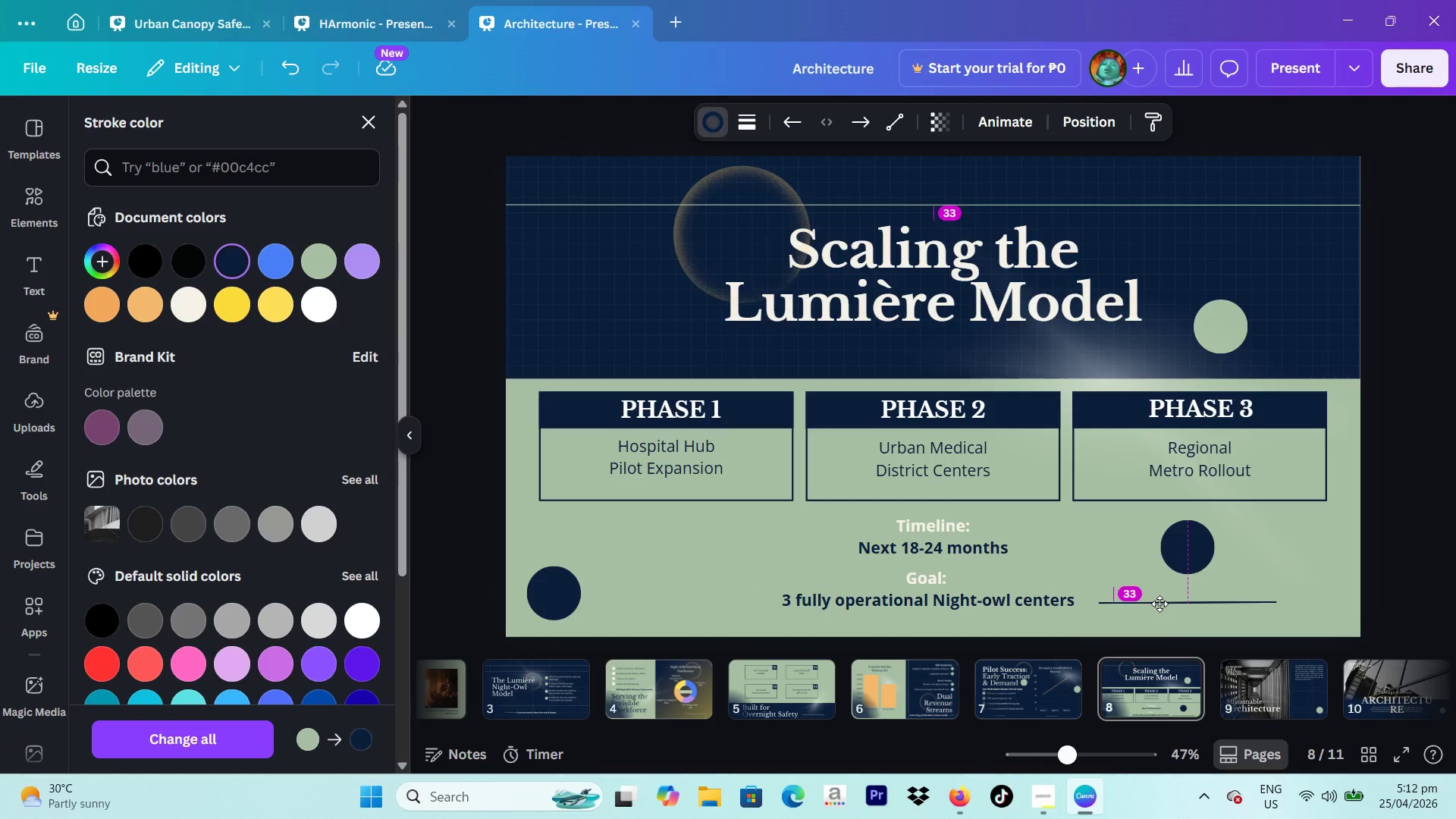 
left_click([1188, 555])
 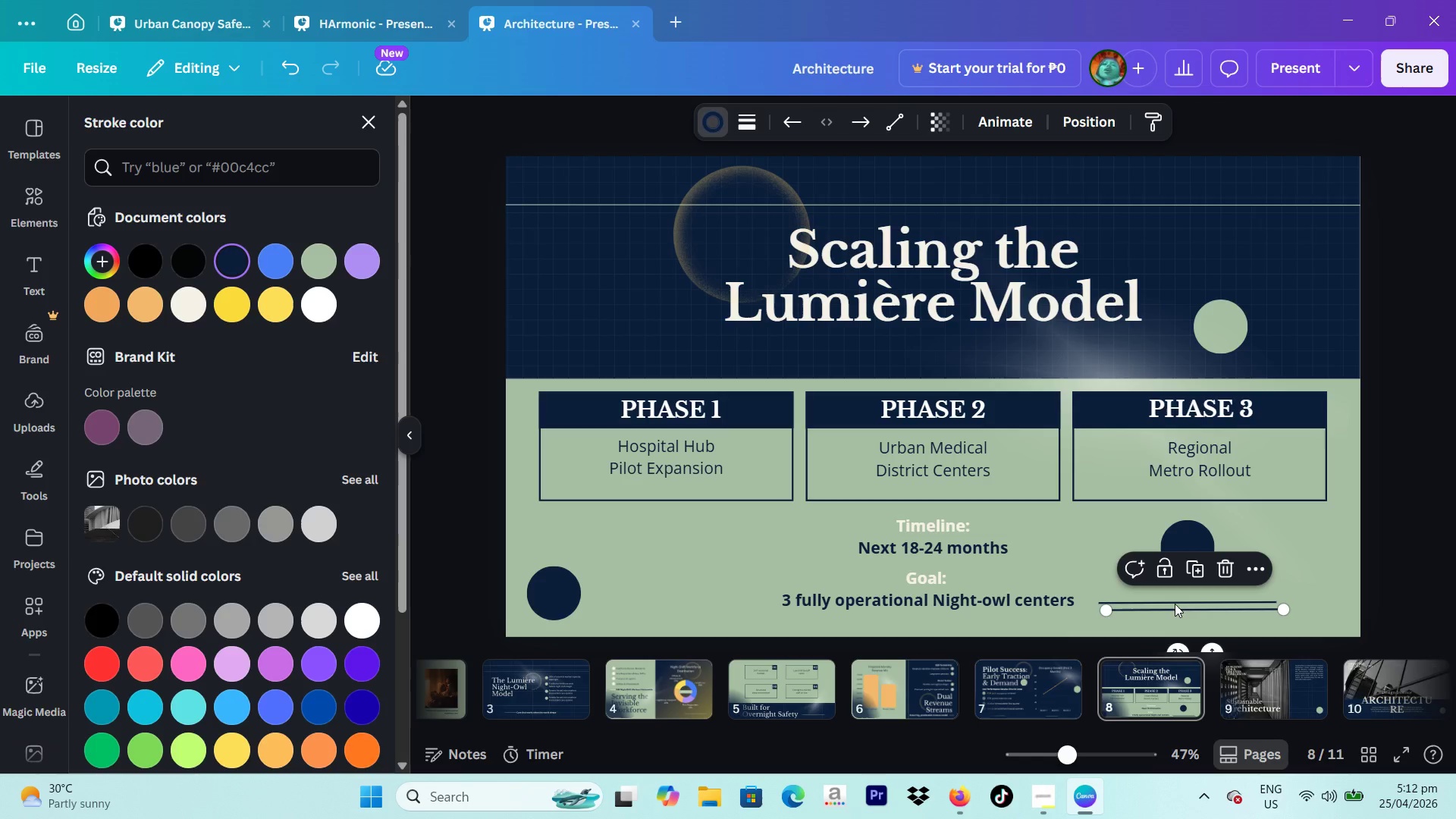 
left_click_drag(start_coordinate=[1175, 604], to_coordinate=[652, 592])
 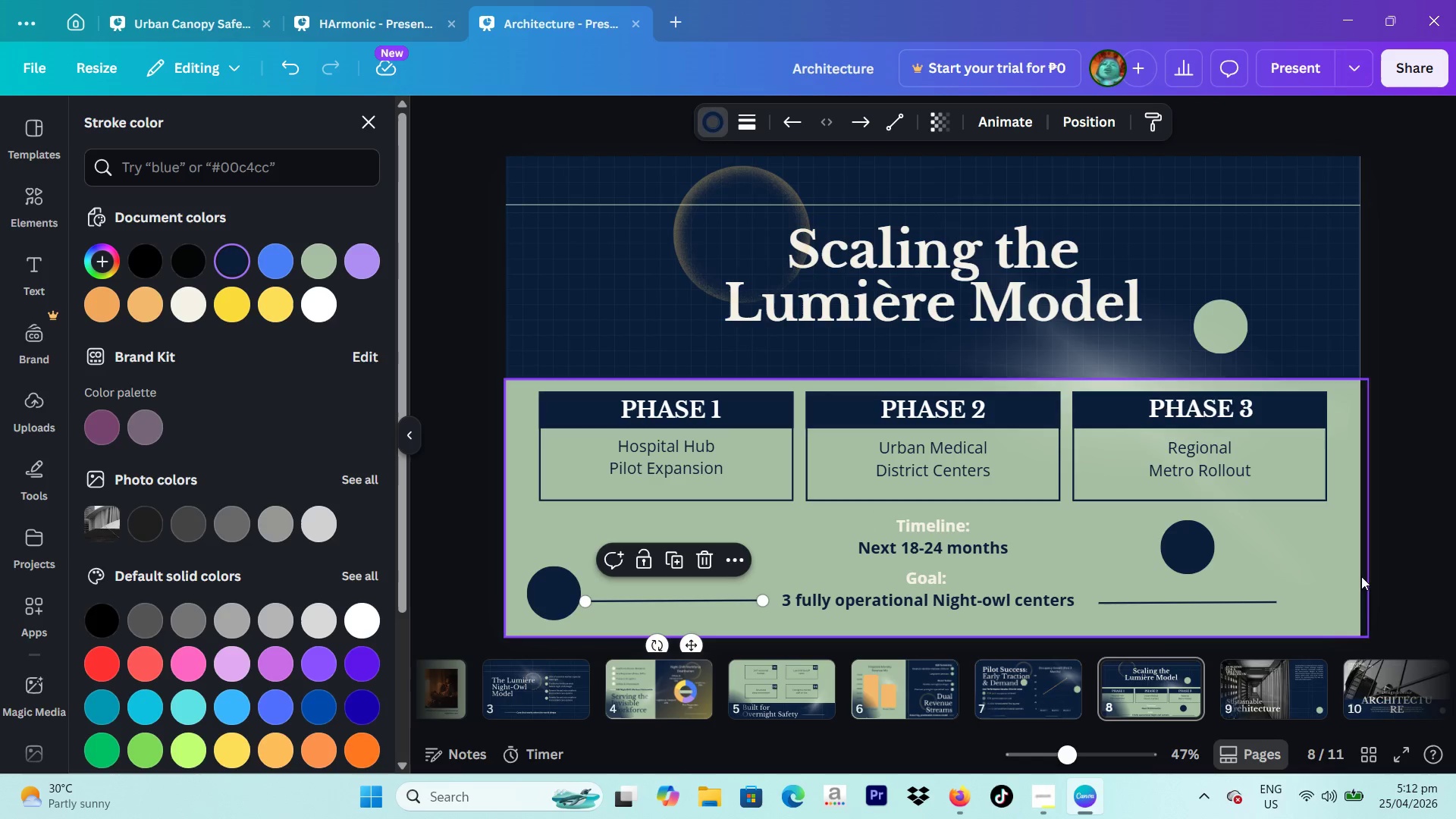 
left_click_drag(start_coordinate=[1372, 576], to_coordinate=[1383, 576])
 